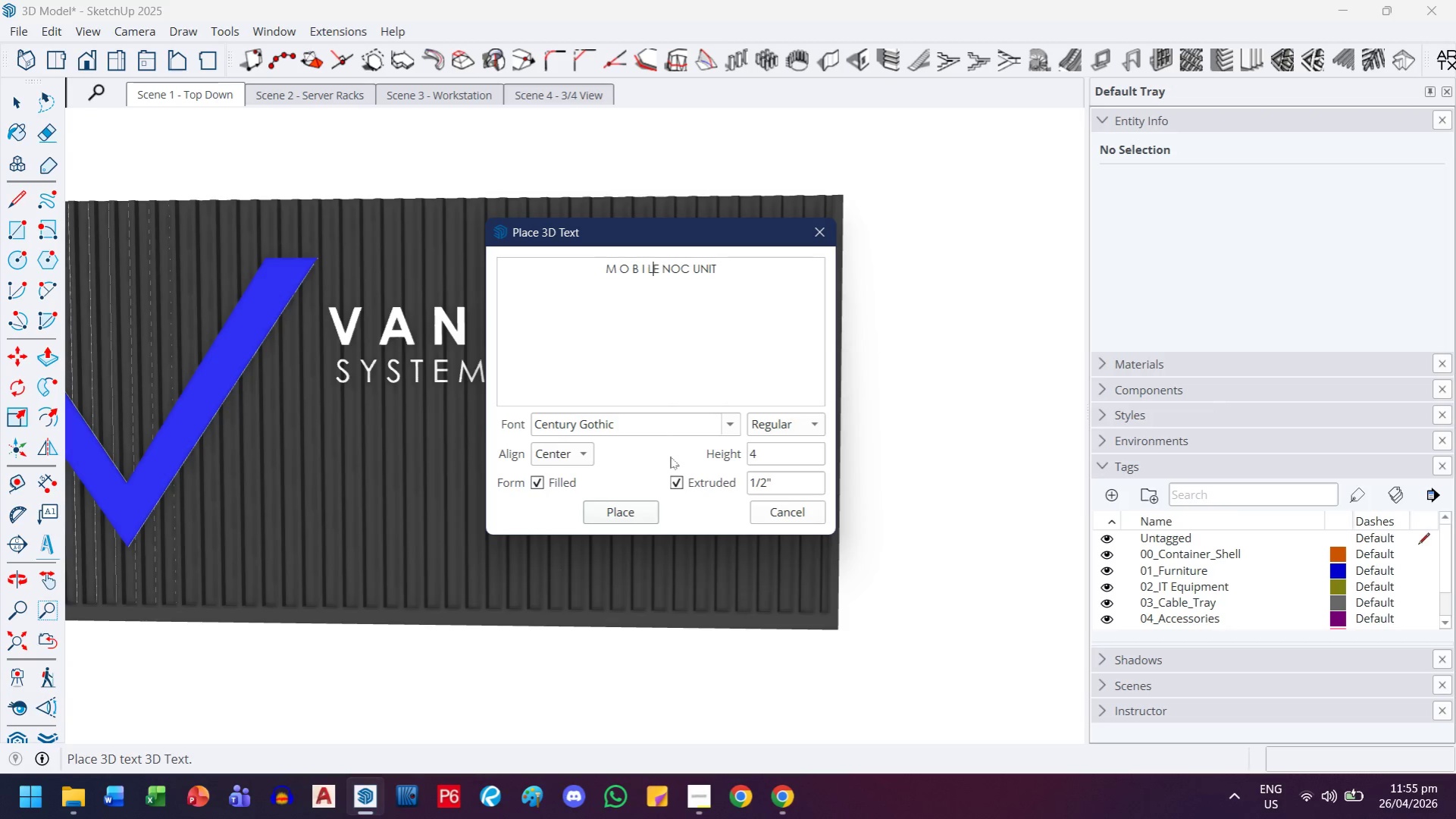 
key(Space)
 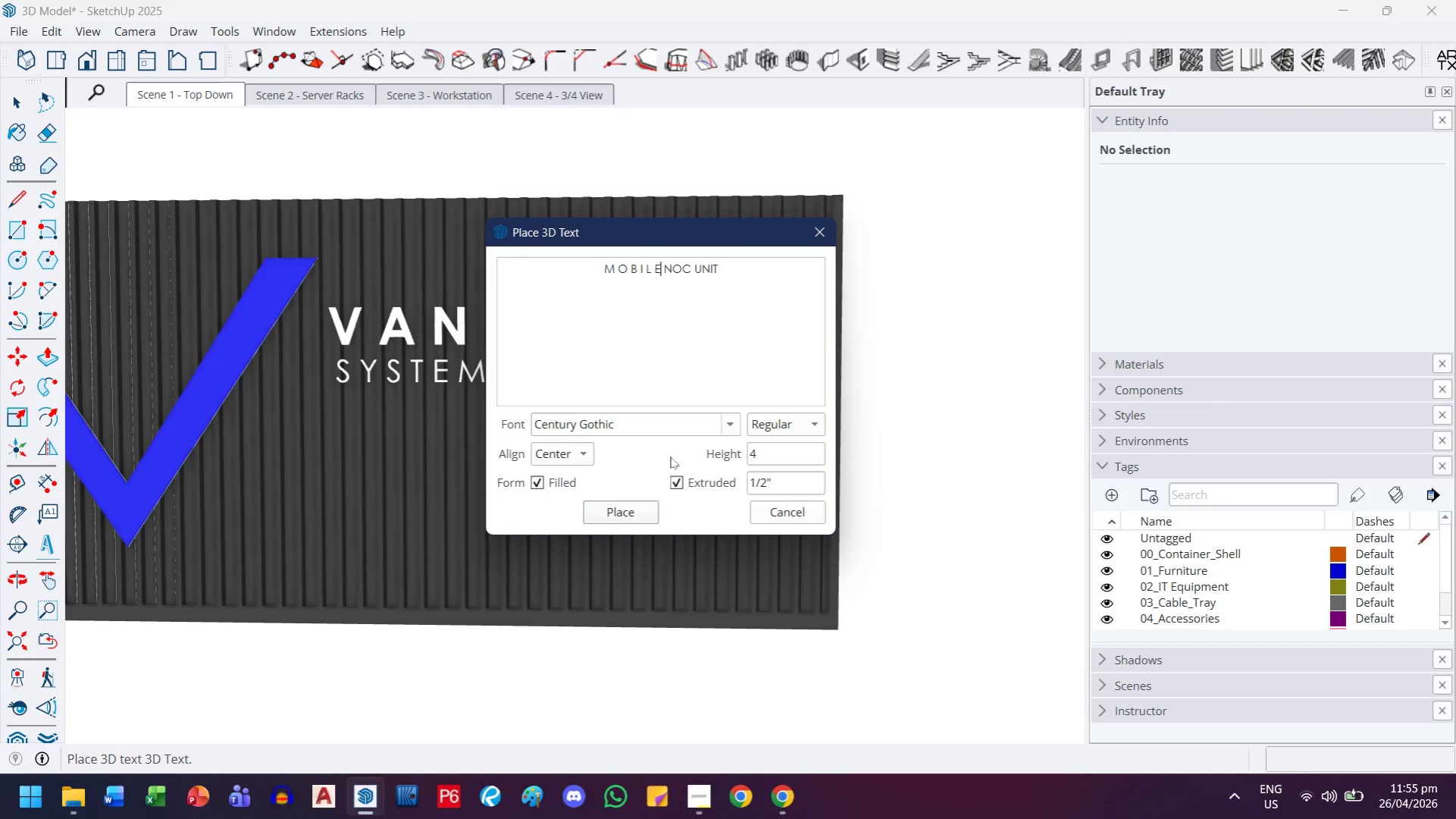 
key(ArrowRight)
 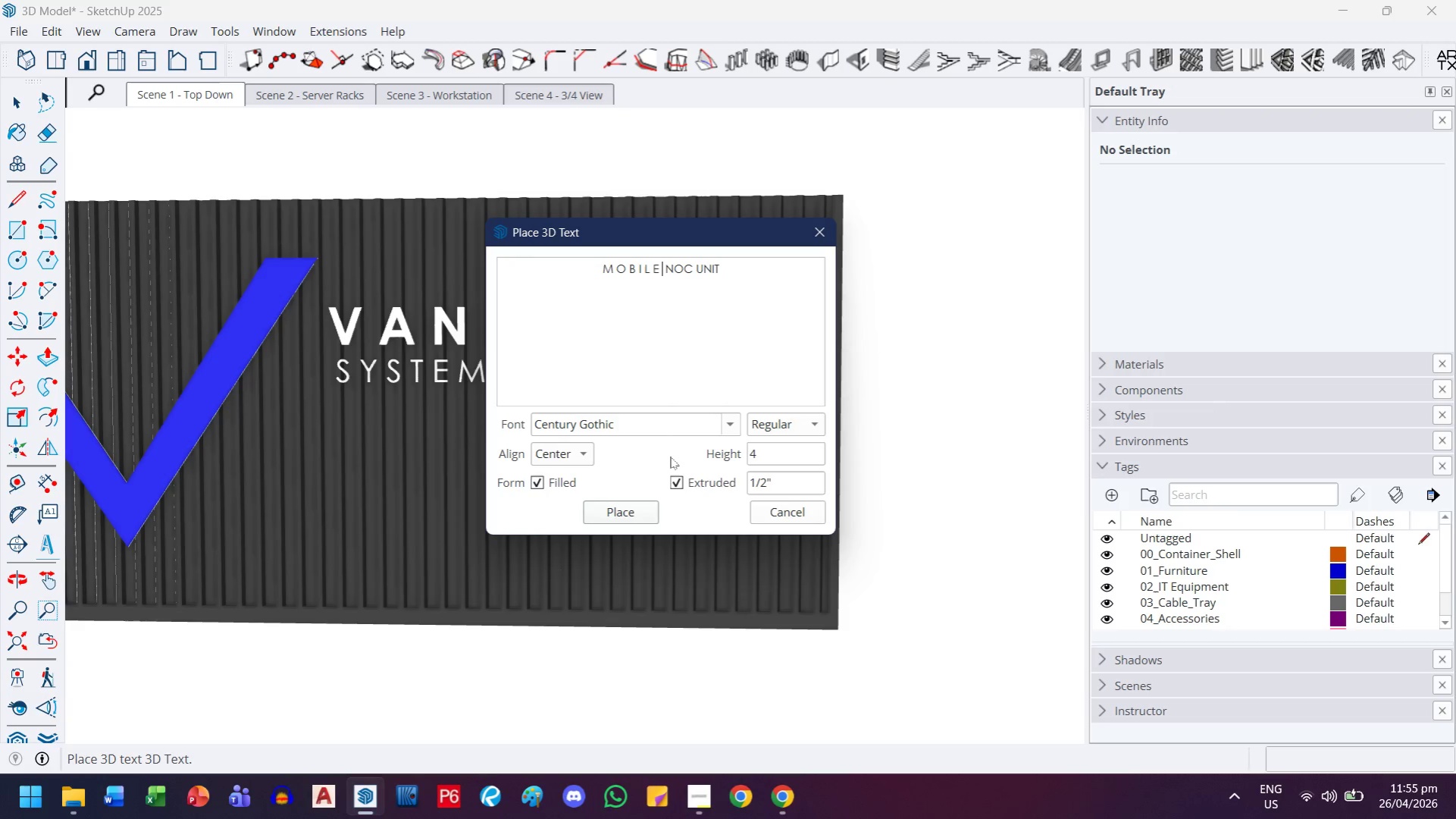 
key(Space)
 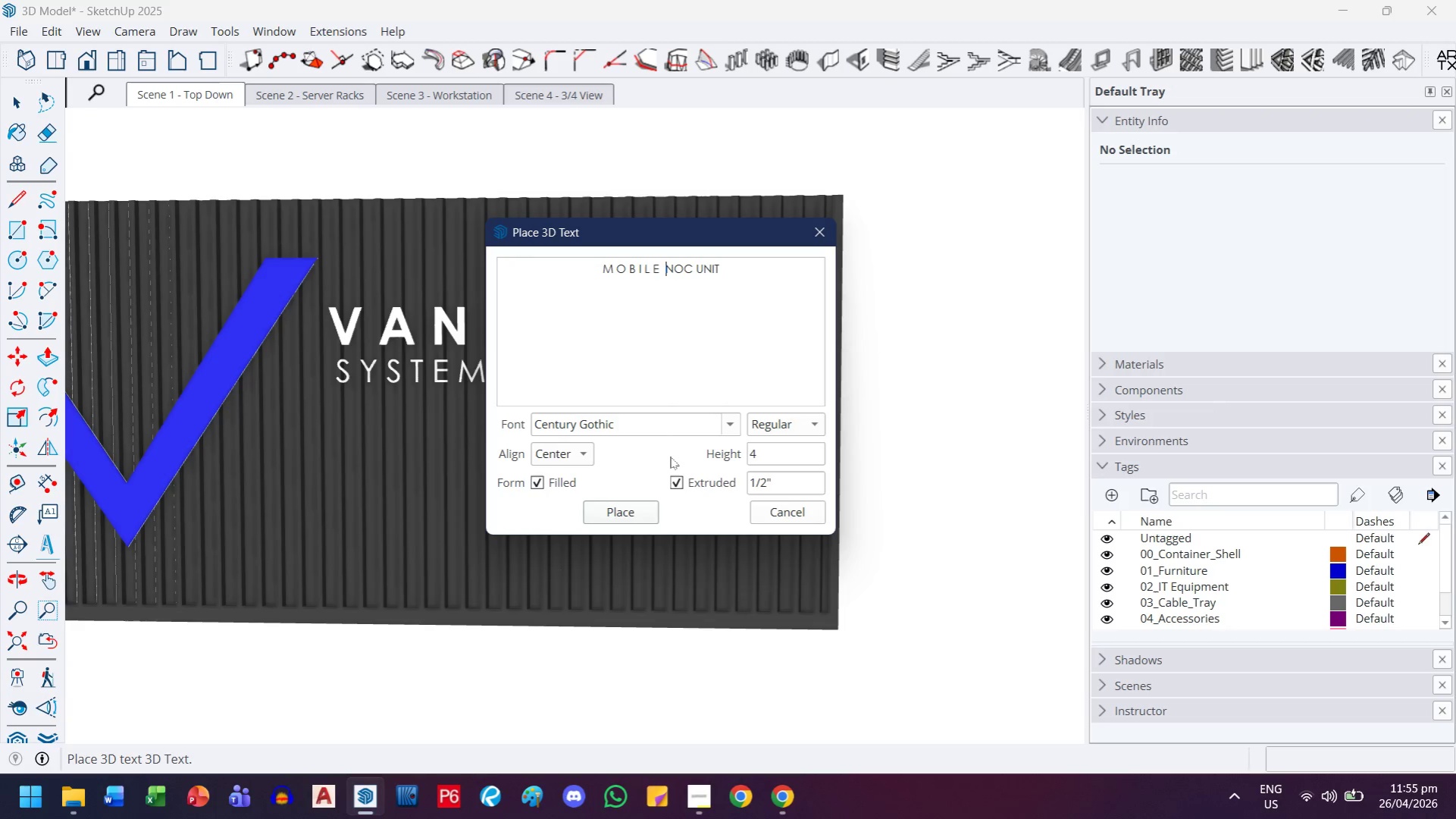 
key(ArrowRight)
 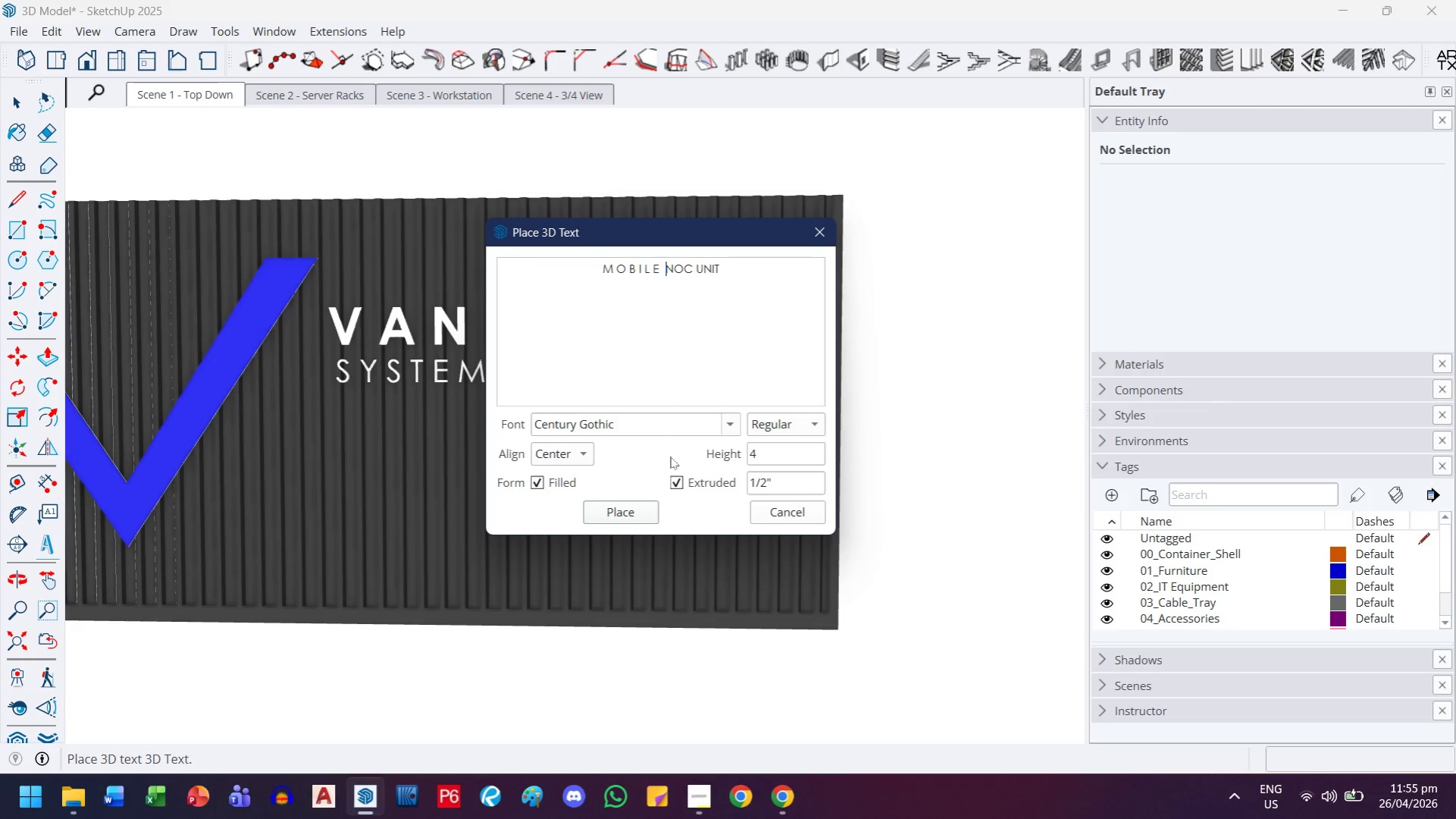 
key(ArrowRight)
 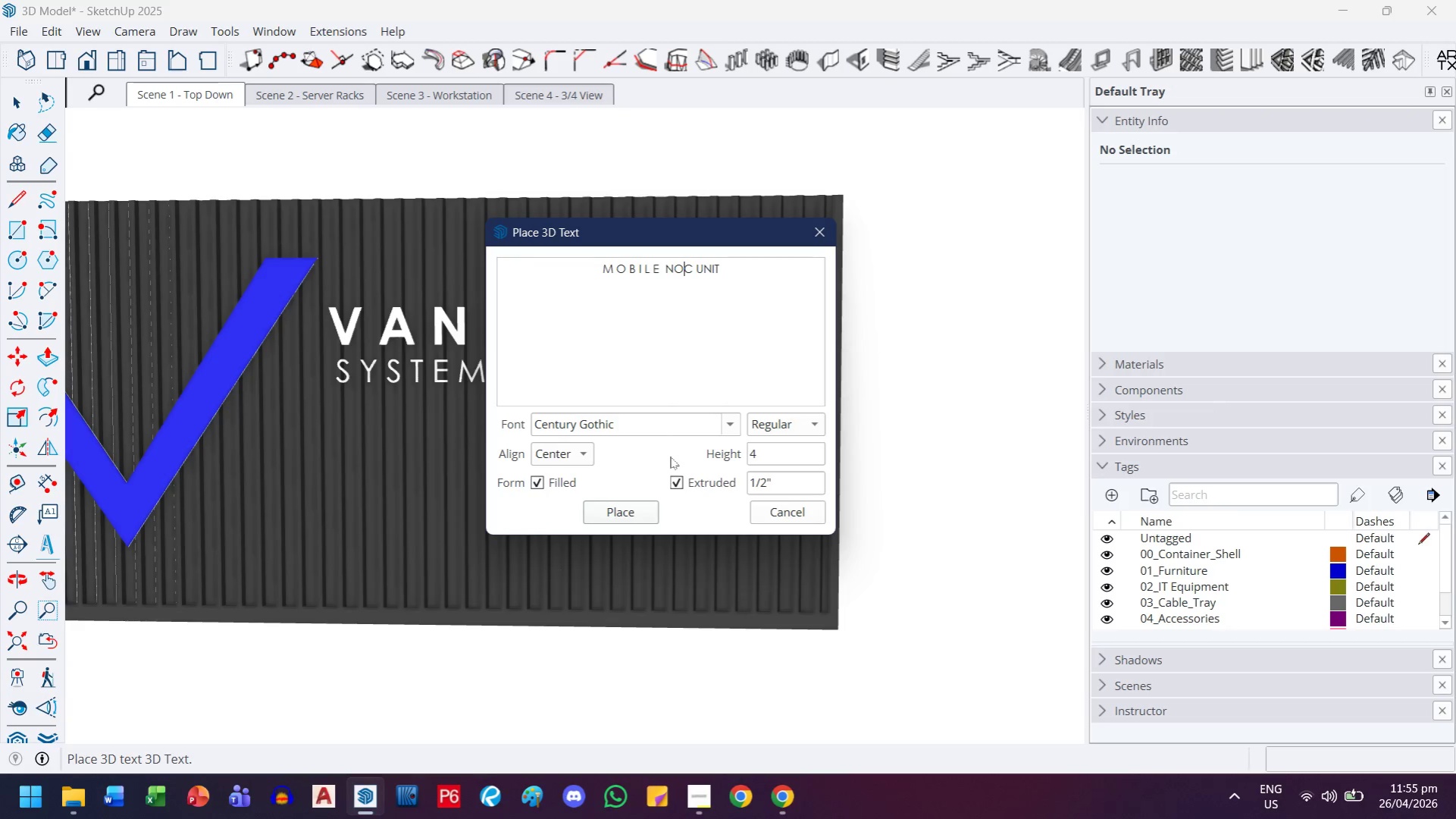 
key(ArrowRight)
 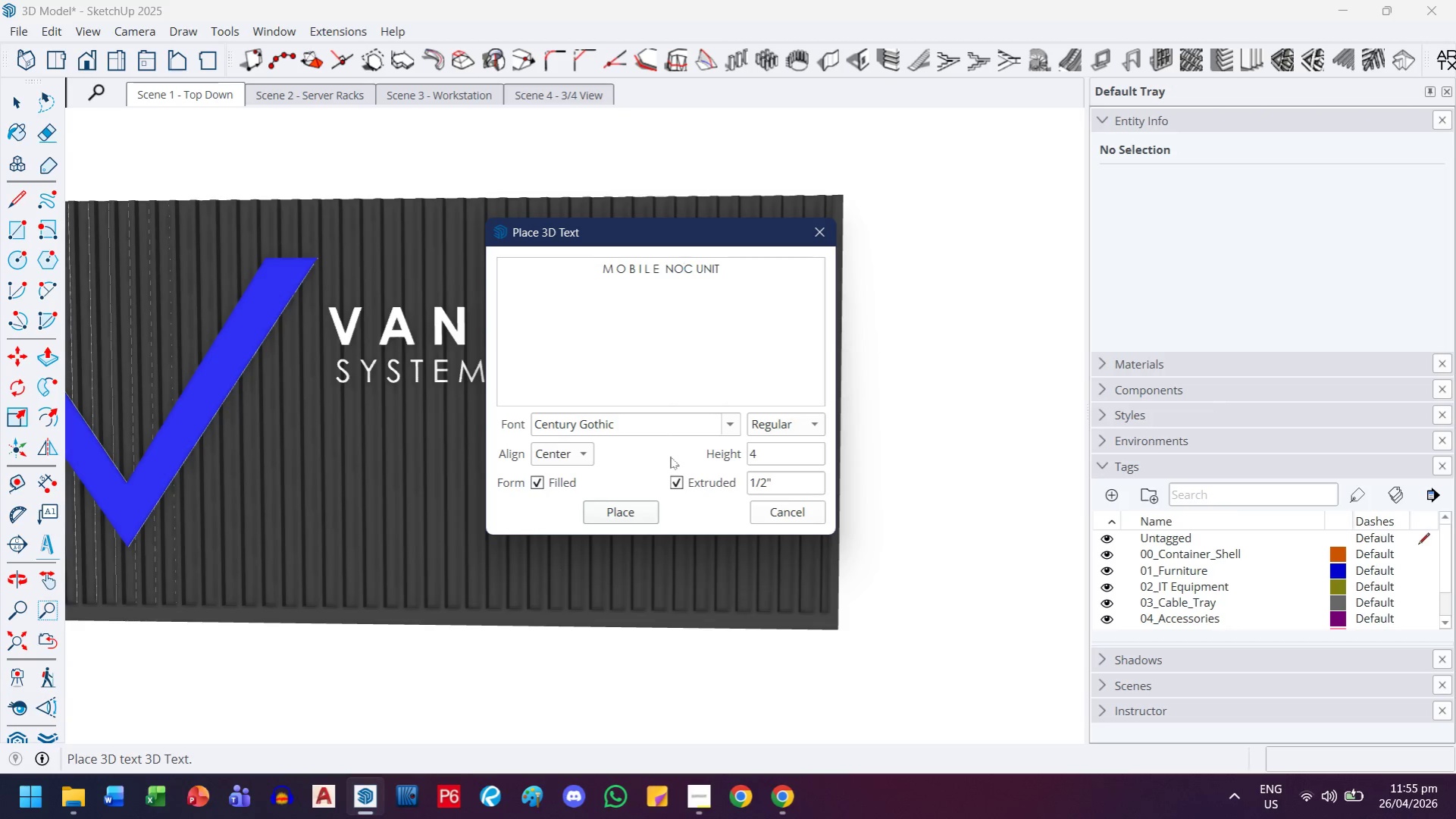 
key(ArrowLeft)
 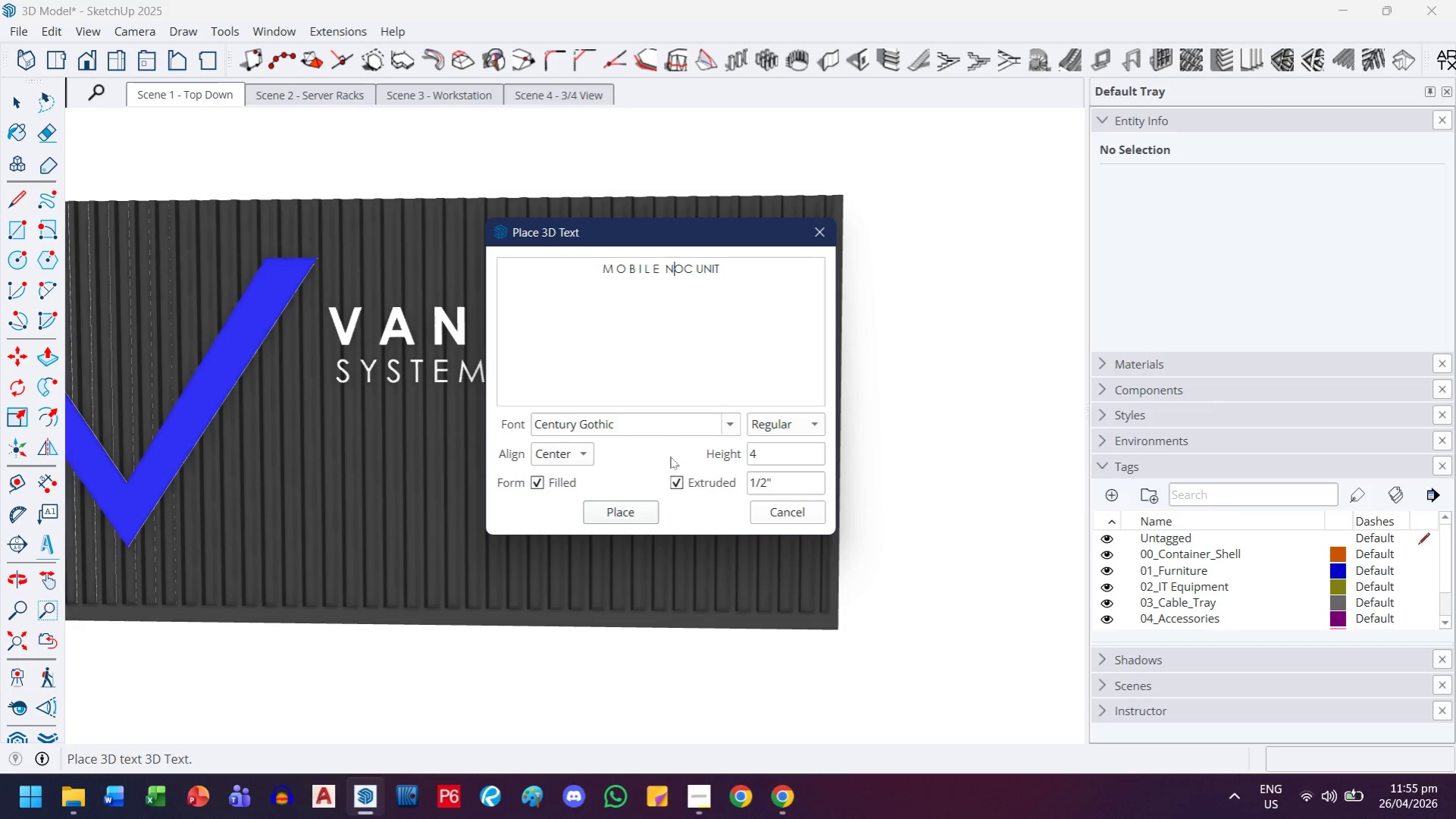 
key(ArrowLeft)
 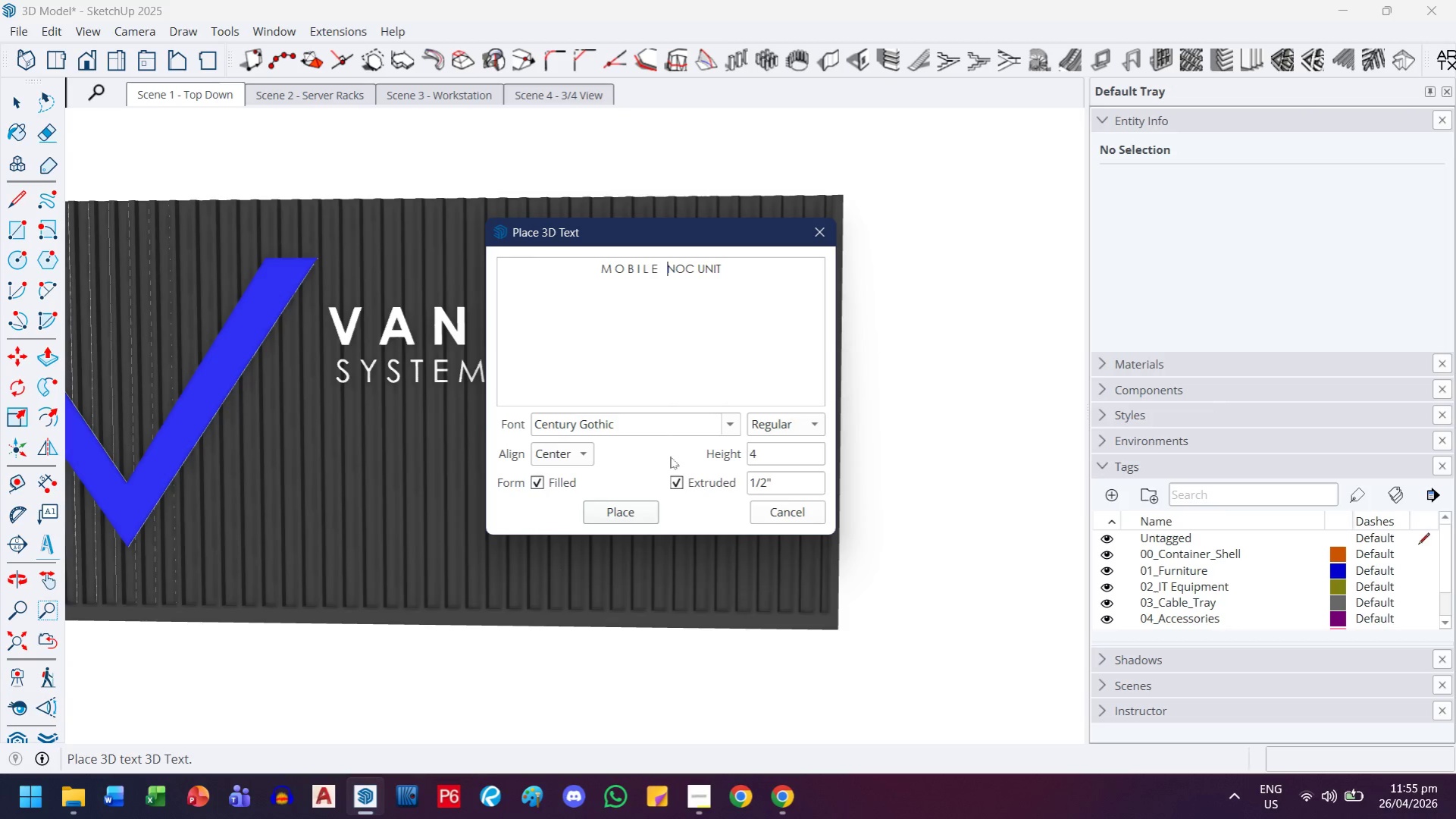 
key(Space)
 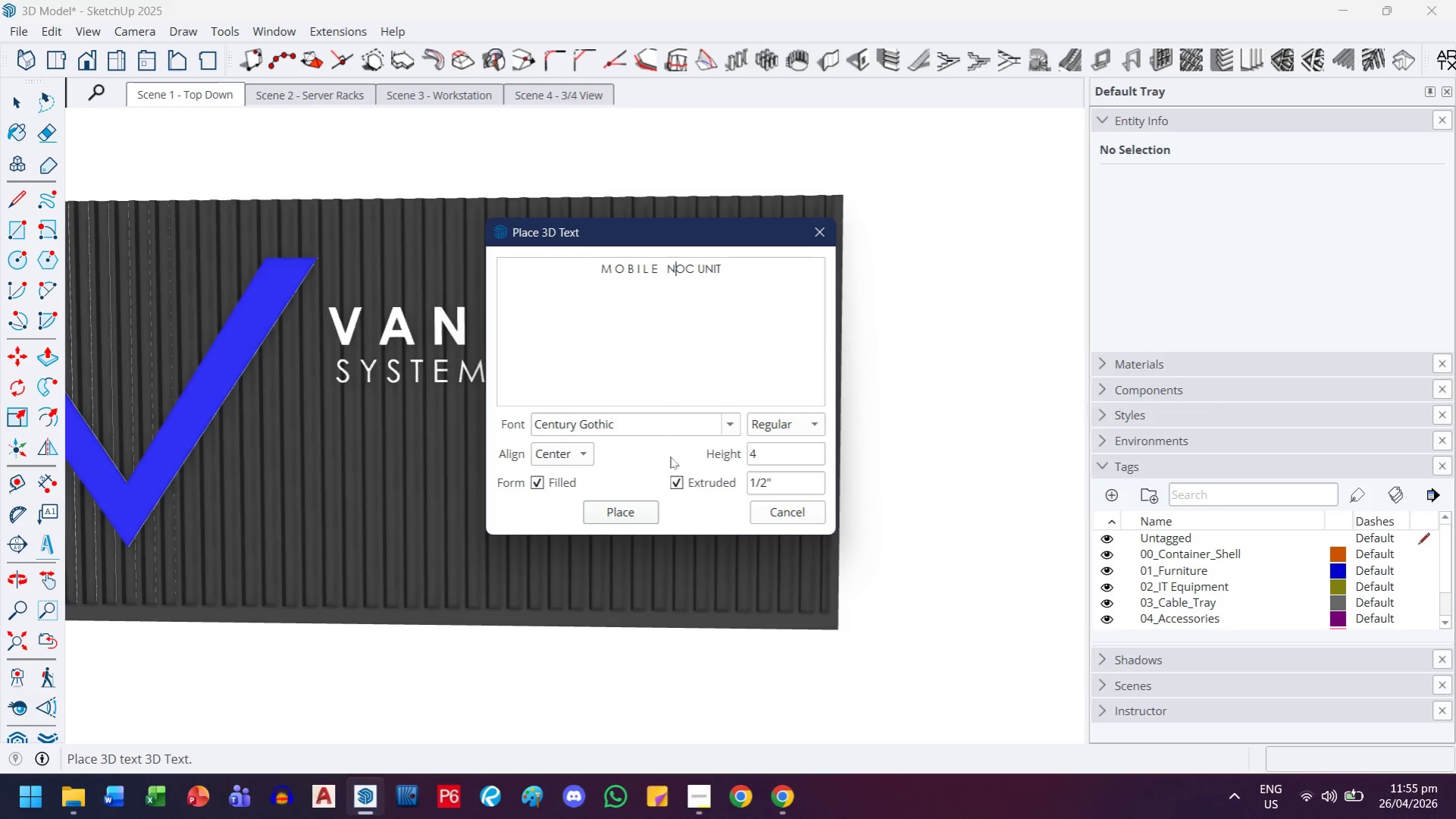 
key(ArrowRight)
 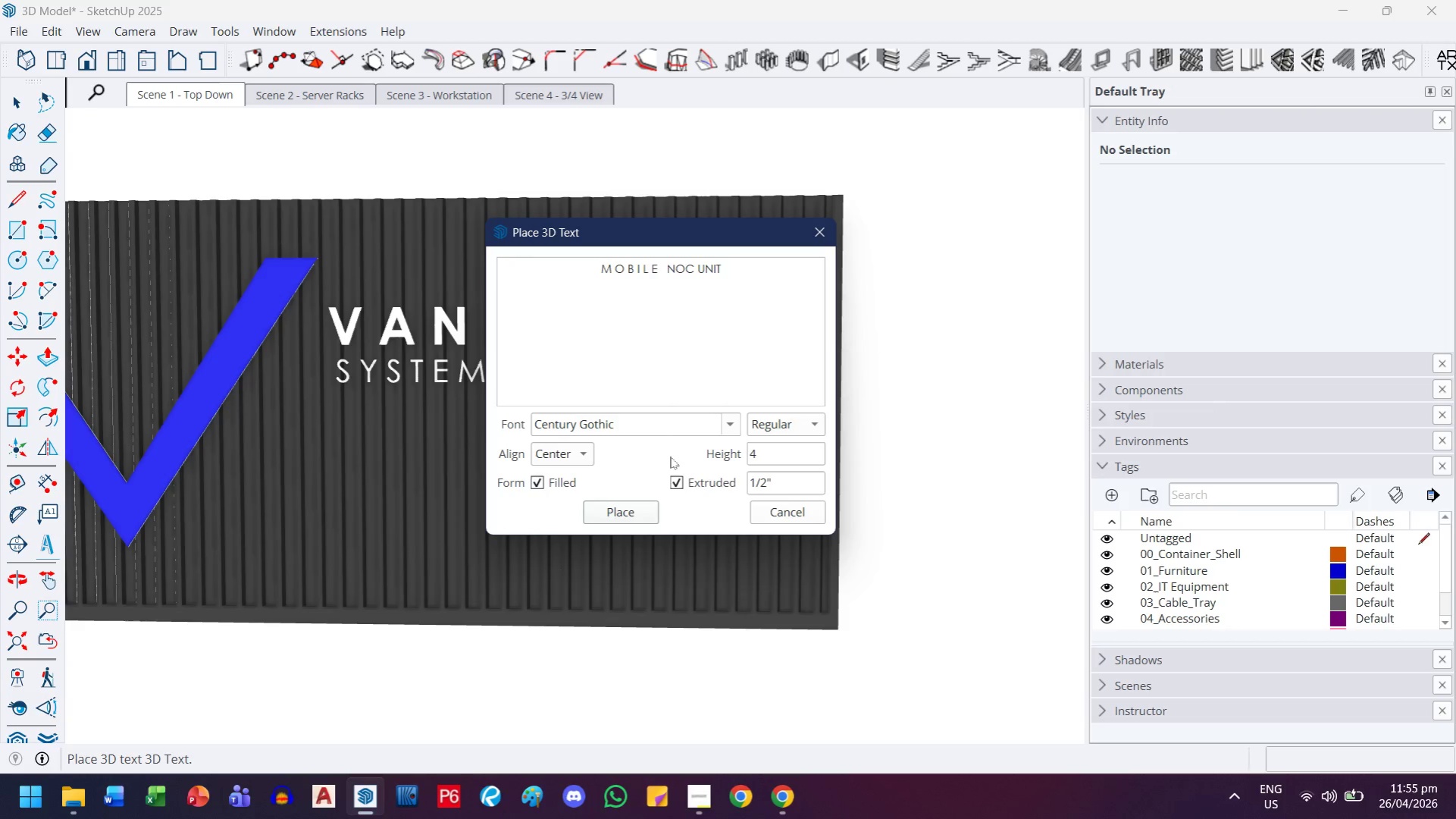 
key(Space)
 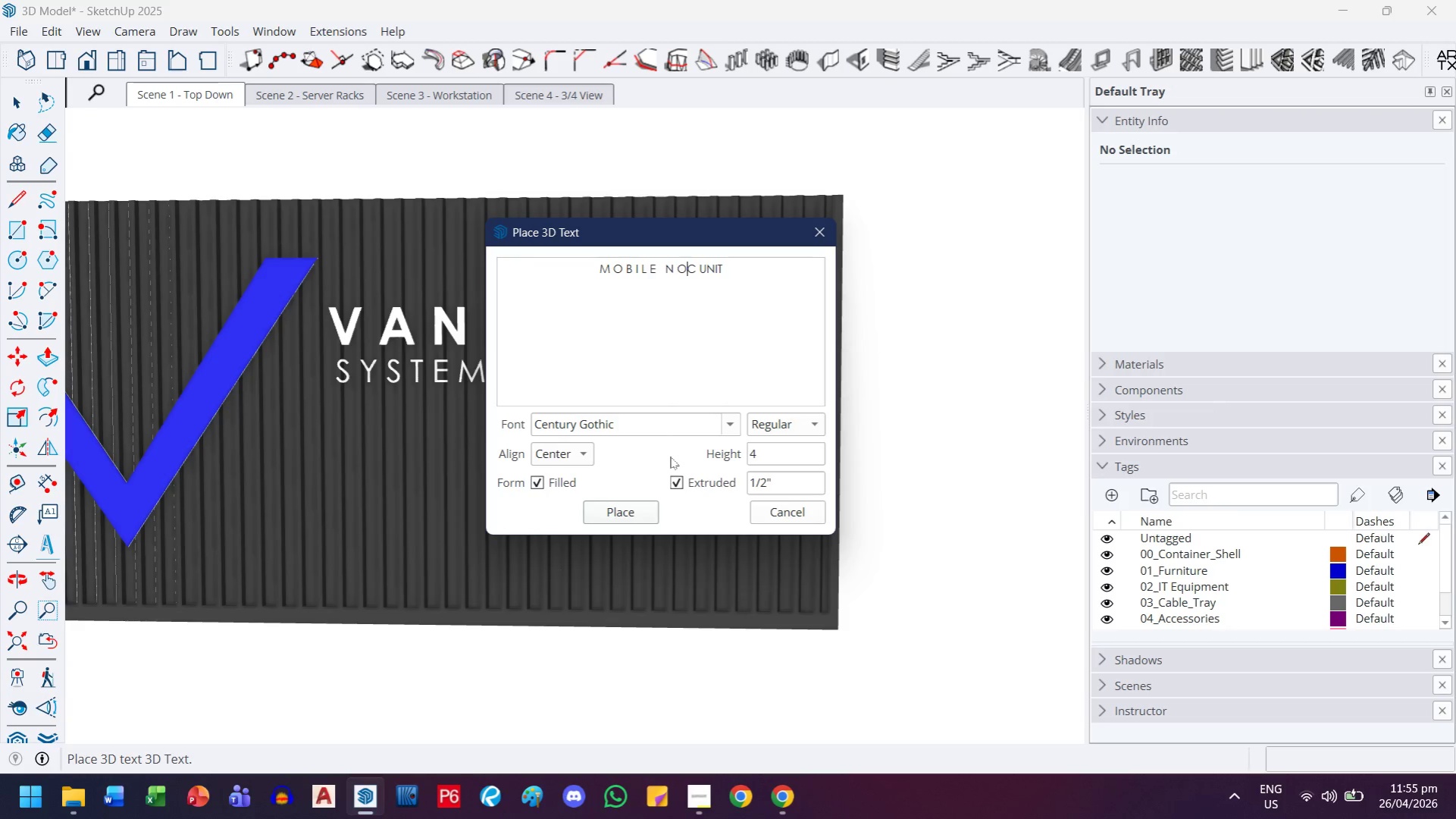 
key(ArrowRight)
 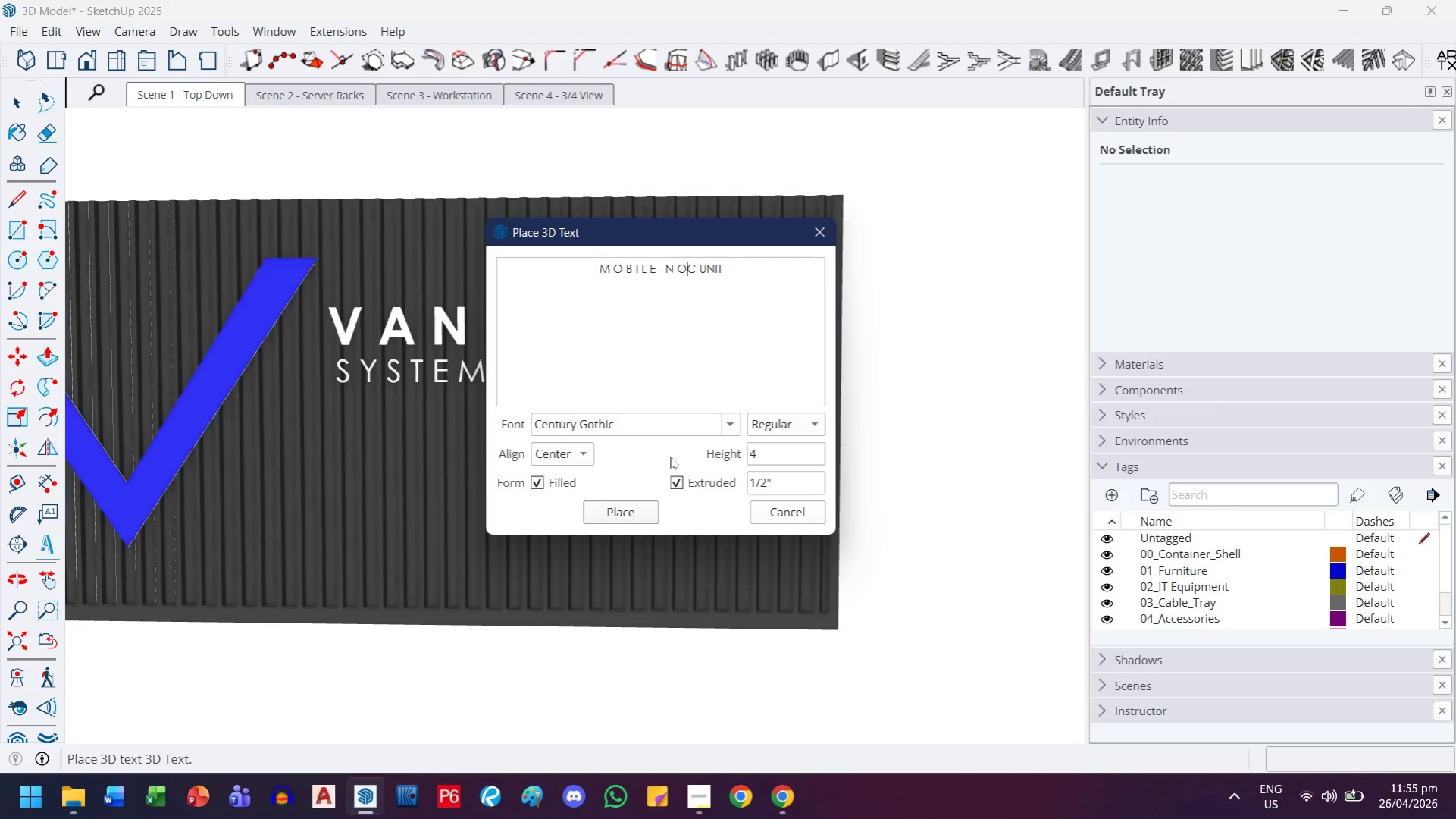 
key(Space)
 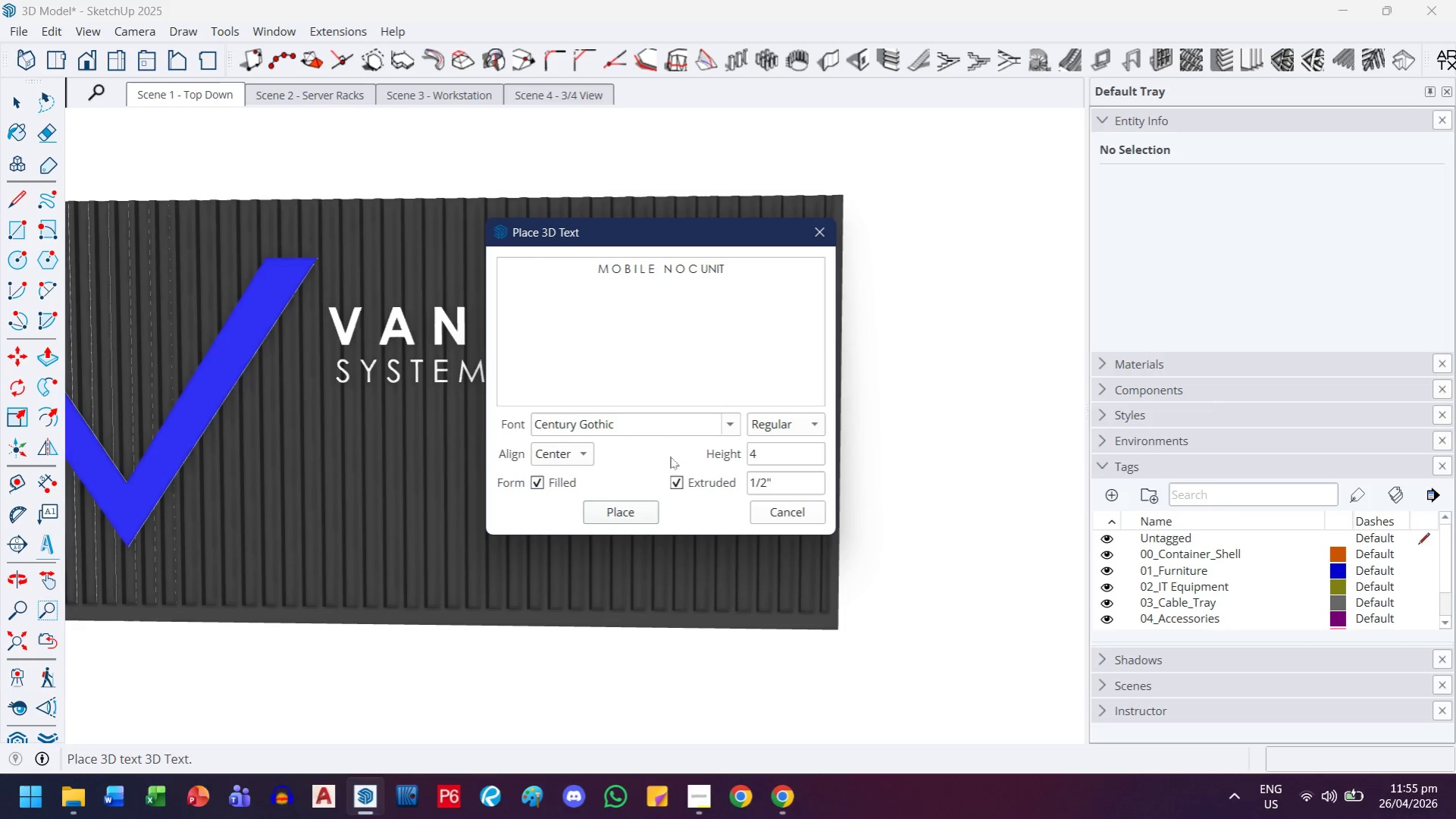 
key(ArrowRight)
 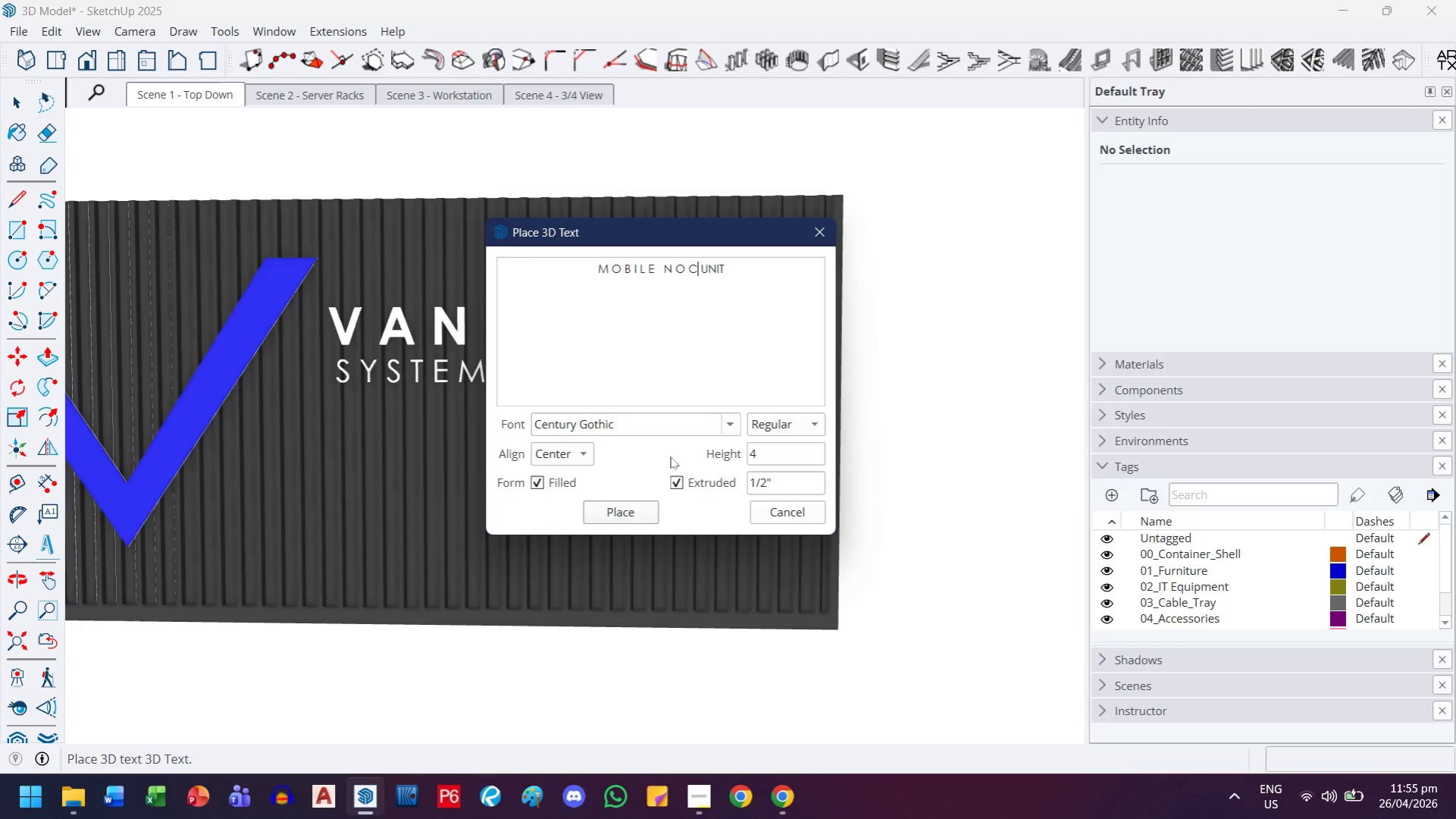 
key(Space)
 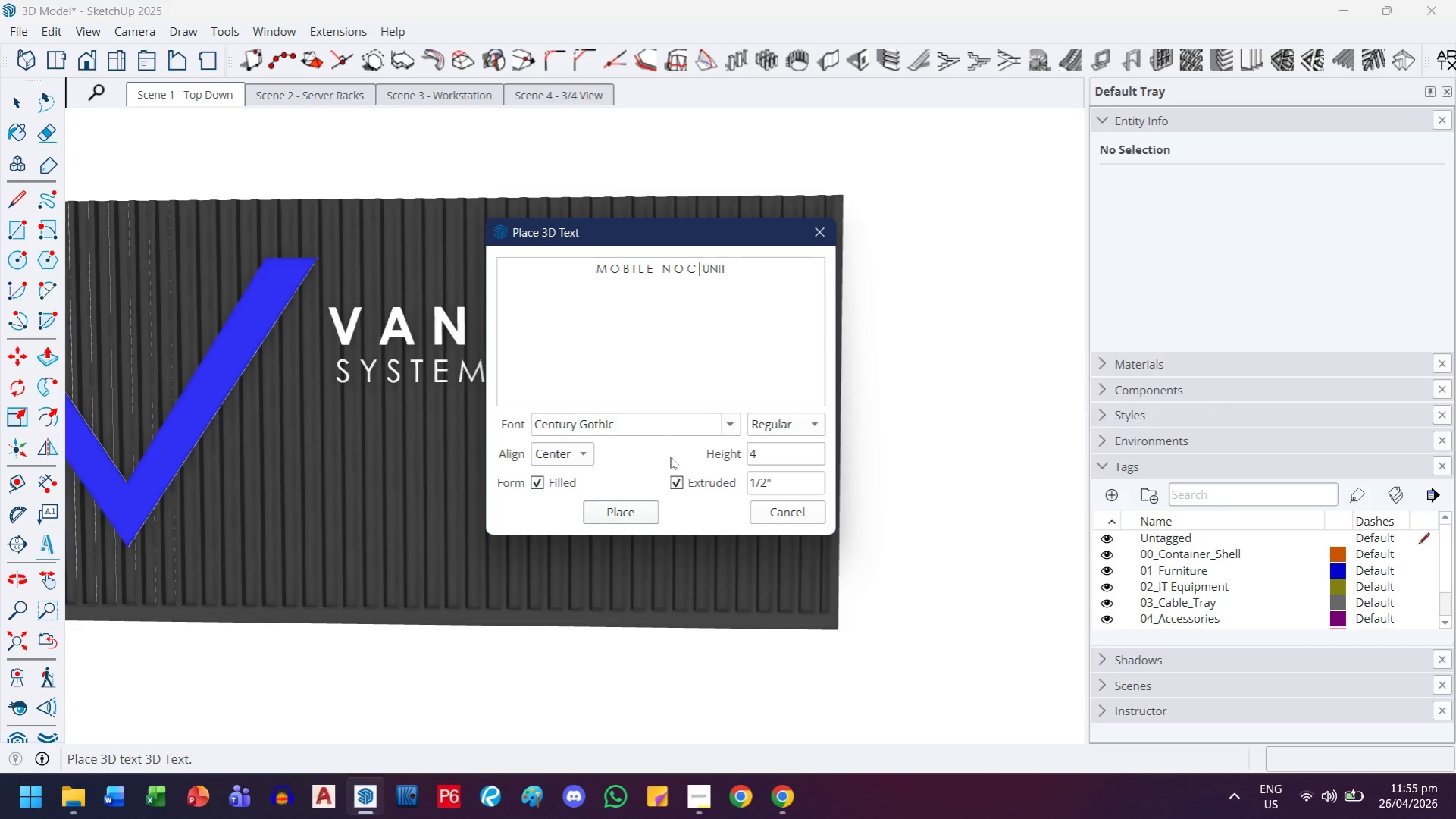 
key(ArrowRight)
 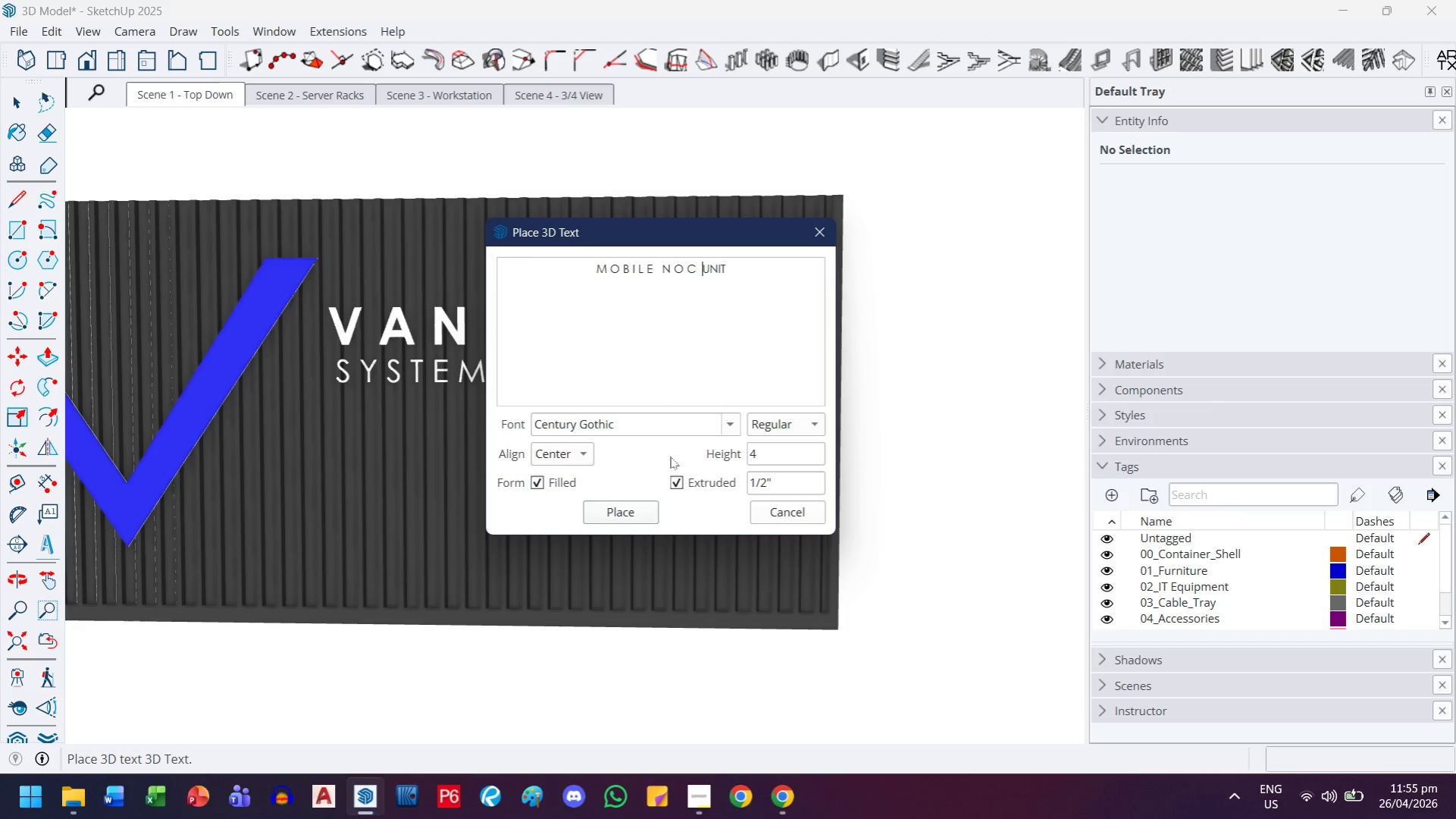 
key(ArrowRight)
 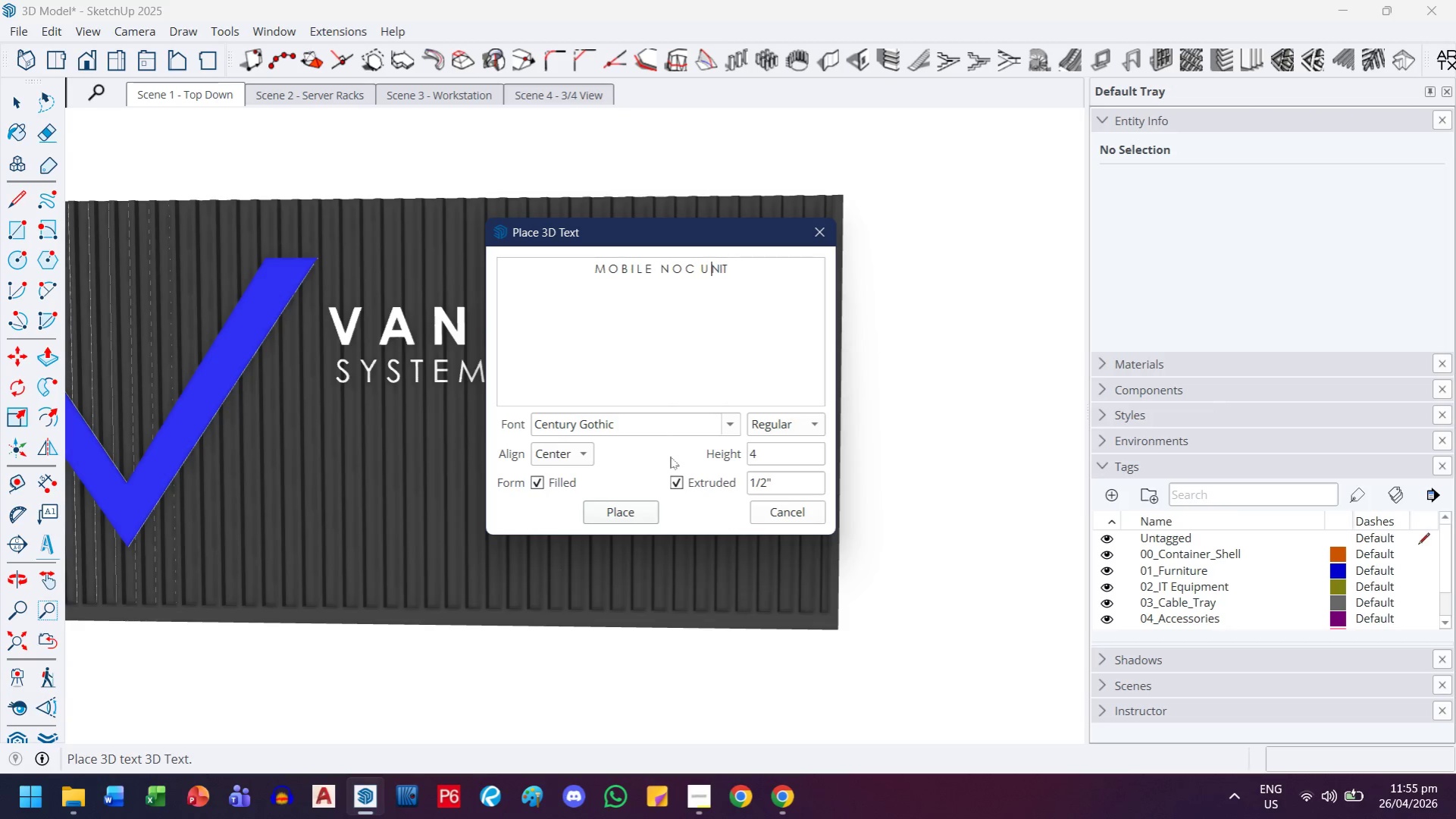 
key(Space)
 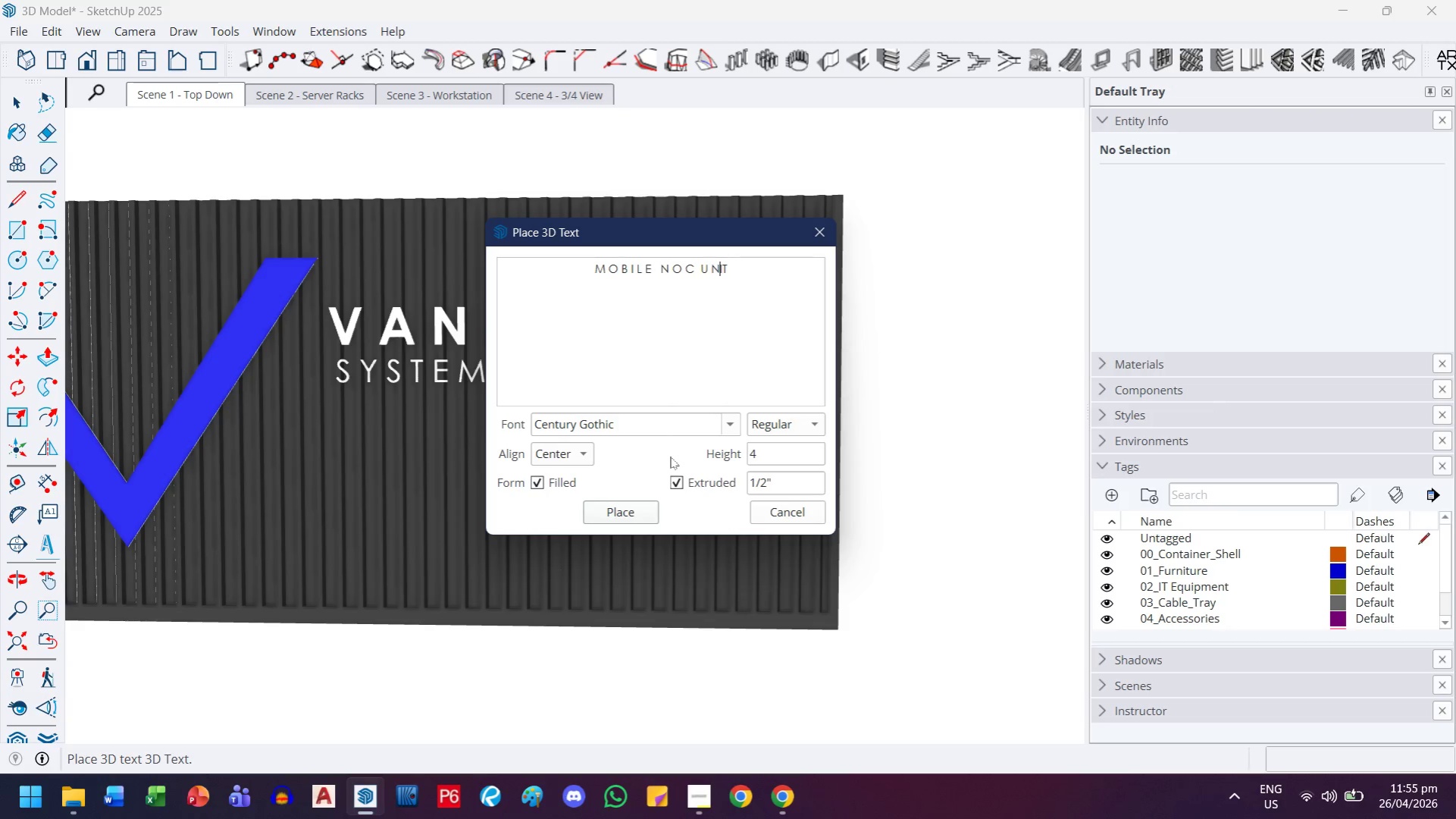 
key(ArrowRight)
 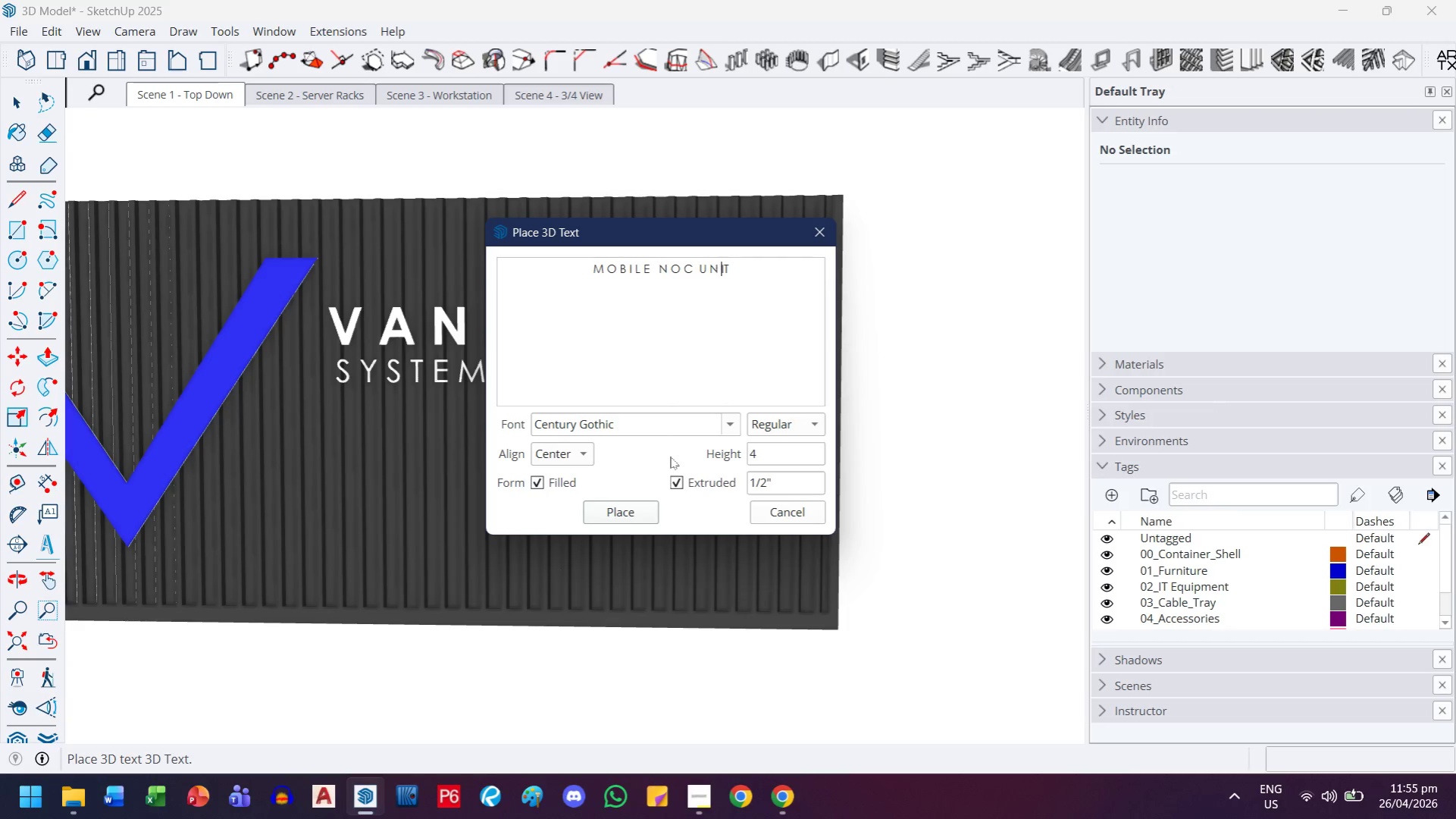 
key(Space)
 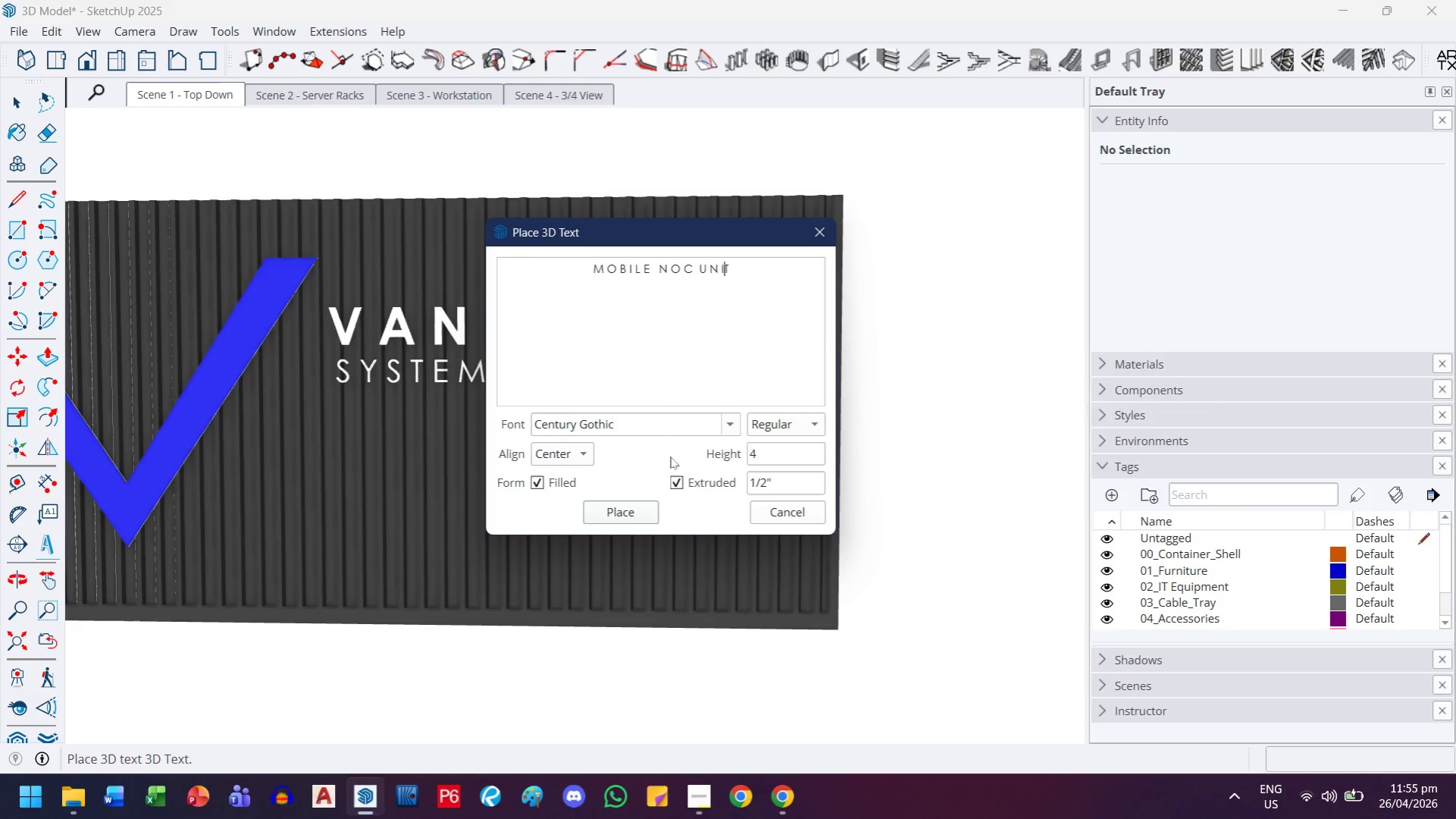 
key(ArrowRight)
 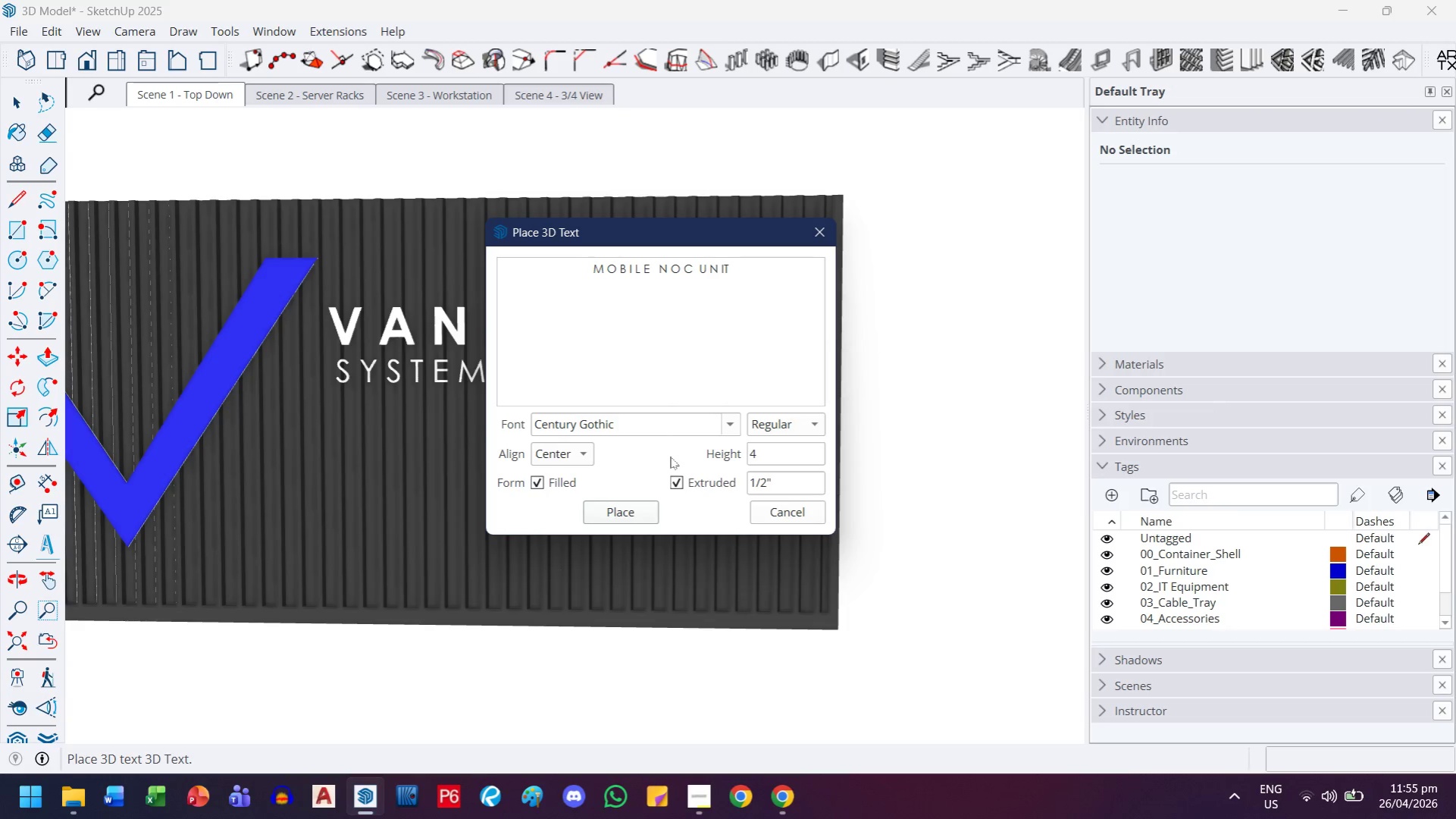 
key(Space)
 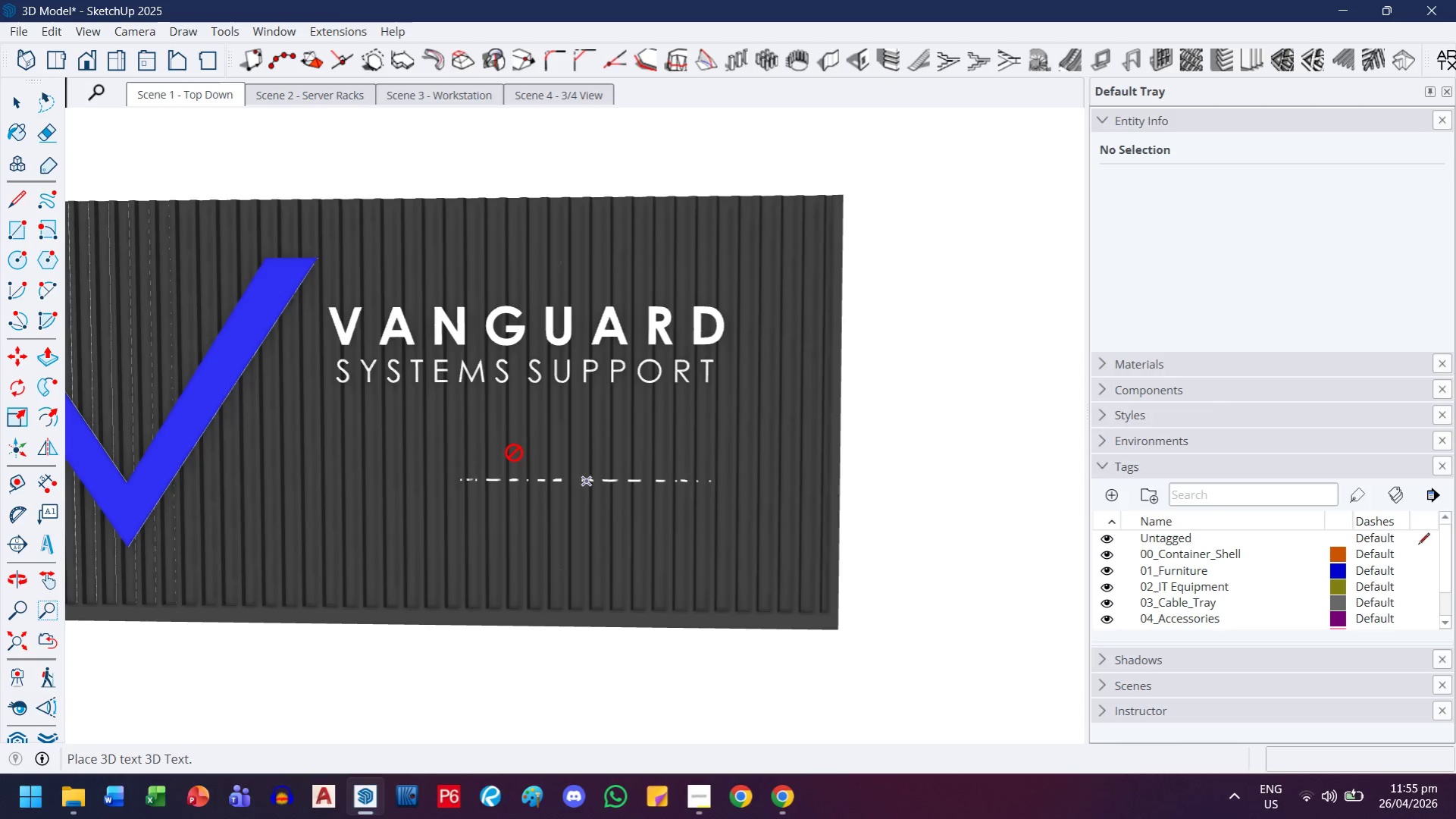 
scroll: coordinate [490, 442], scroll_direction: up, amount: 14.0
 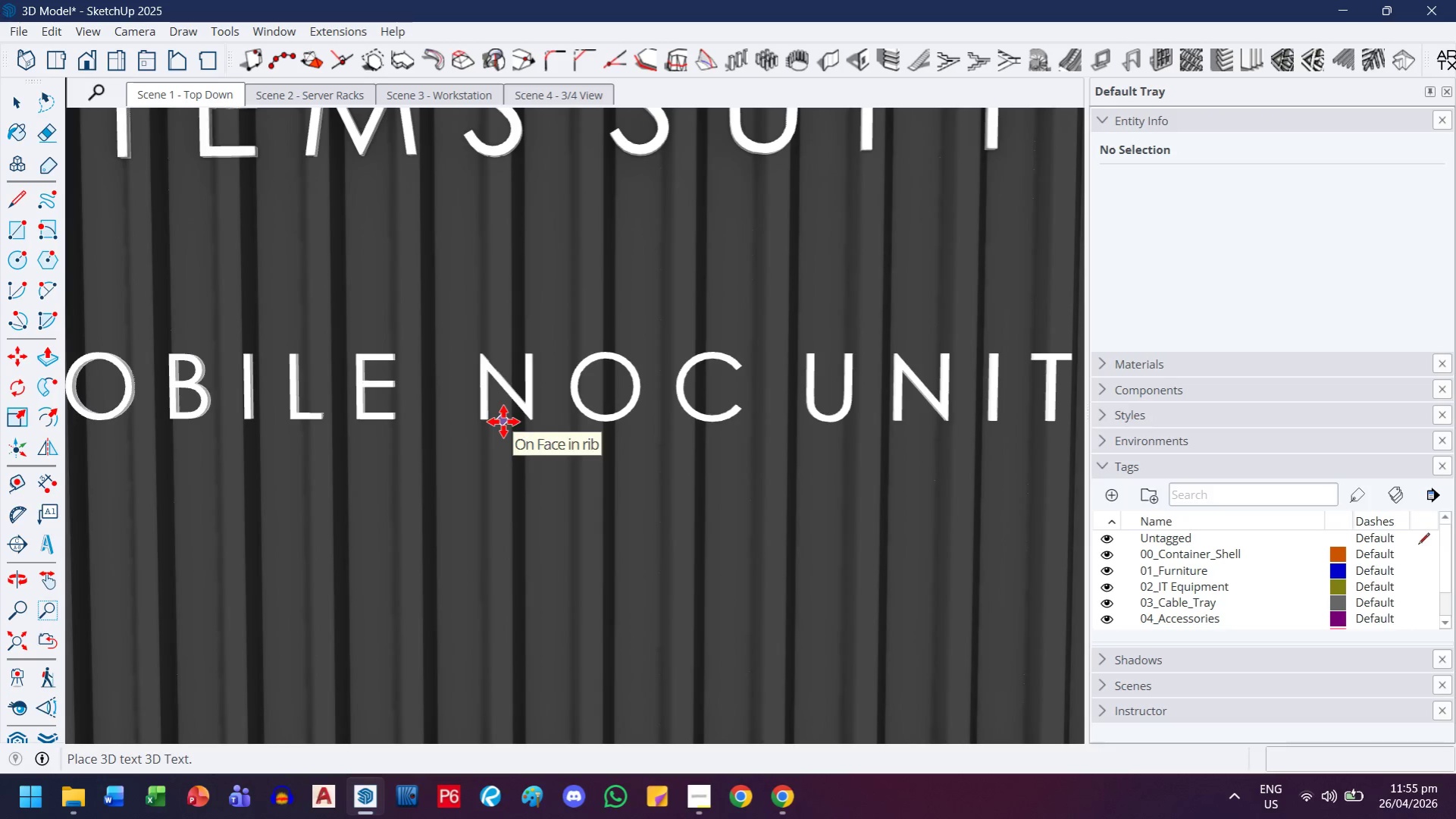 
left_click([499, 425])
 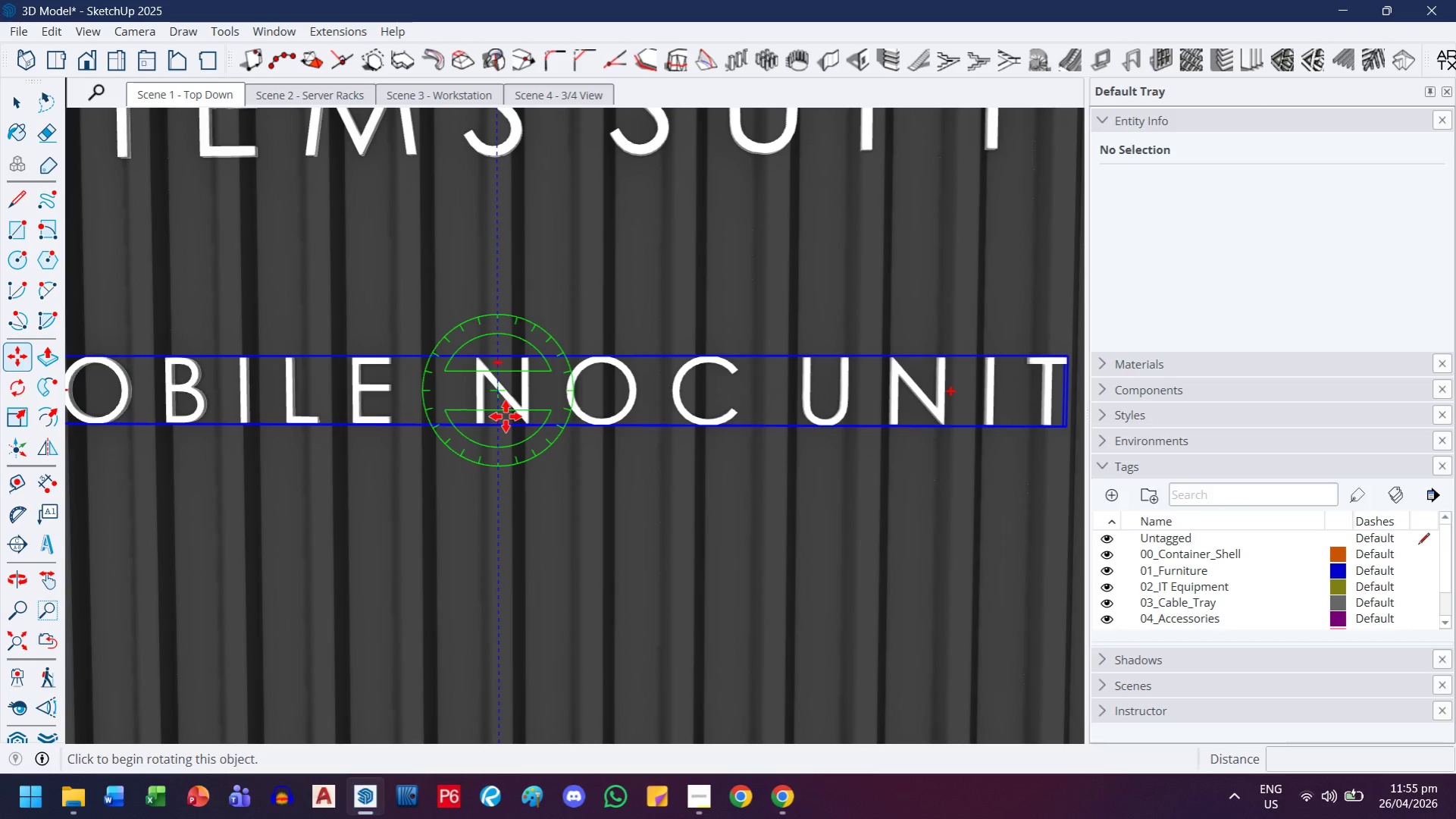 
scroll: coordinate [509, 410], scroll_direction: down, amount: 17.0
 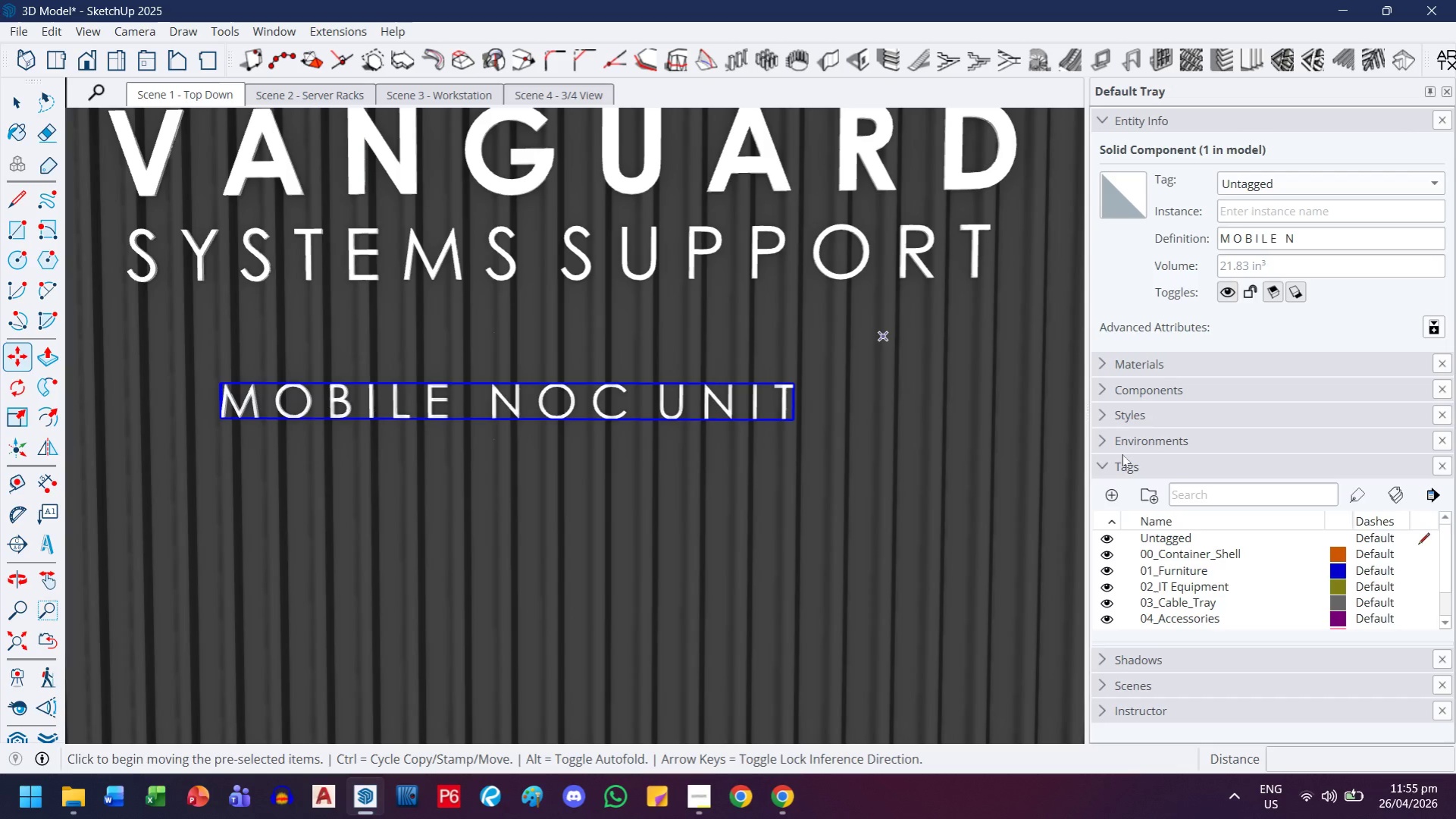 
double_click([1147, 353])
 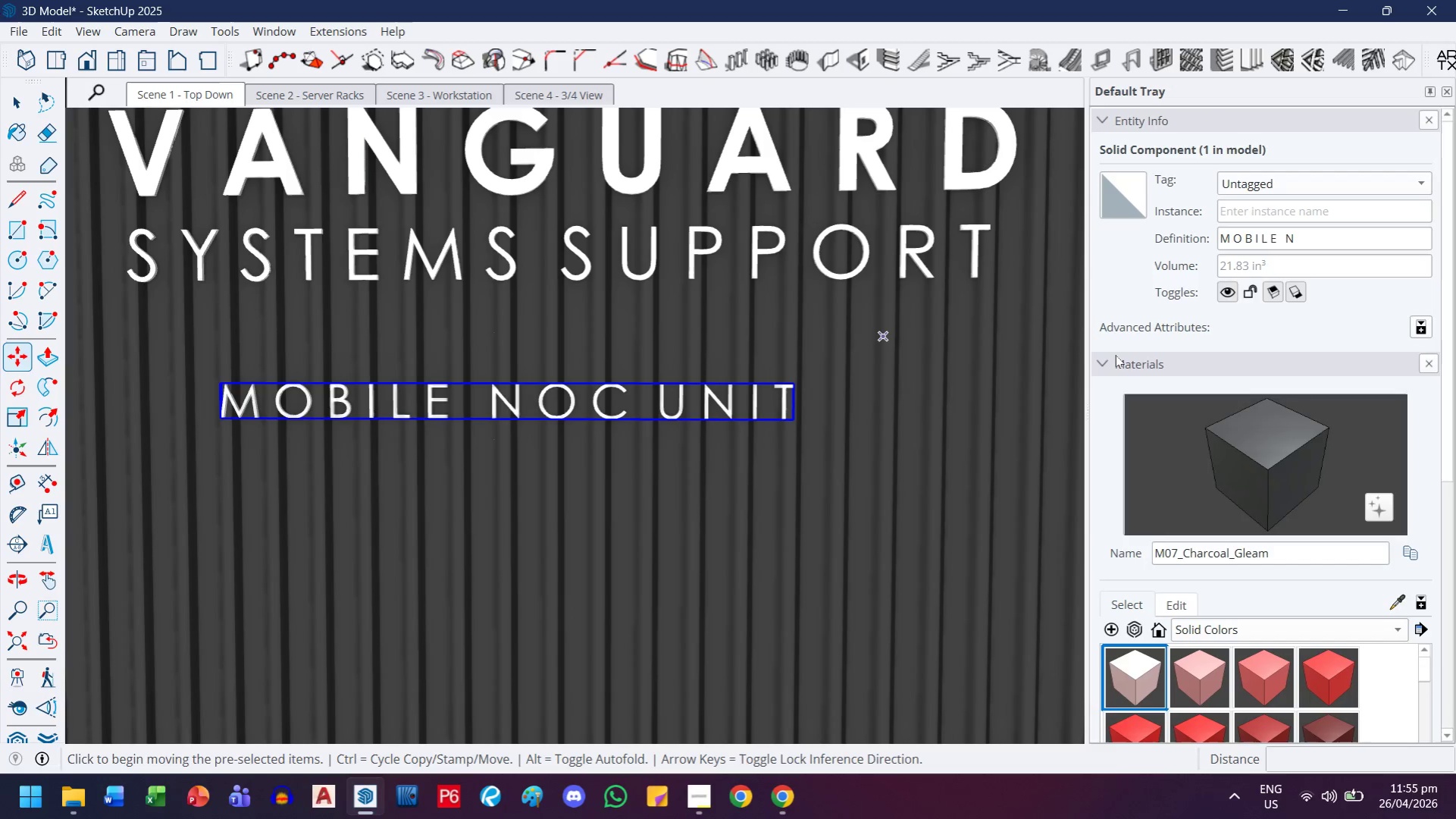 
scroll: coordinate [1252, 340], scroll_direction: none, amount: 0.0
 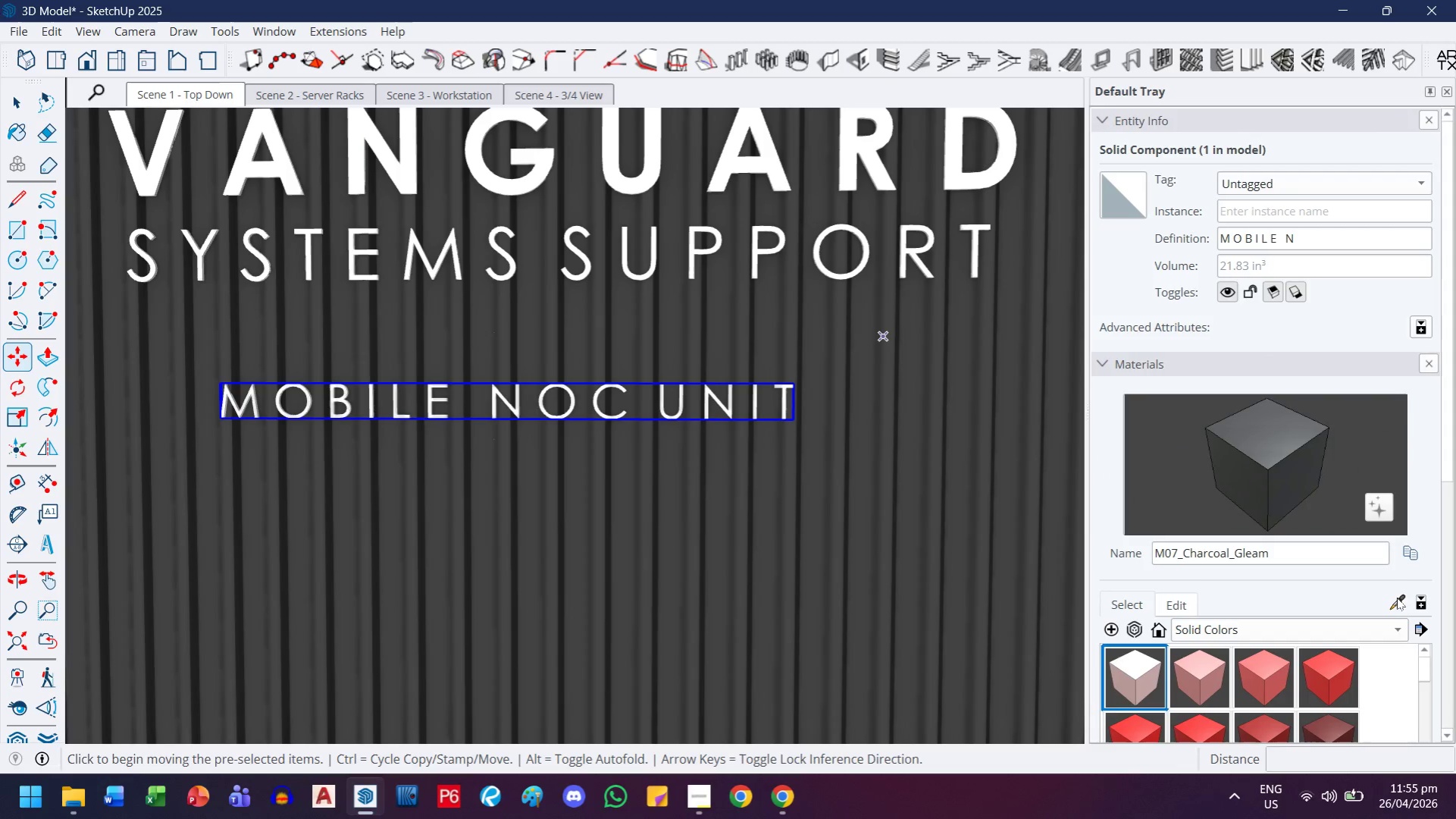 
left_click([1396, 598])
 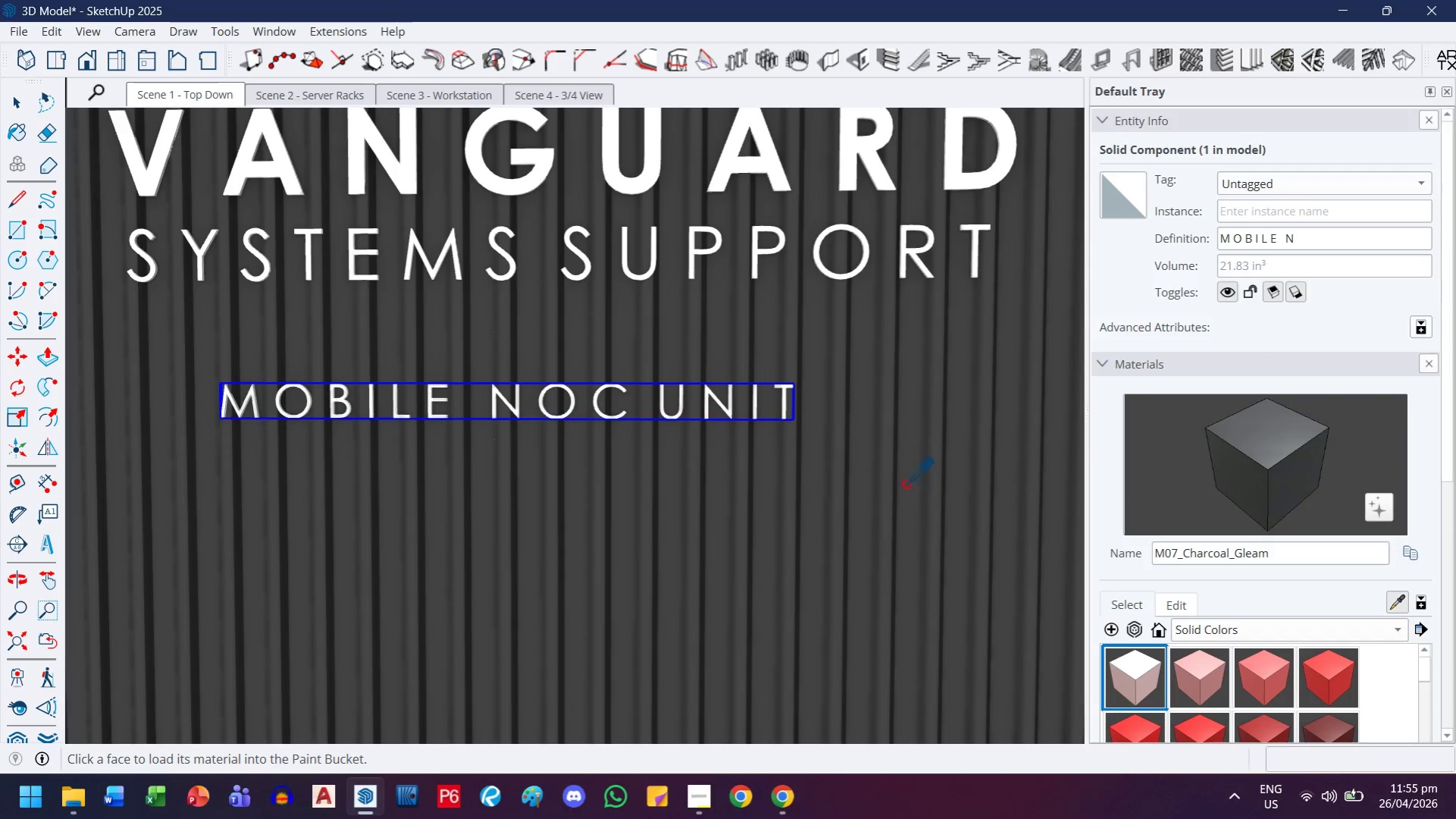 
scroll: coordinate [905, 485], scroll_direction: down, amount: 4.0
 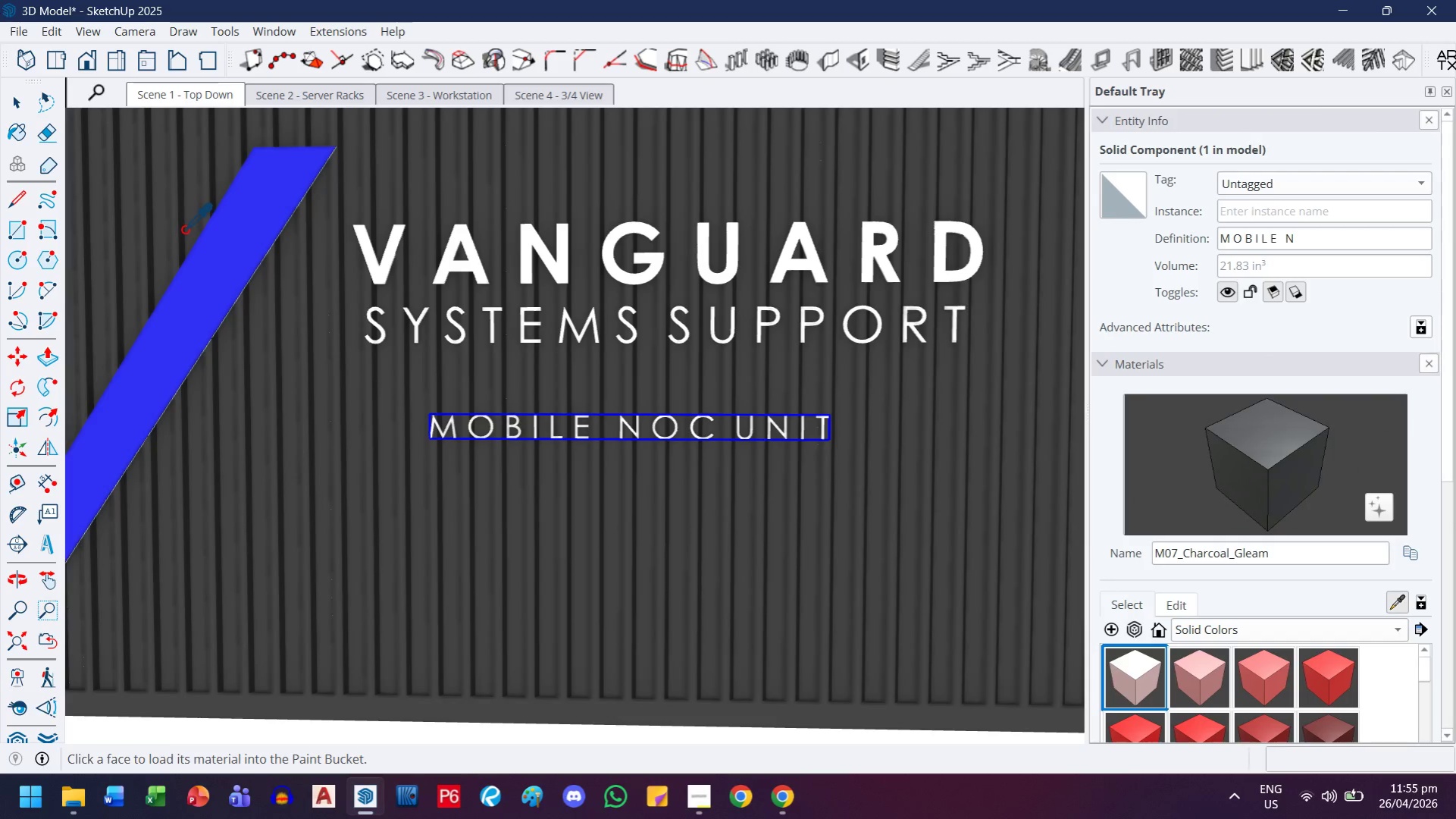 
left_click([218, 268])
 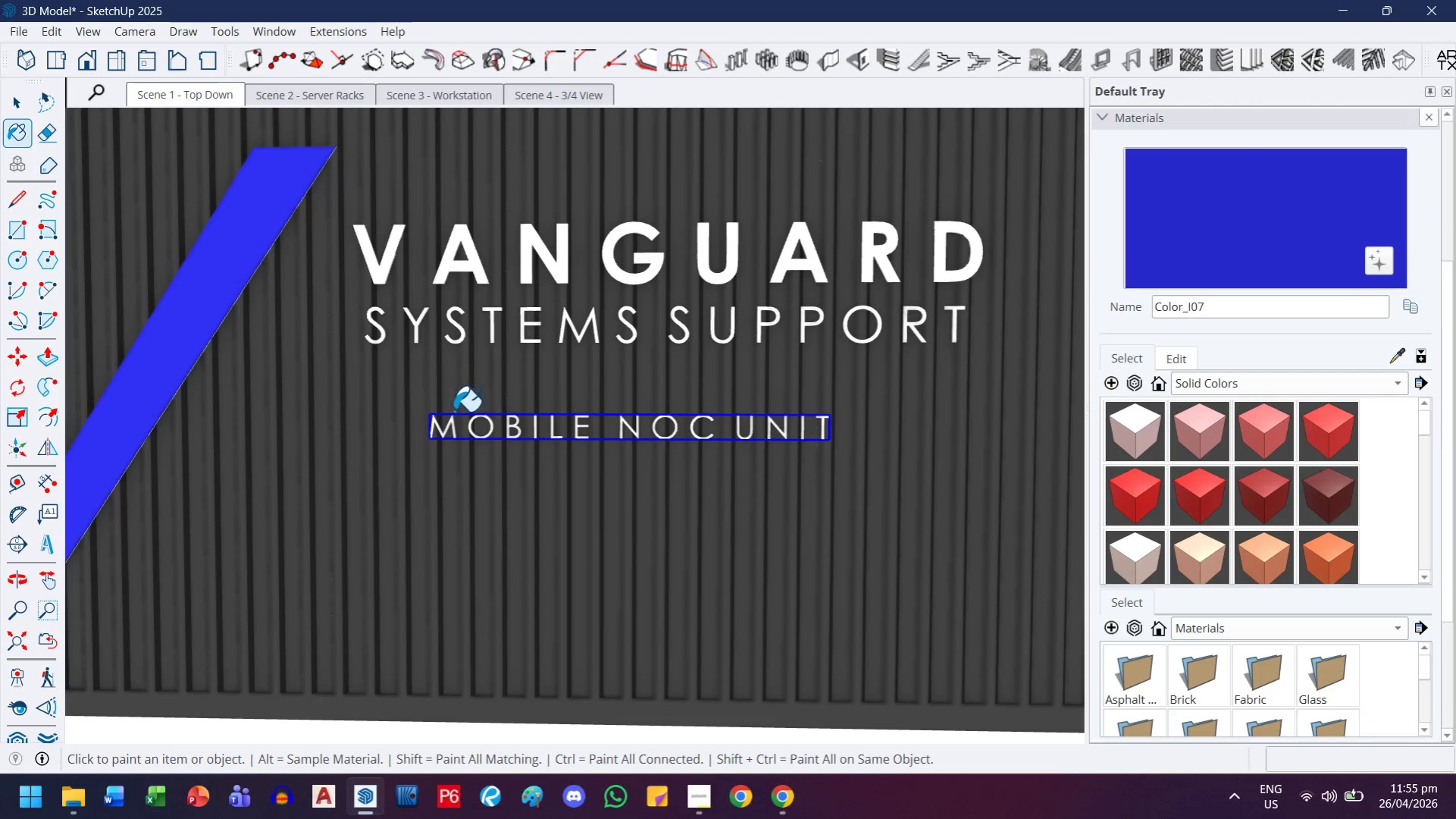 
scroll: coordinate [538, 454], scroll_direction: up, amount: 13.0
 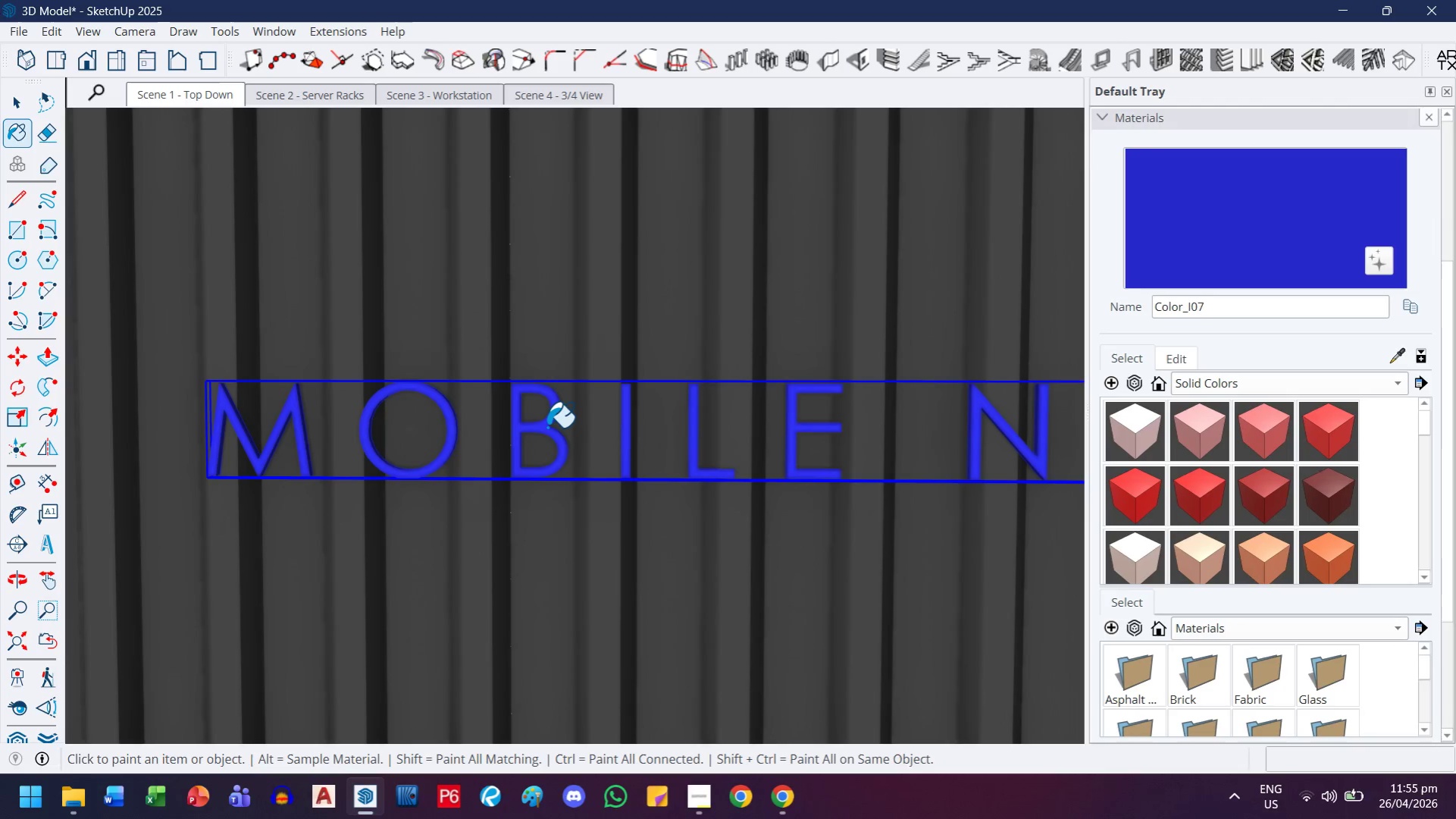 
scroll: coordinate [531, 410], scroll_direction: down, amount: 17.0
 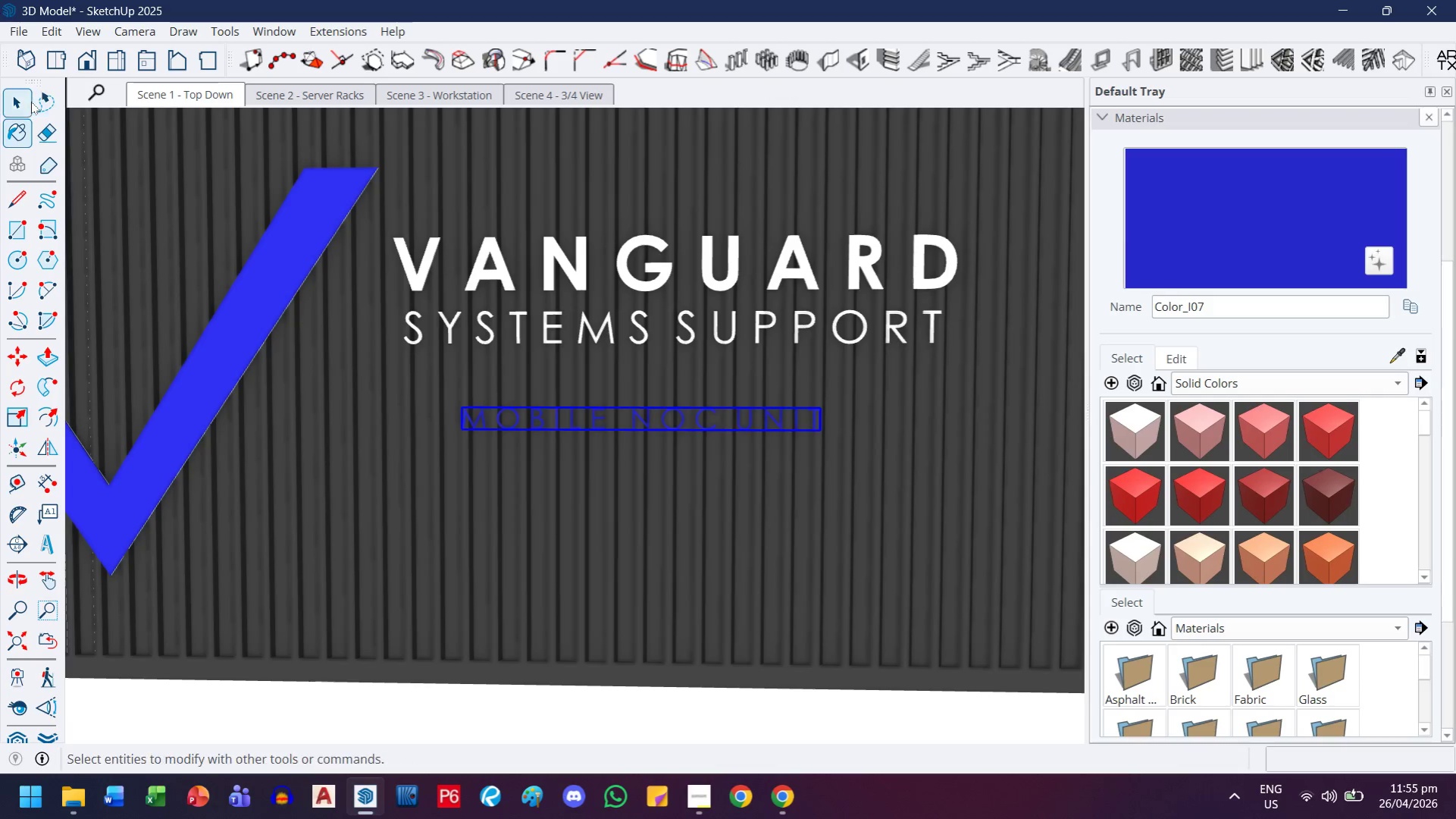 
left_click([22, 102])
 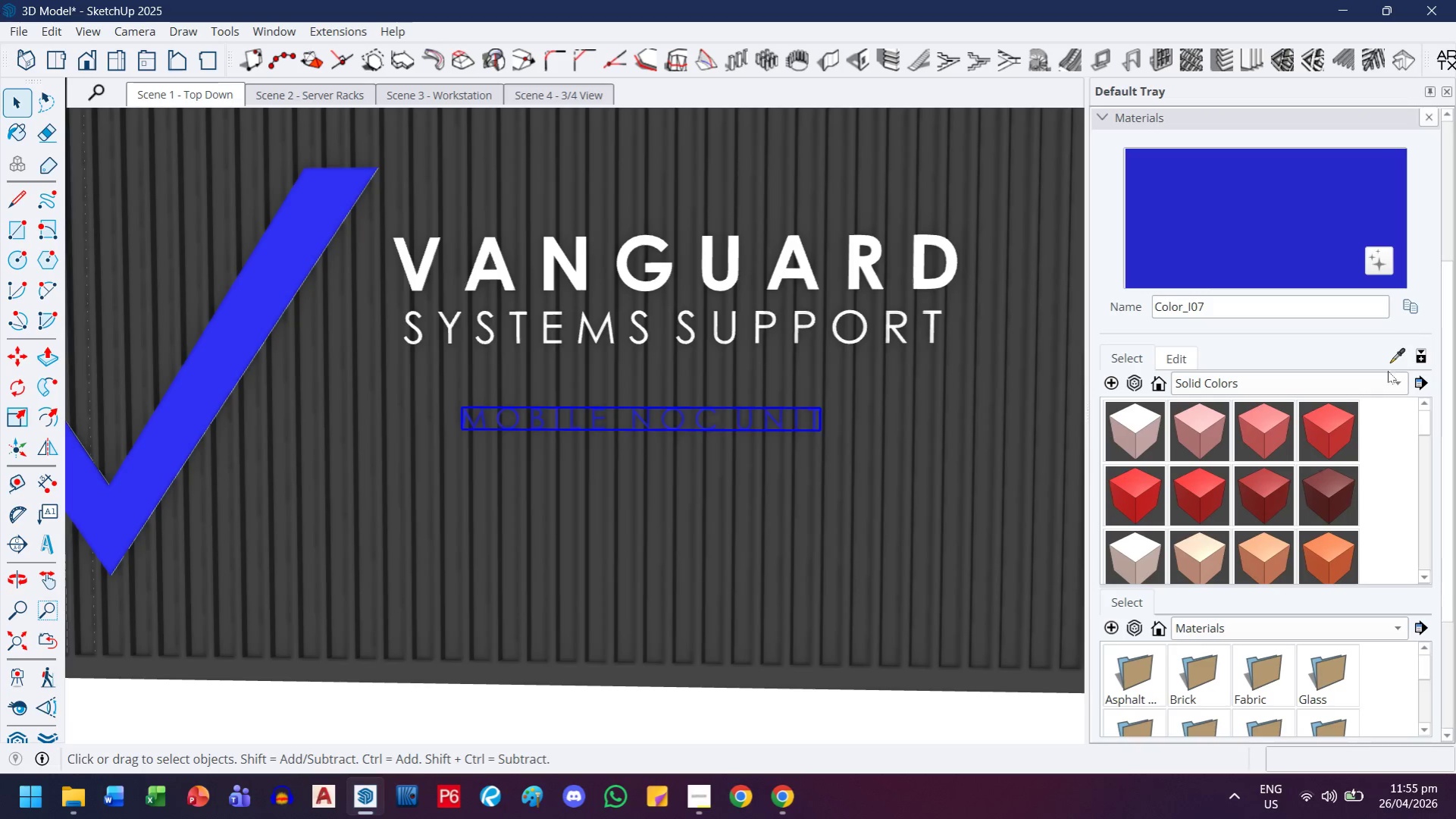 
left_click([1183, 356])
 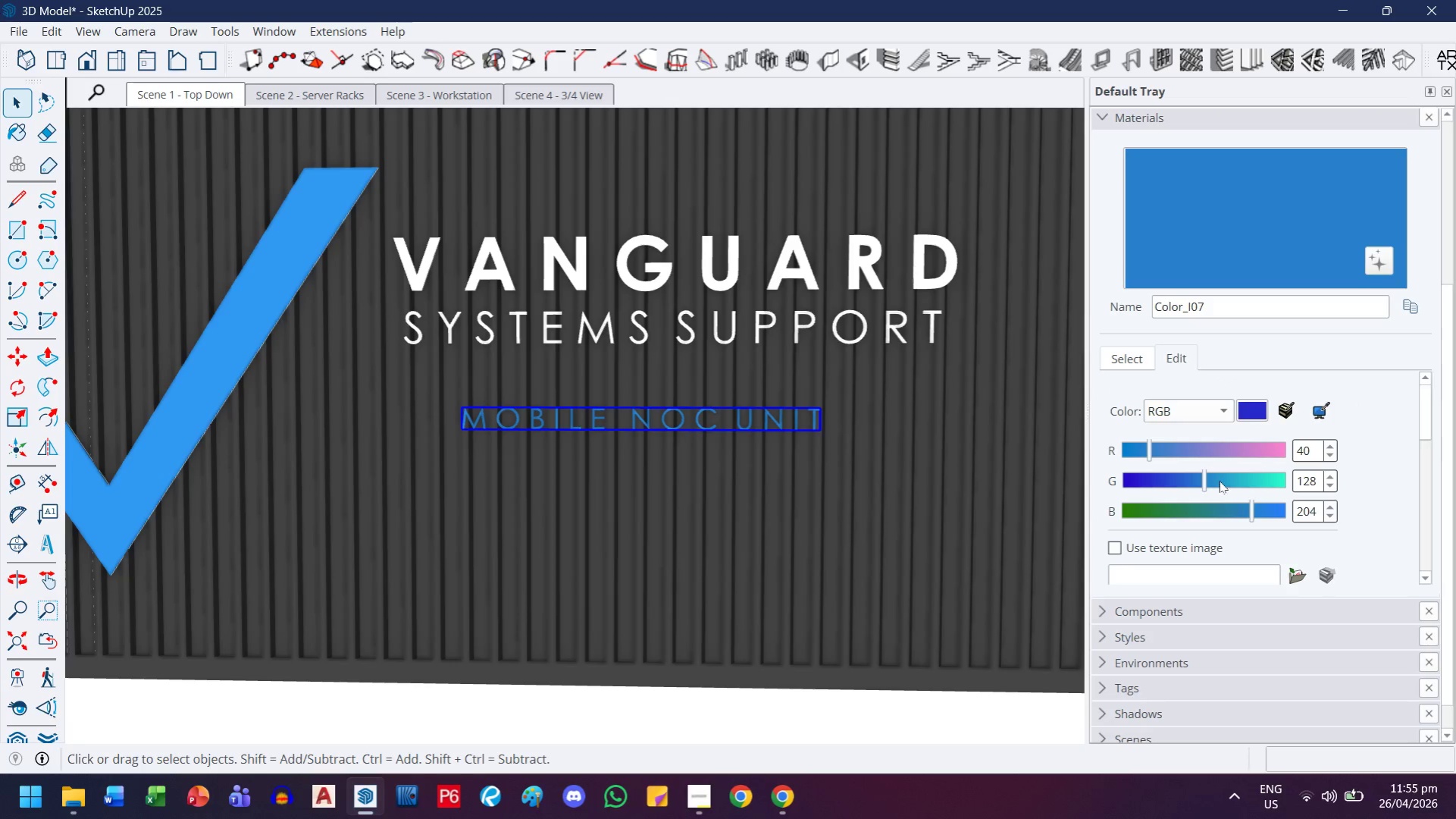 
left_click_drag(start_coordinate=[1163, 451], to_coordinate=[1153, 450])
 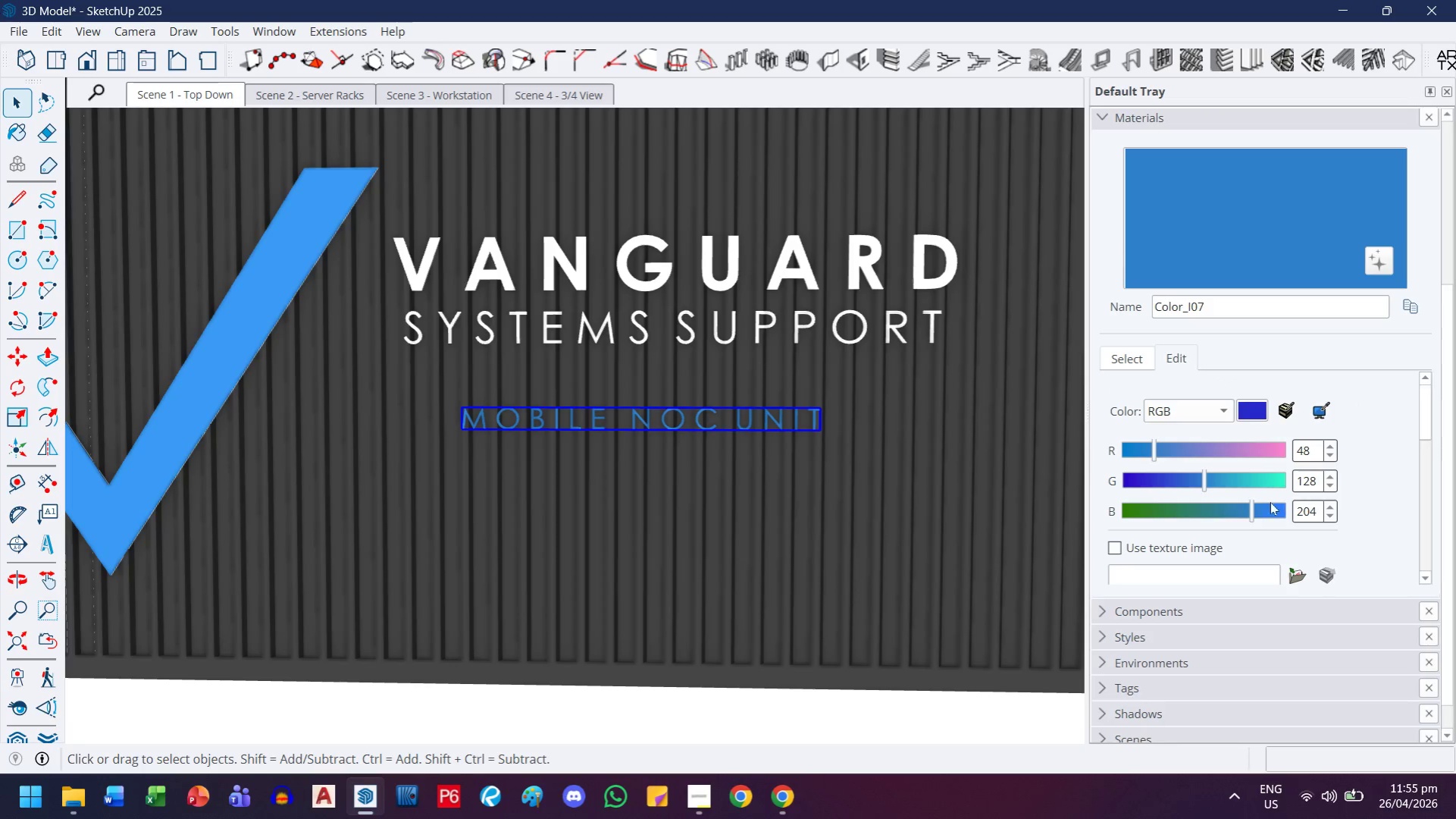 
left_click_drag(start_coordinate=[1260, 504], to_coordinate=[1229, 507])
 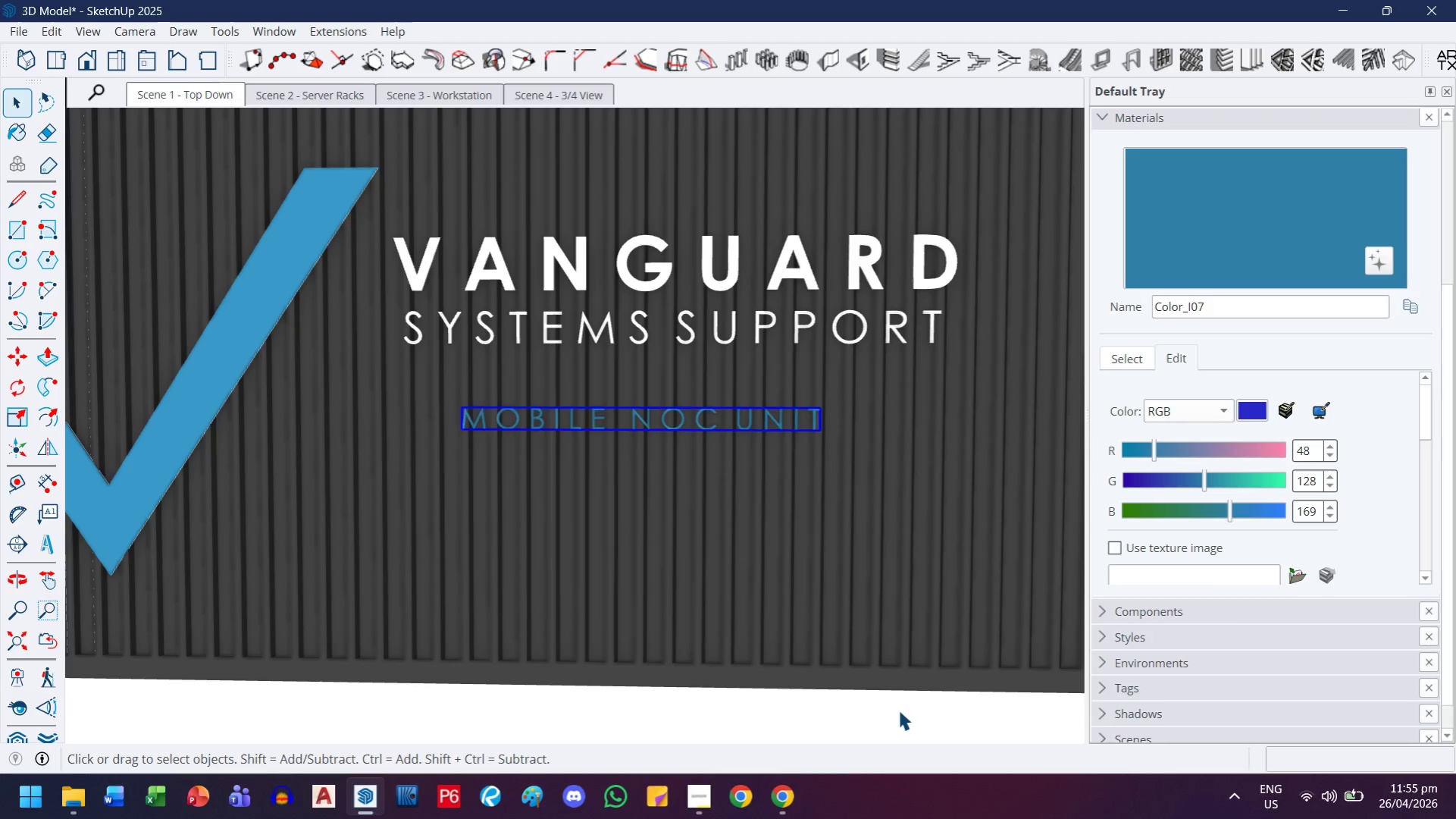 
scroll: coordinate [881, 618], scroll_direction: down, amount: 4.0
 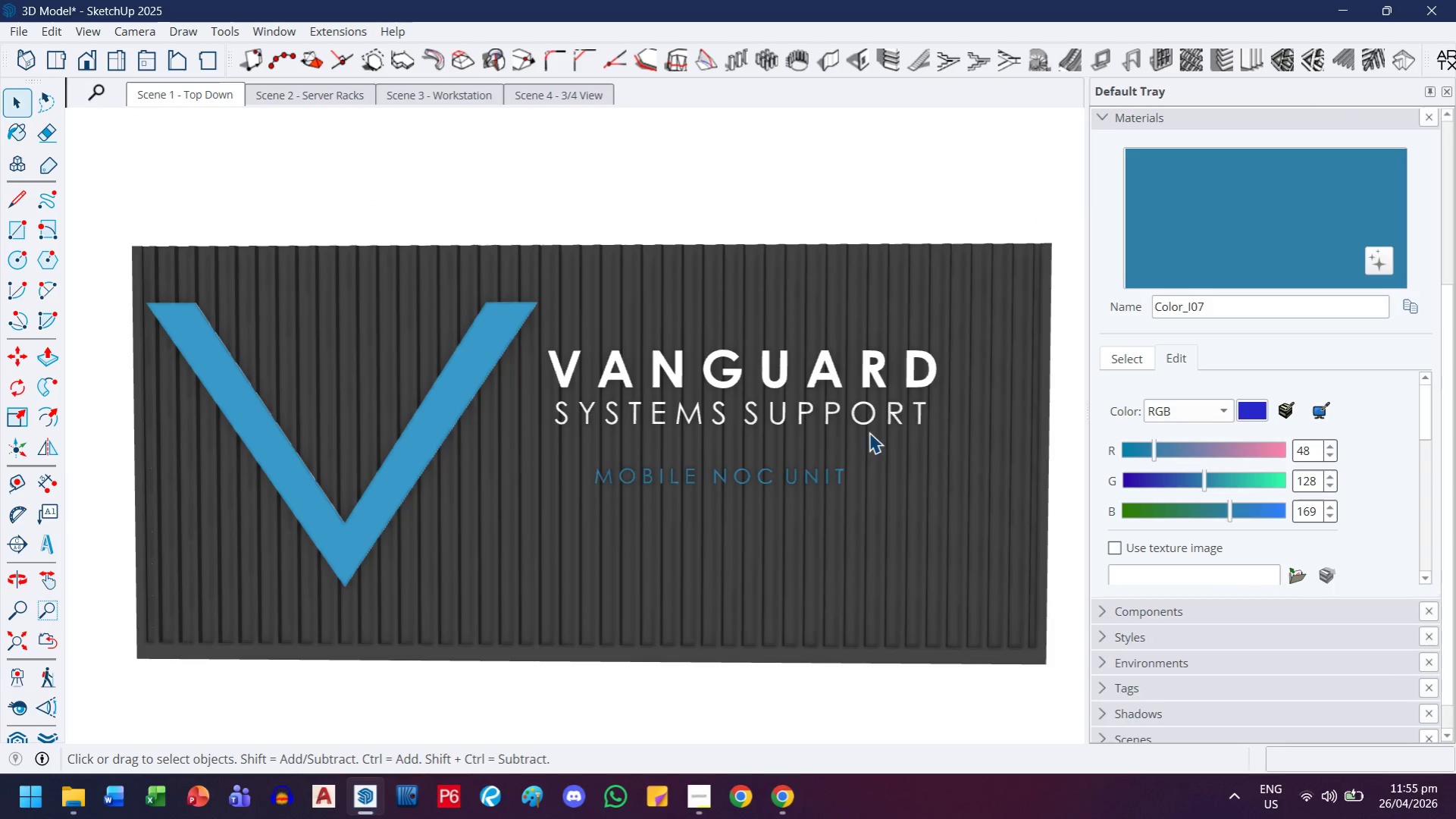 
scroll: coordinate [768, 419], scroll_direction: up, amount: 8.0
 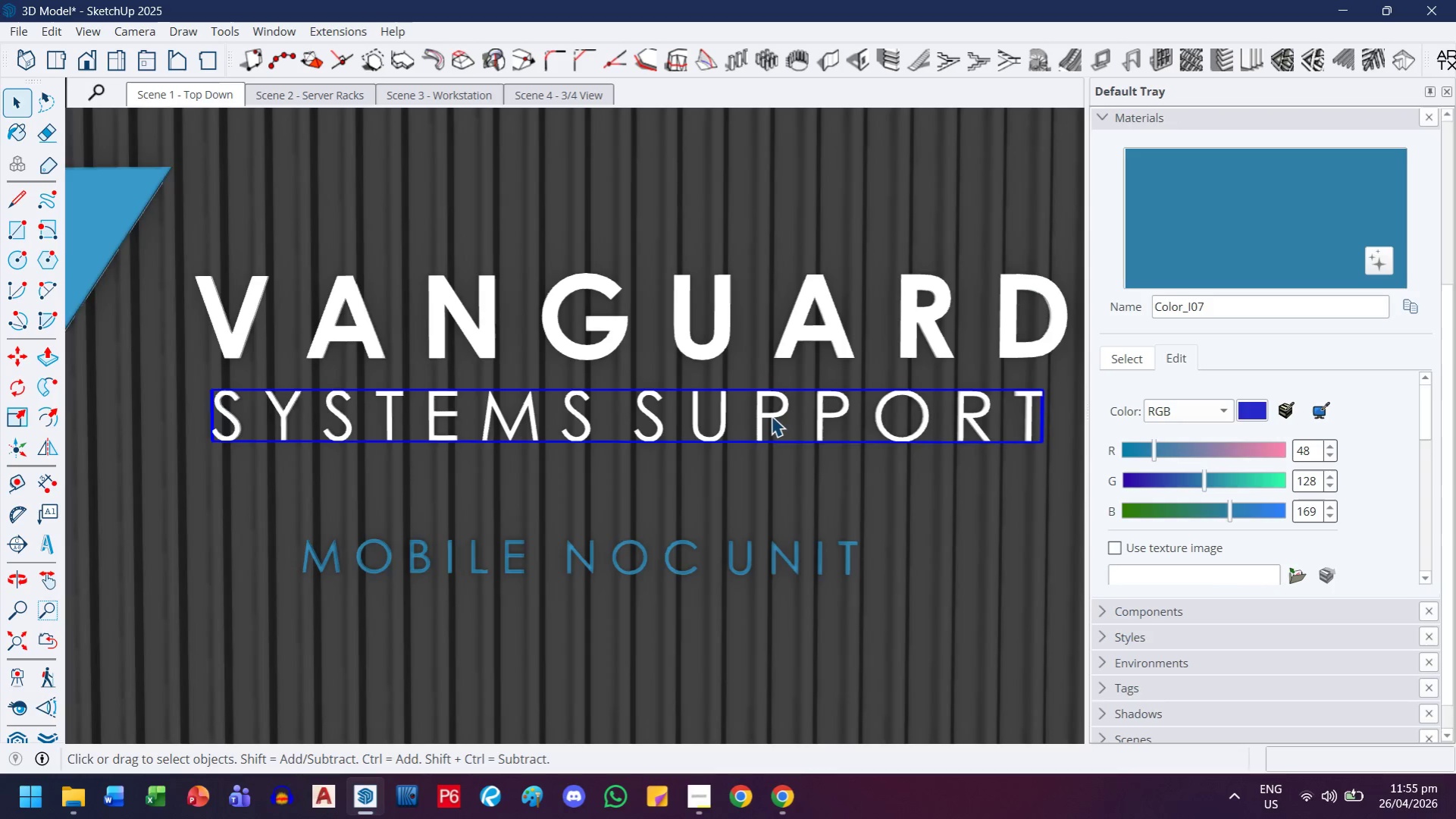 
scroll: coordinate [769, 416], scroll_direction: down, amount: 6.0
 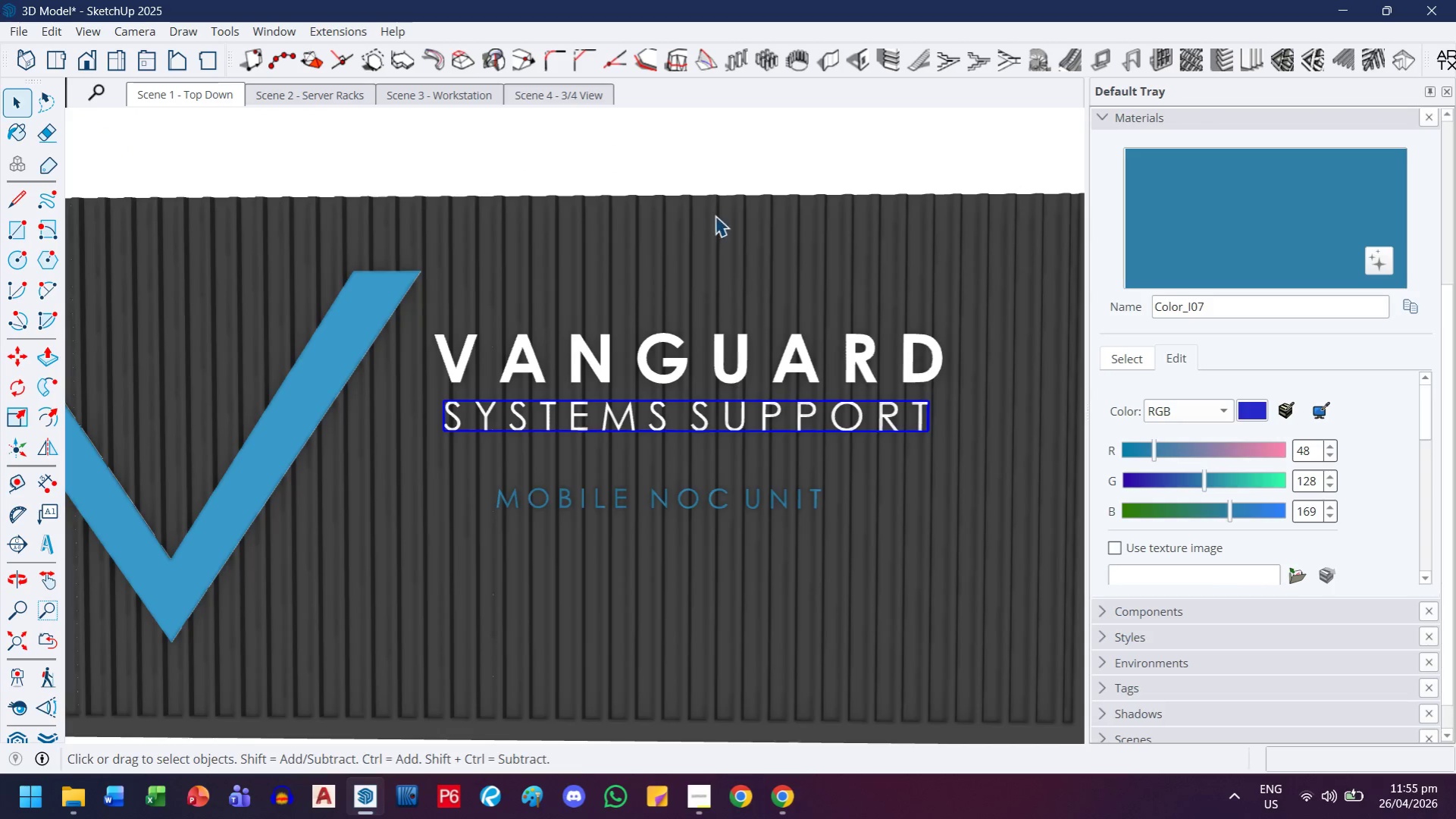 
key(M)
 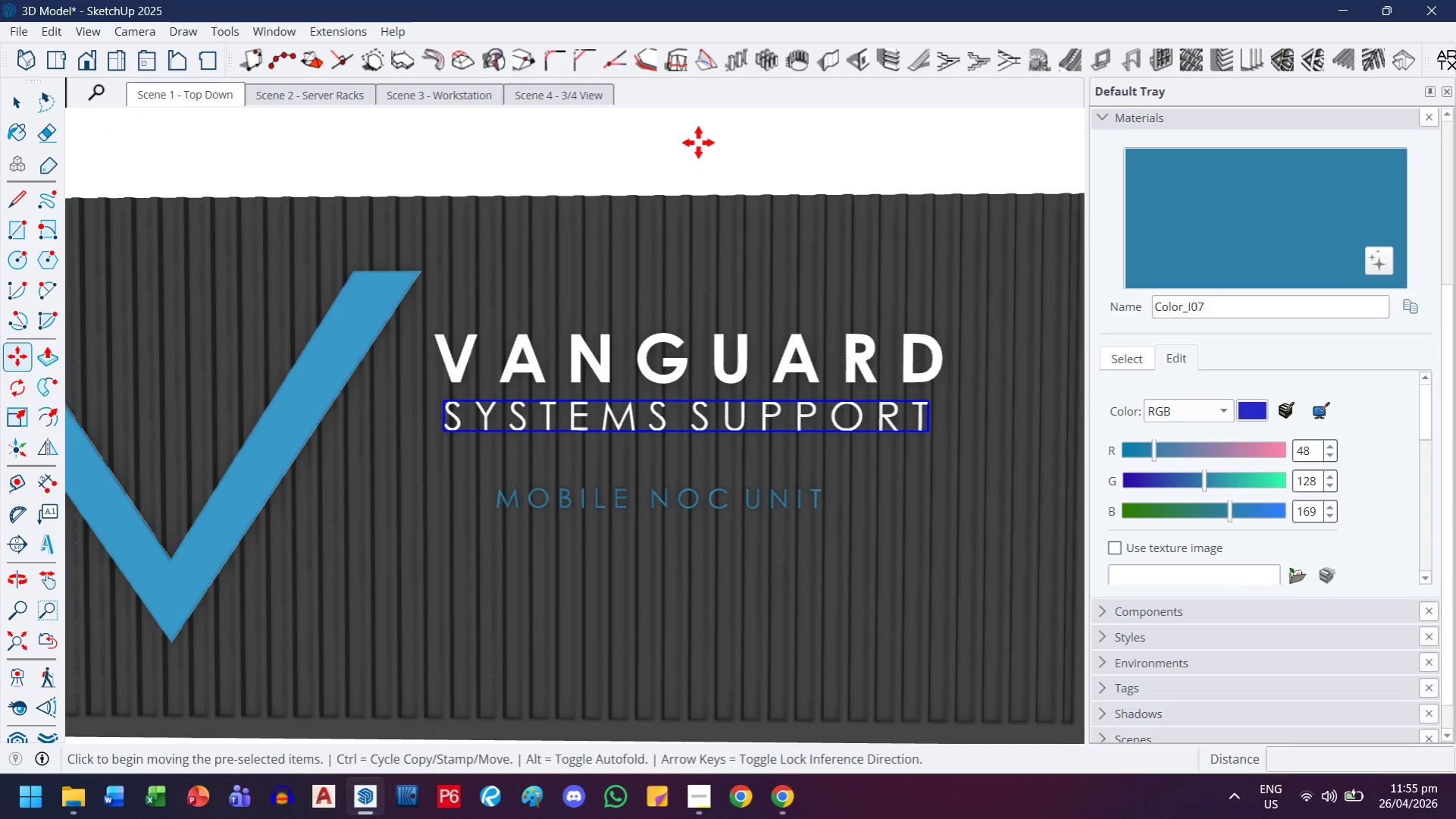 
left_click([698, 143])
 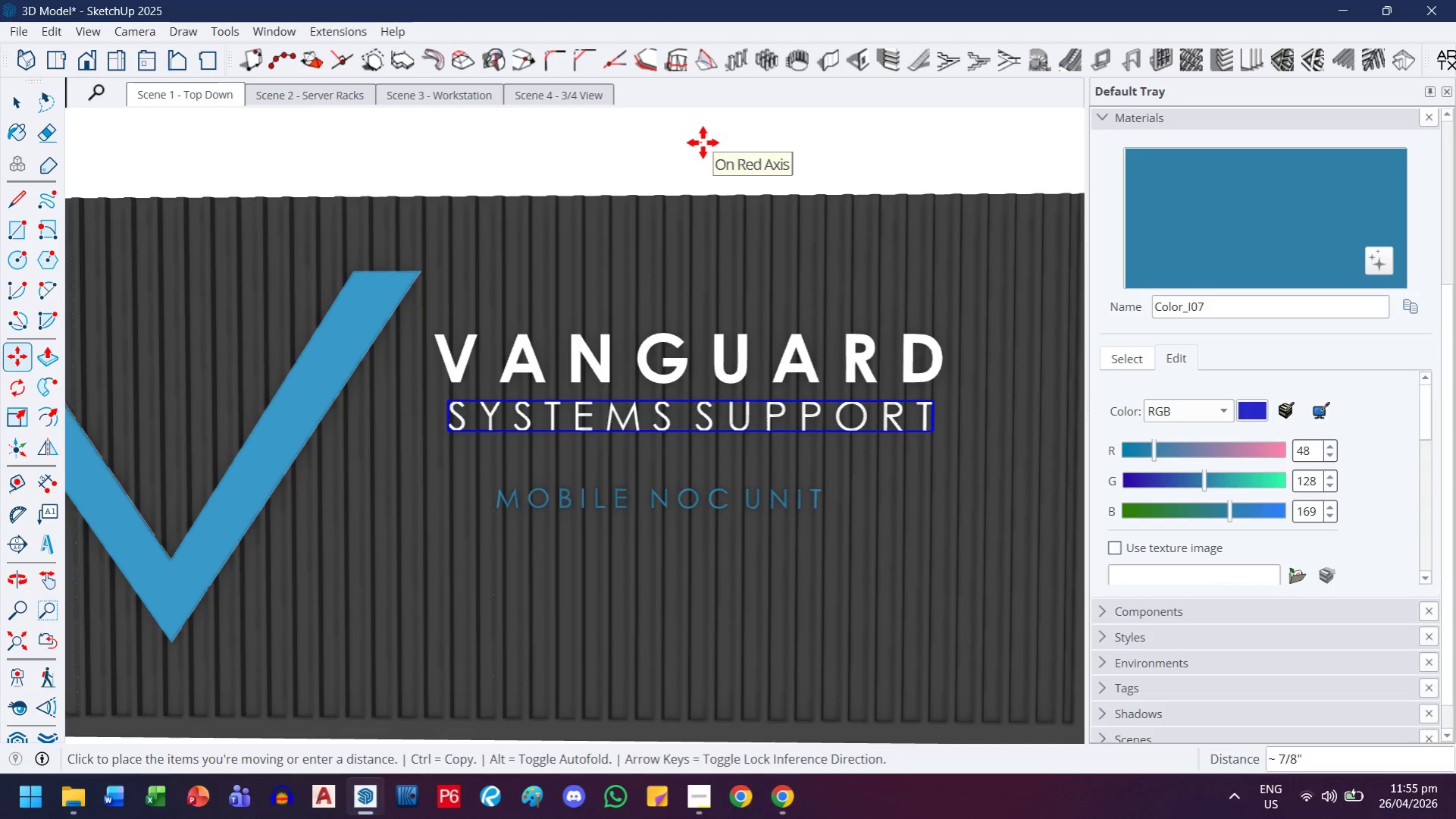 
left_click([703, 143])
 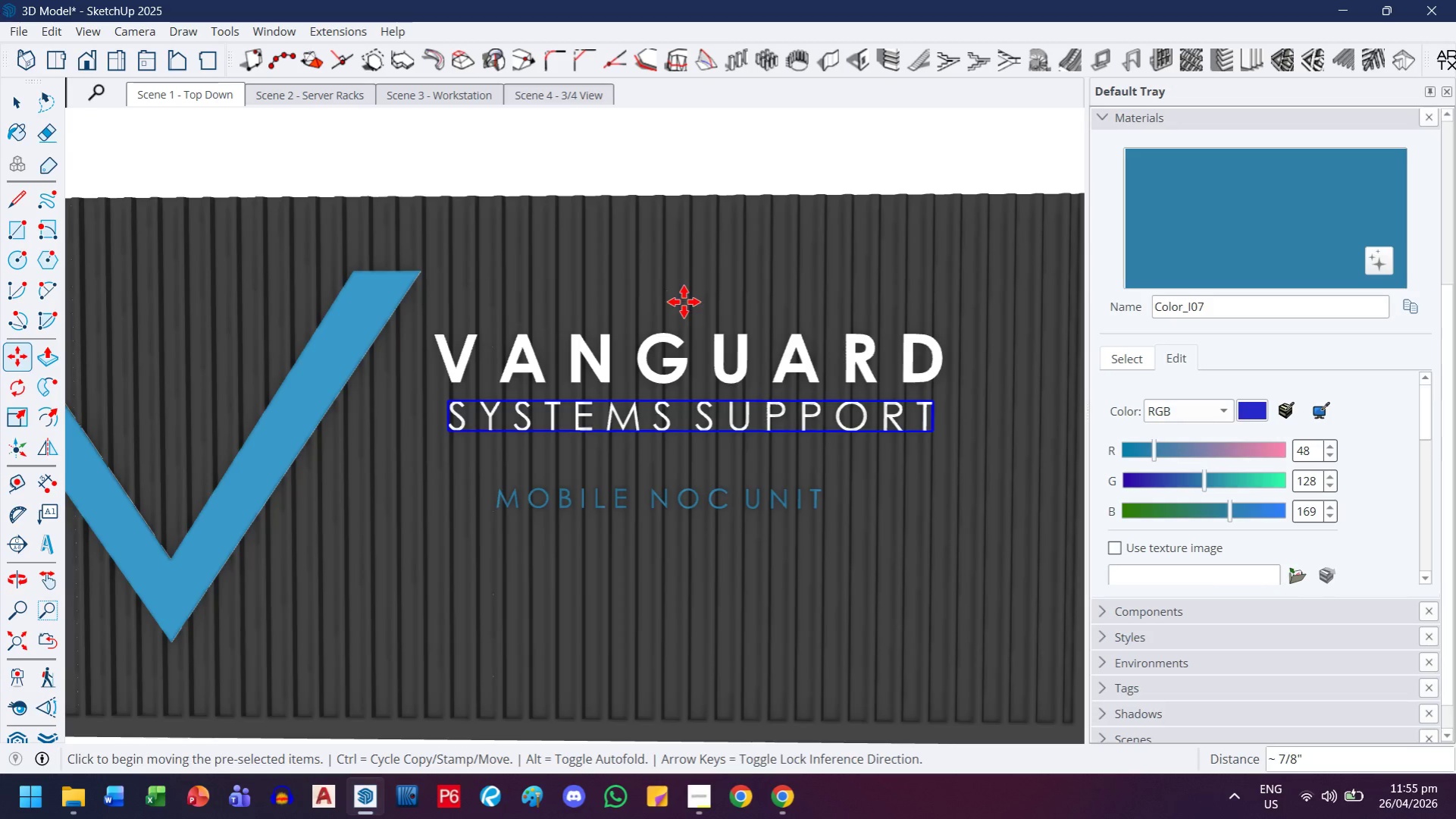 
mouse_move([663, 328])
 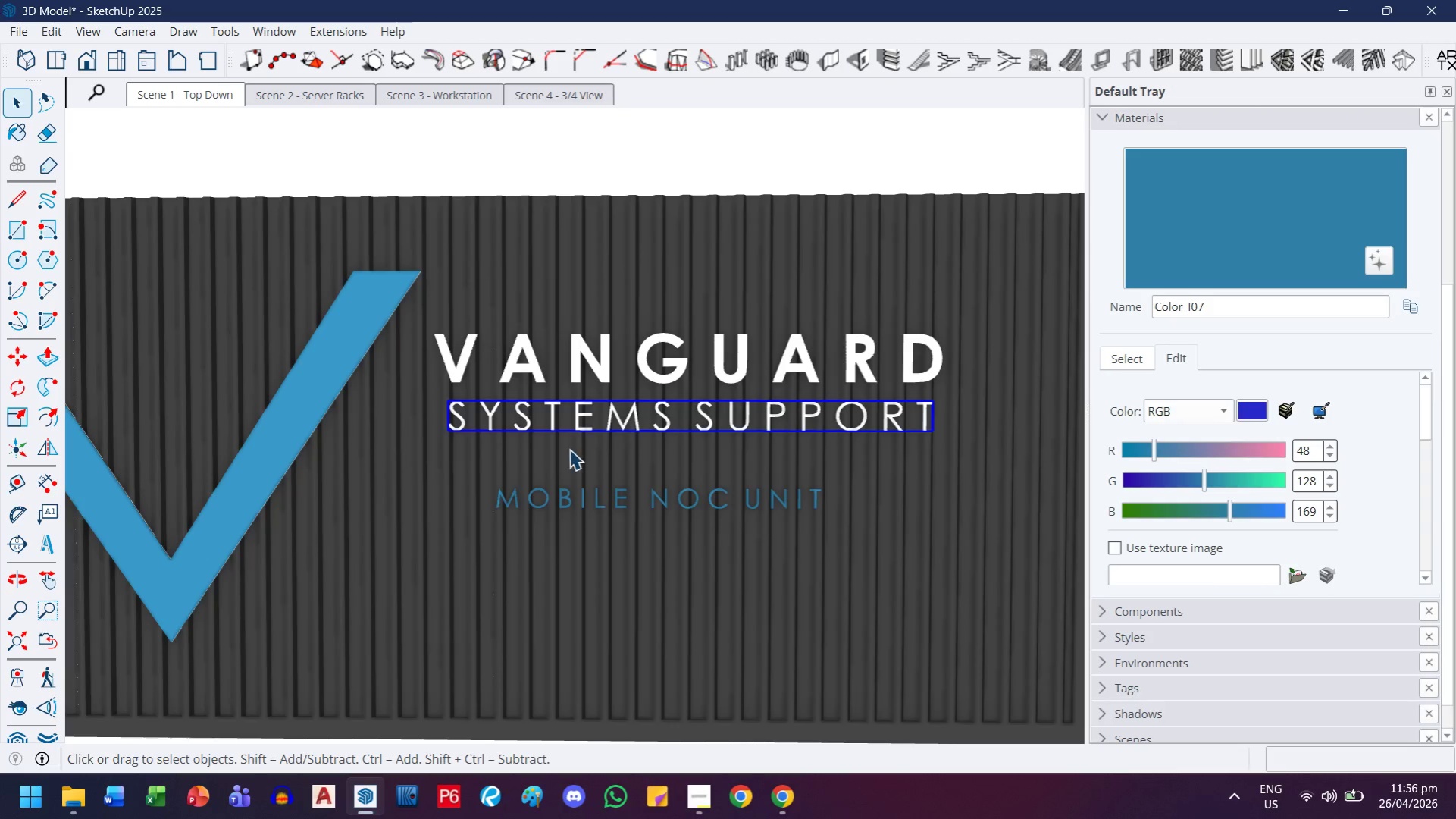 
left_click([658, 492])
 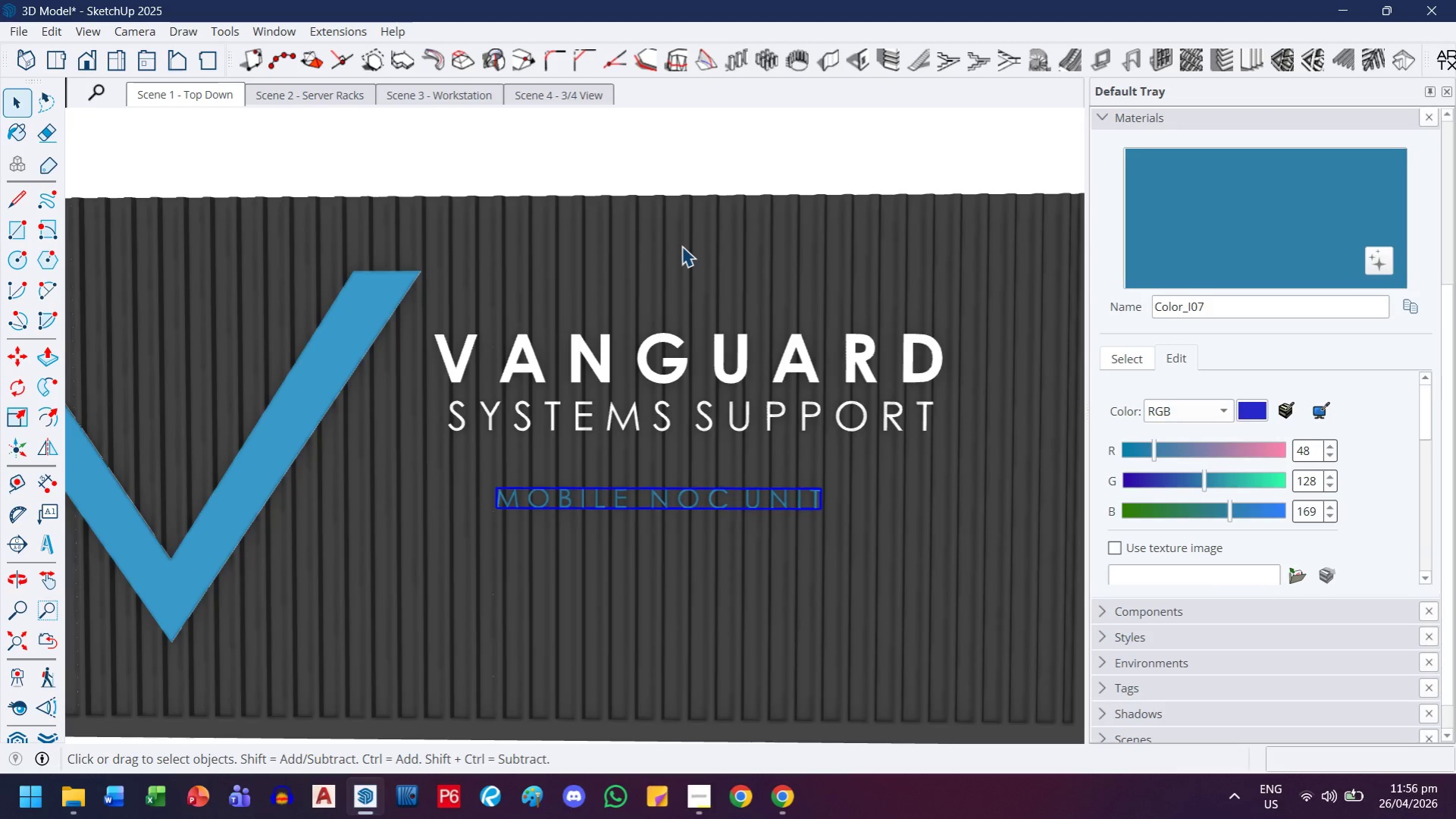 
key(M)
 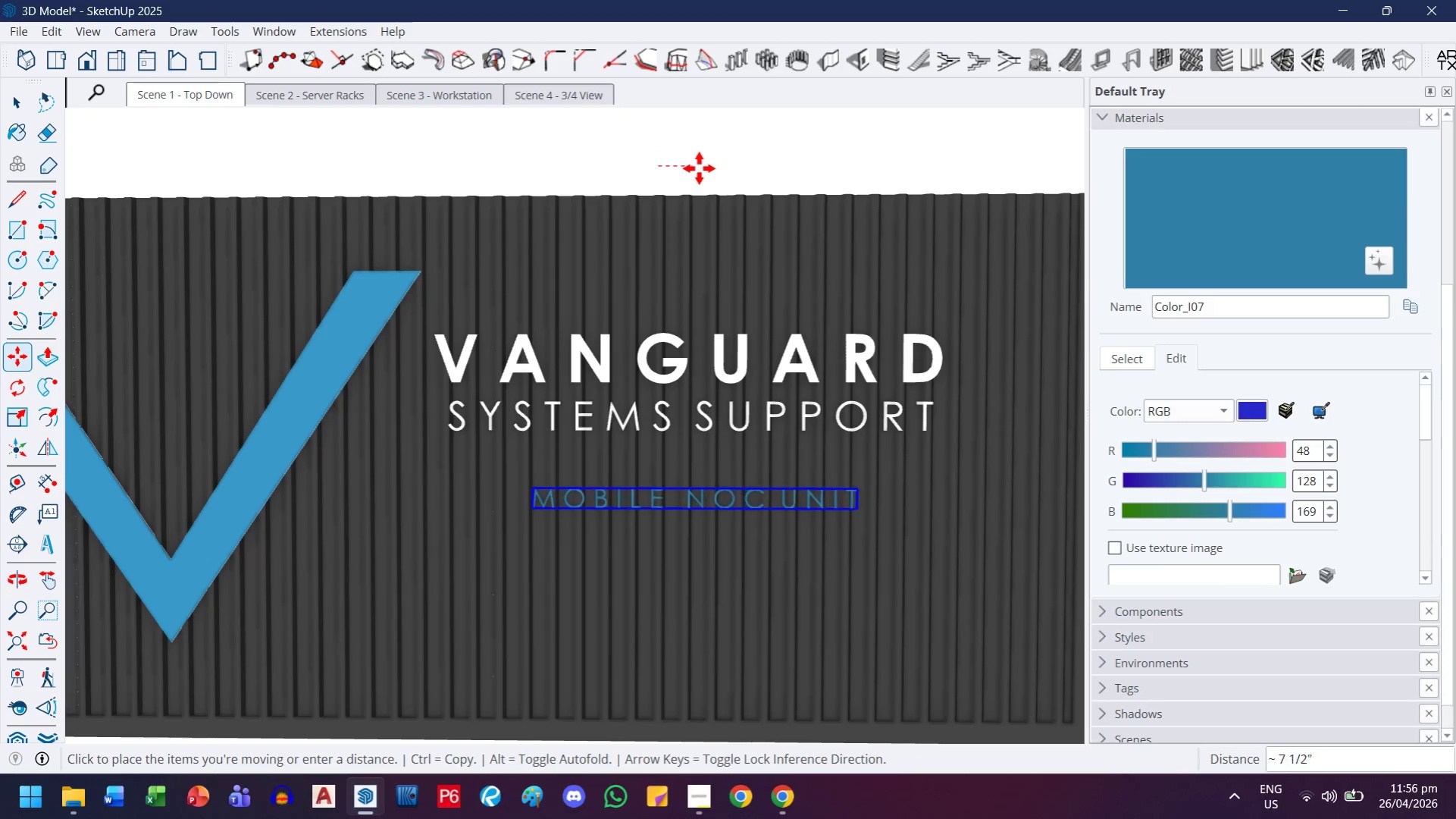 
wait(5.94)
 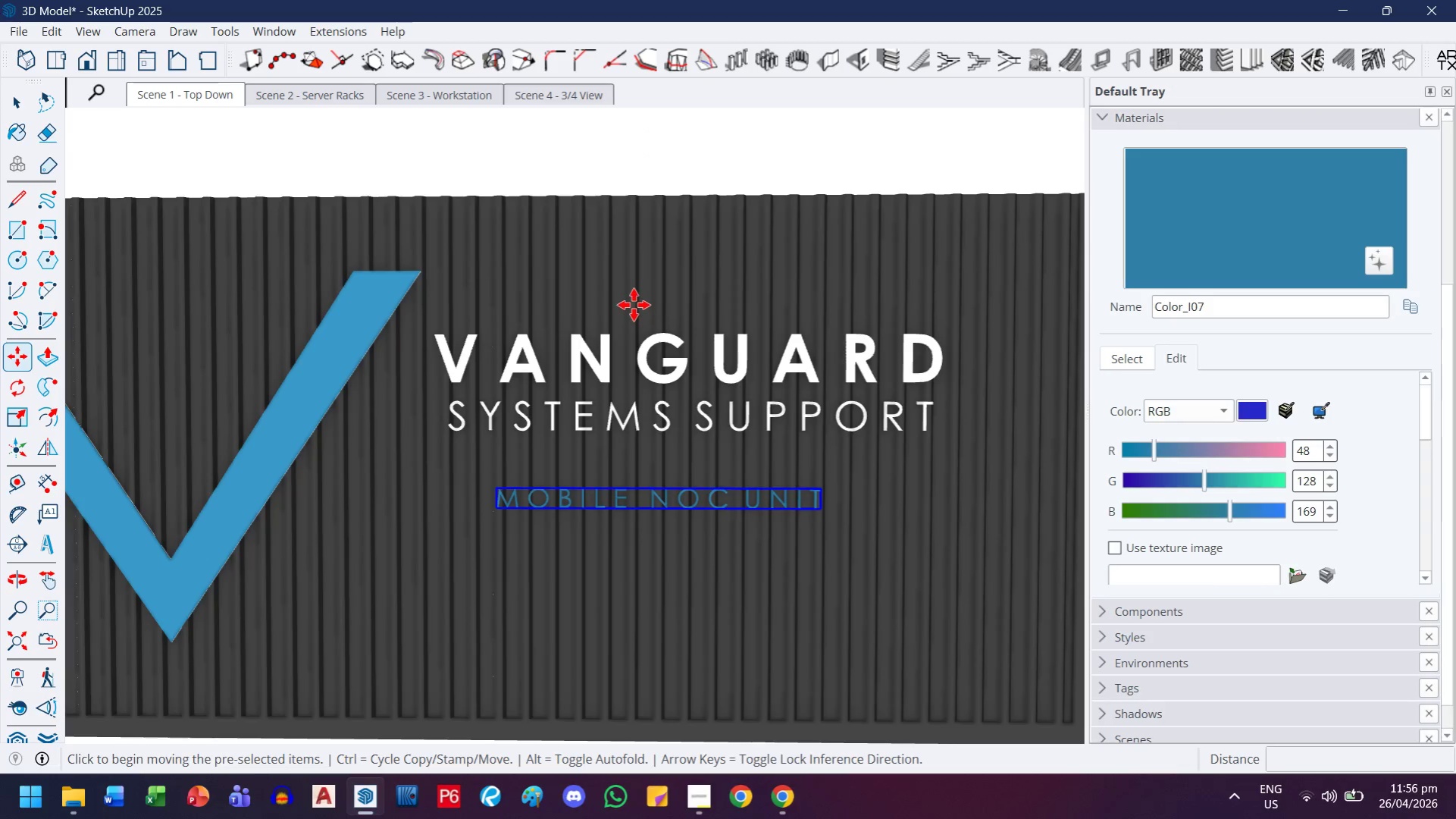 
left_click([695, 168])
 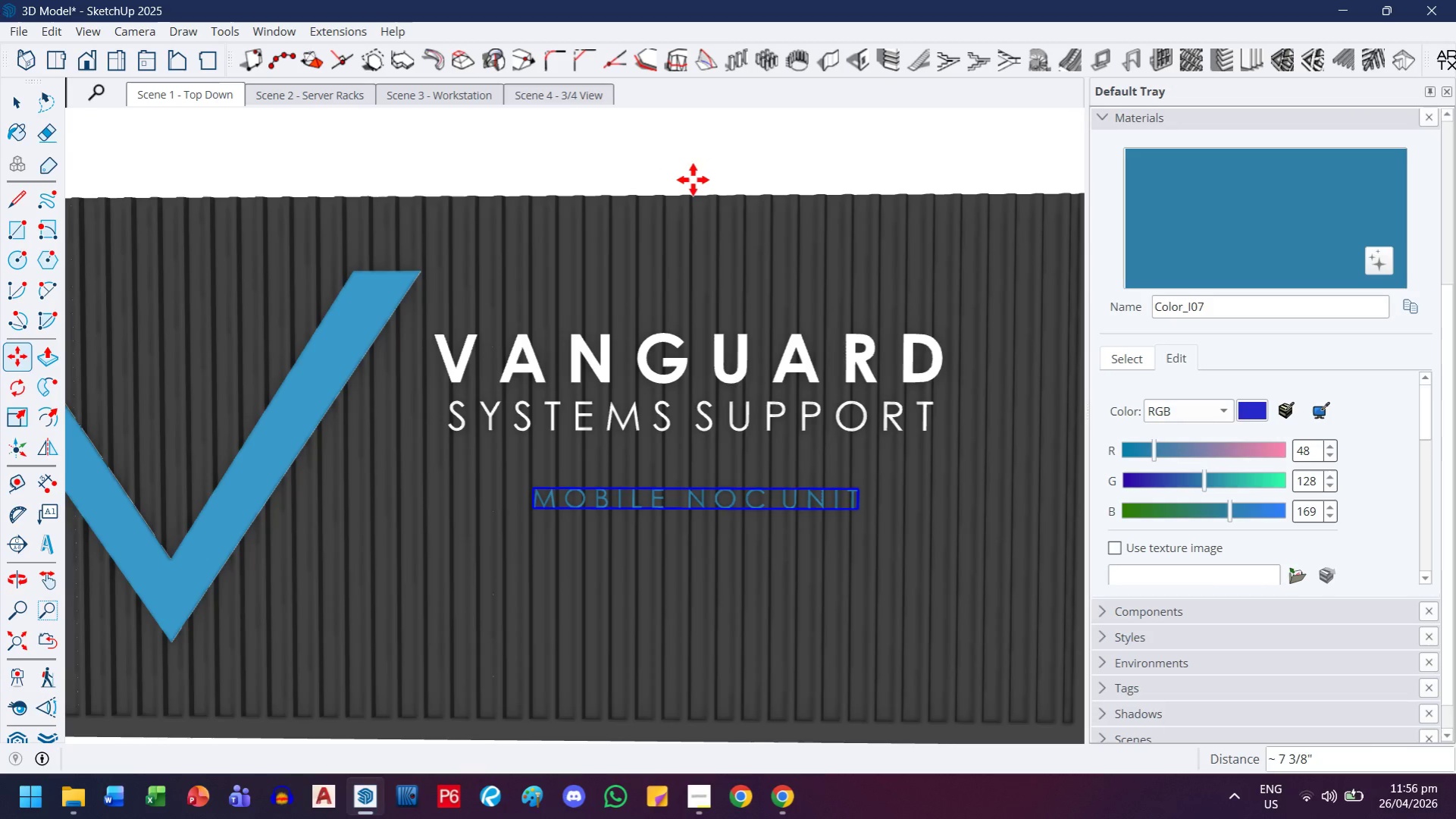 
scroll: coordinate [439, 311], scroll_direction: down, amount: 5.0
 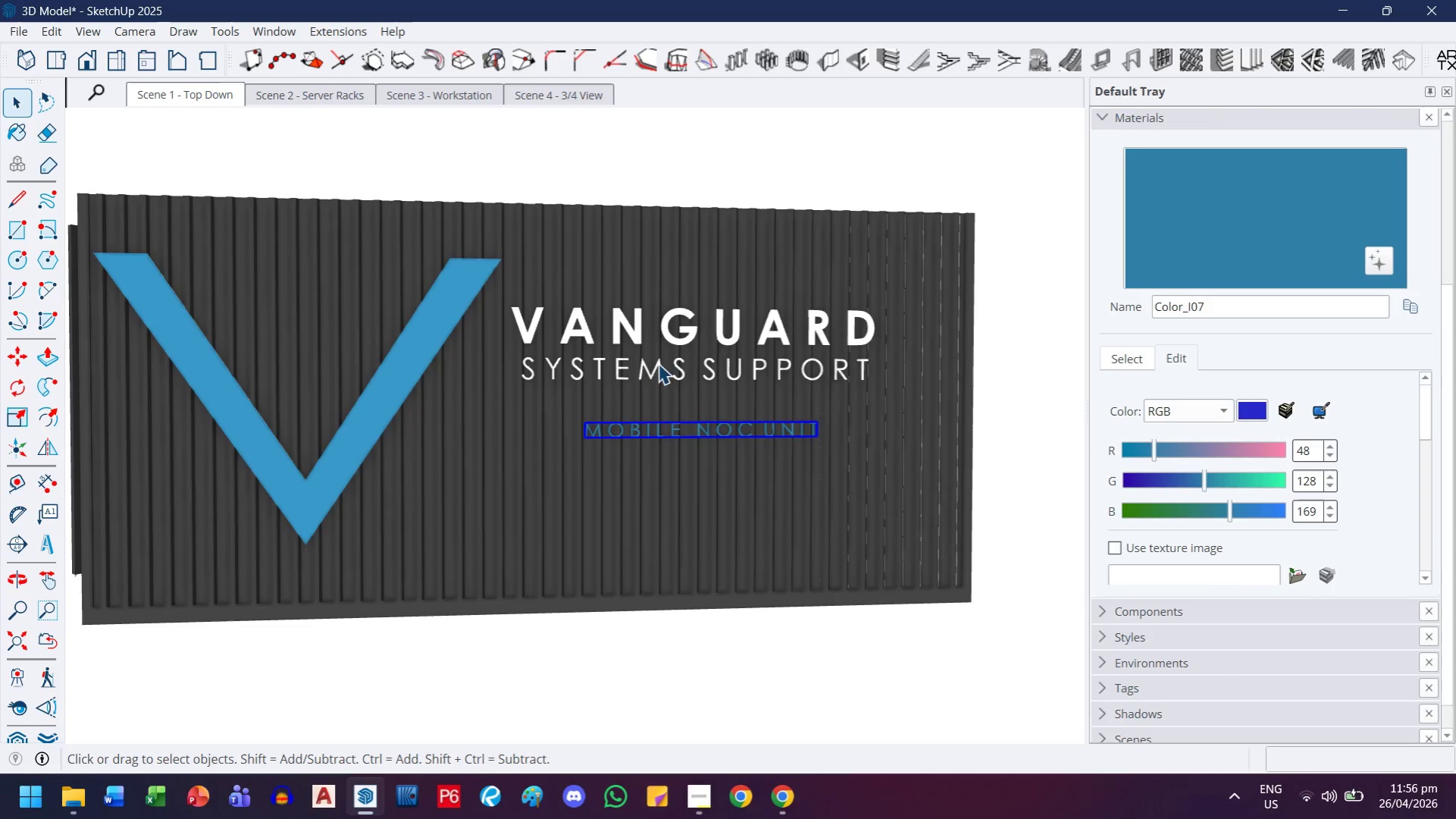 
hold_key(key=ControlLeft, duration=1.69)
left_click([684, 333])
 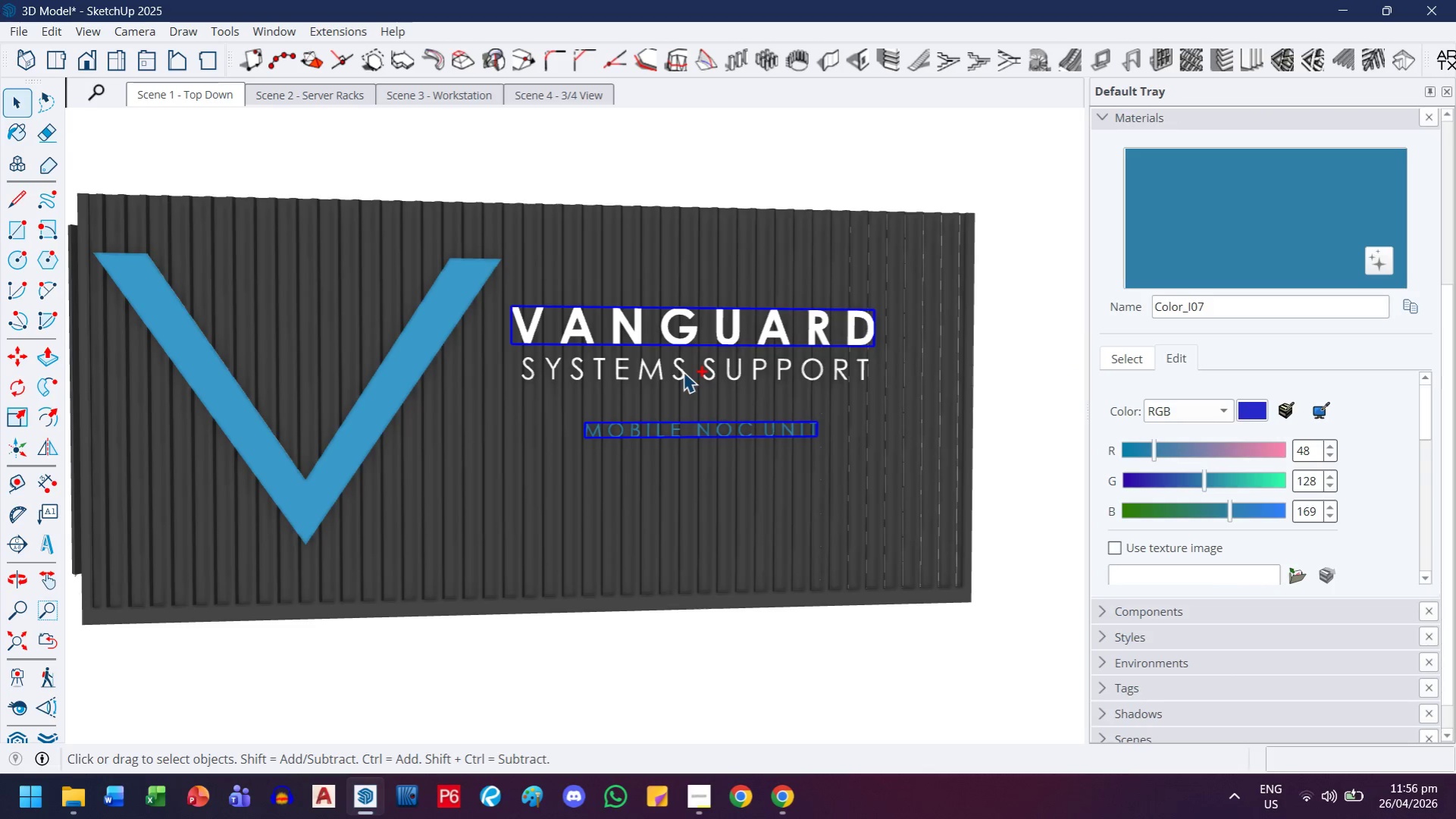 
left_click([683, 372])
 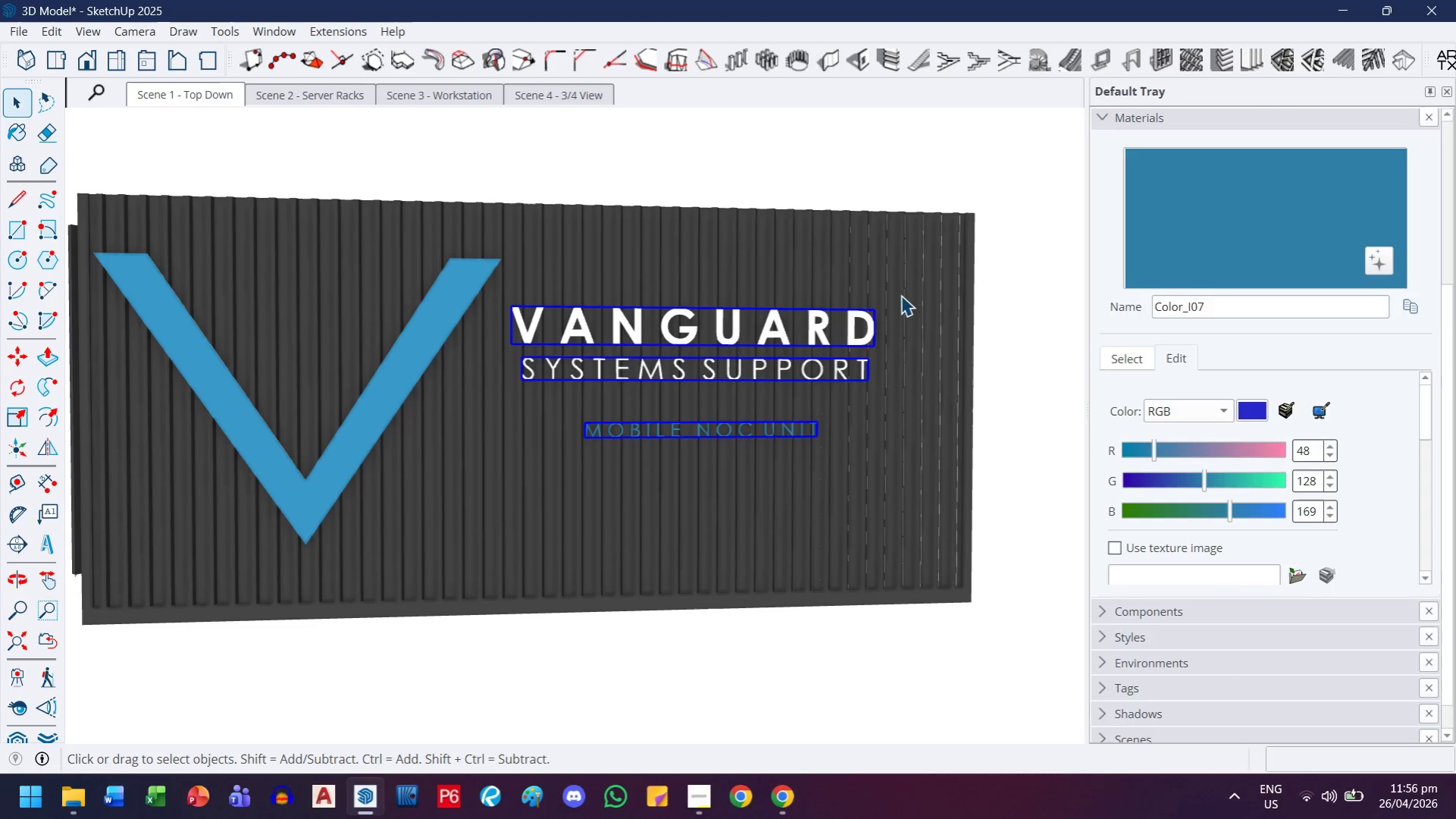 
key(M)
 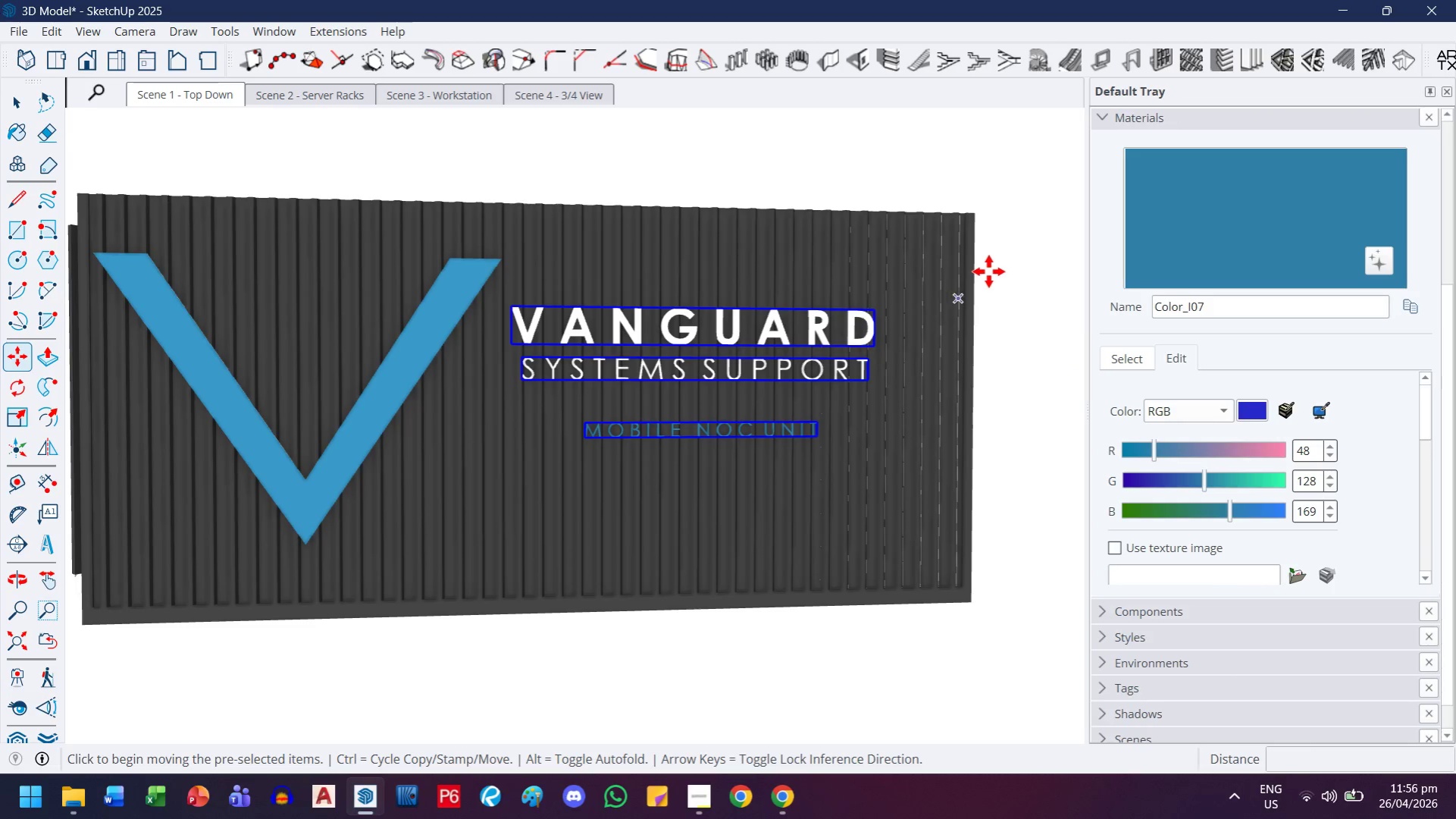 
left_click([988, 271])
 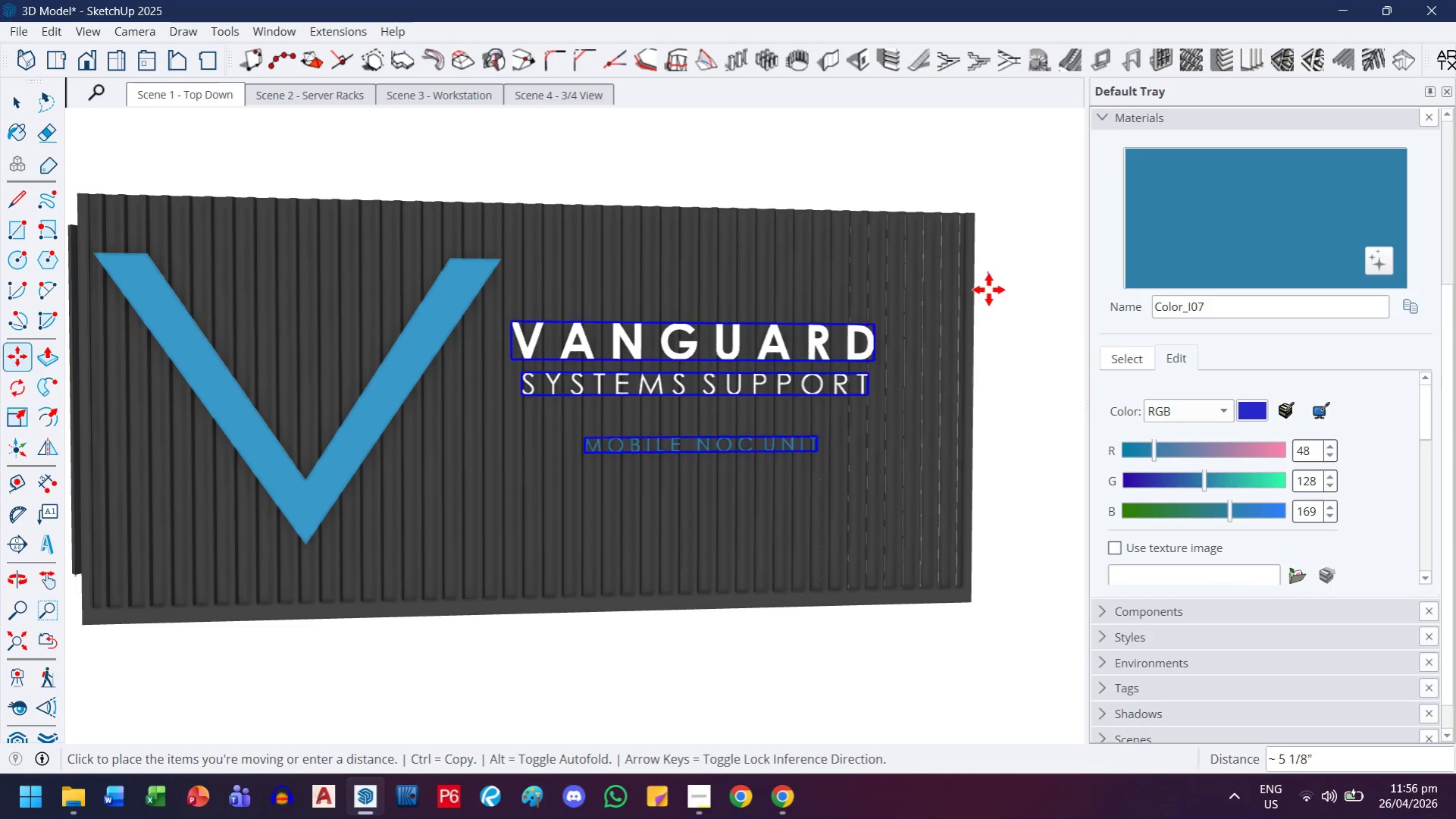 
left_click([988, 290])
 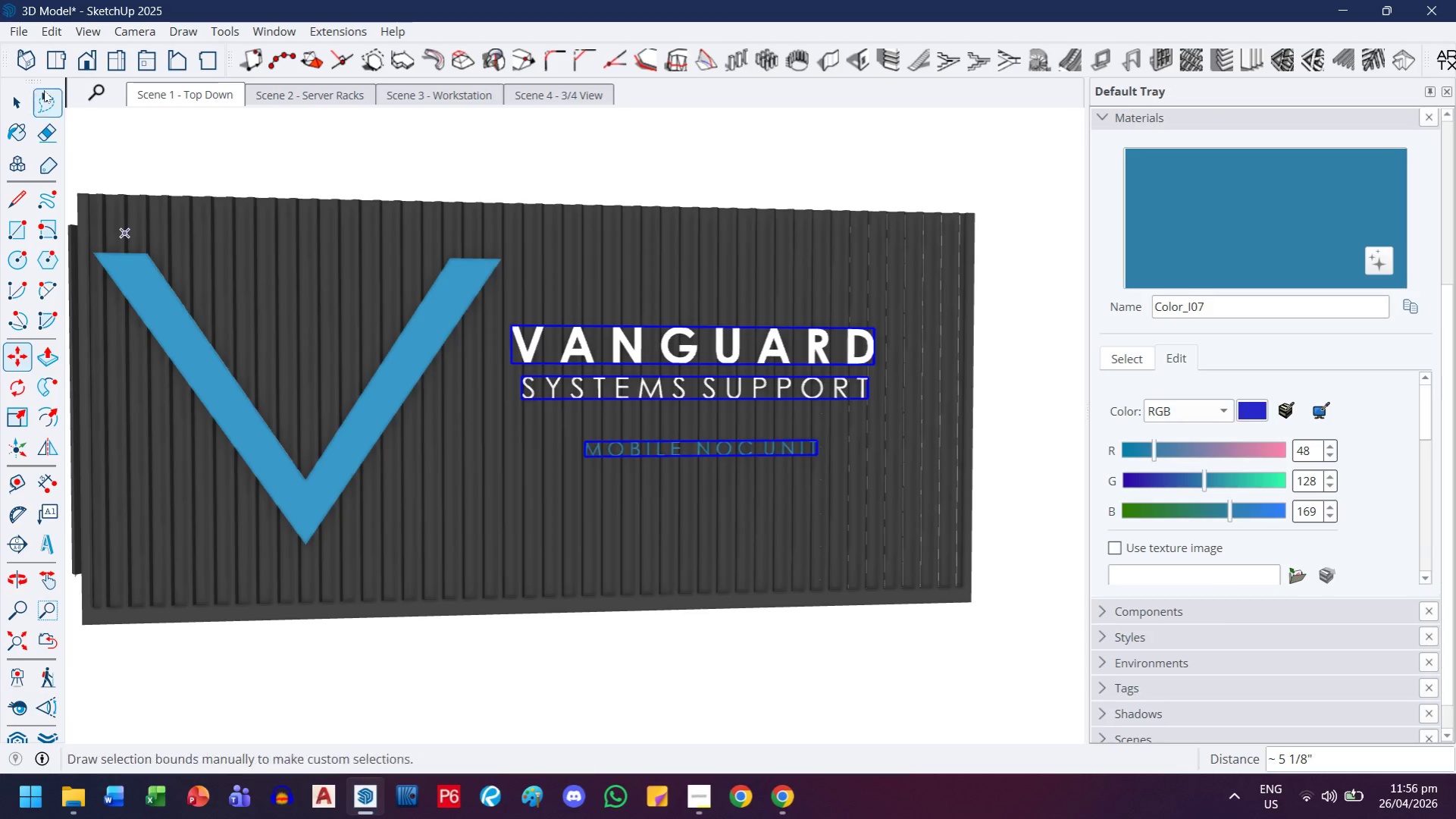 
left_click([22, 101])
 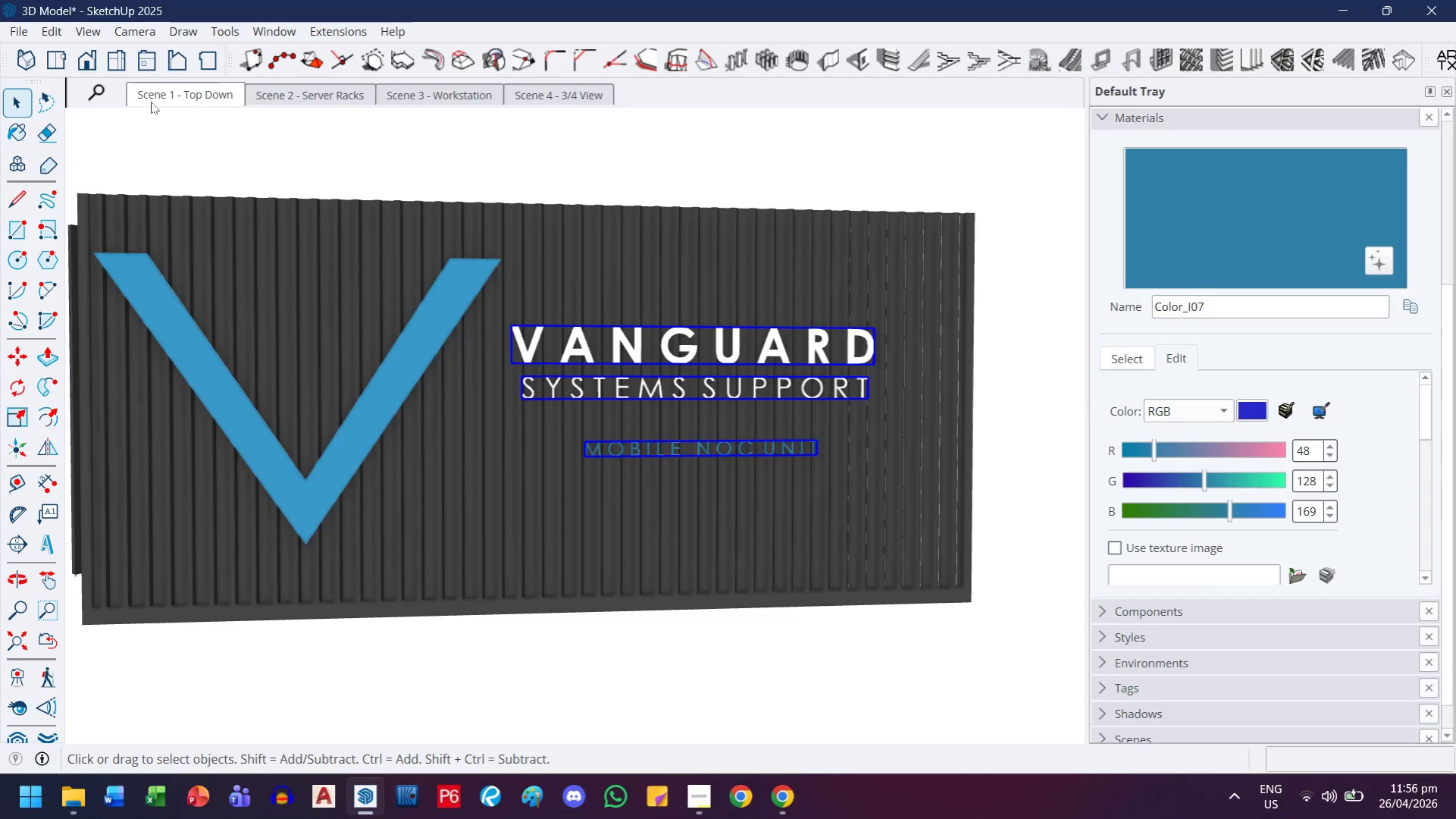 
double_click([151, 101])
 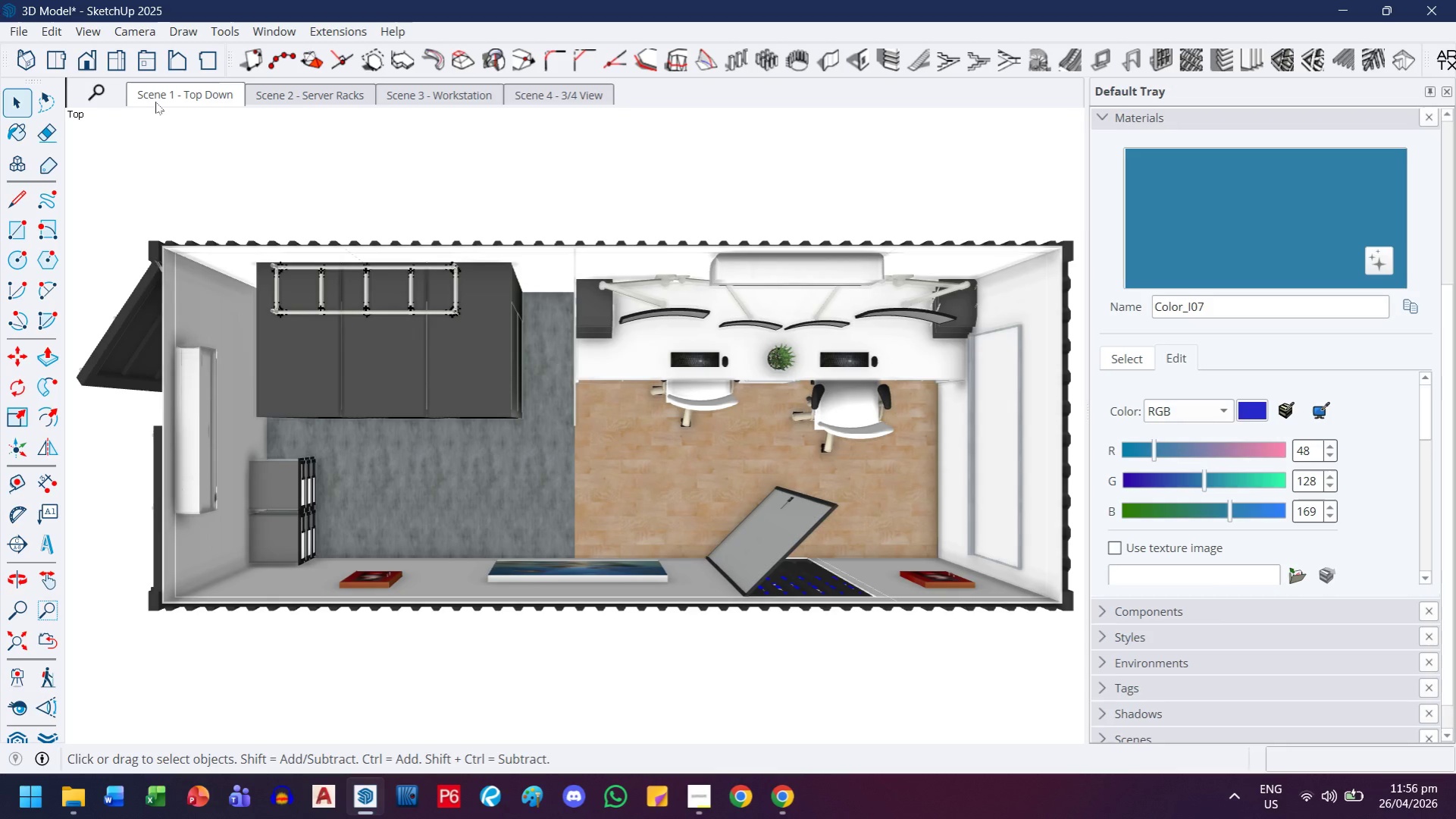 
wait(24.26)
 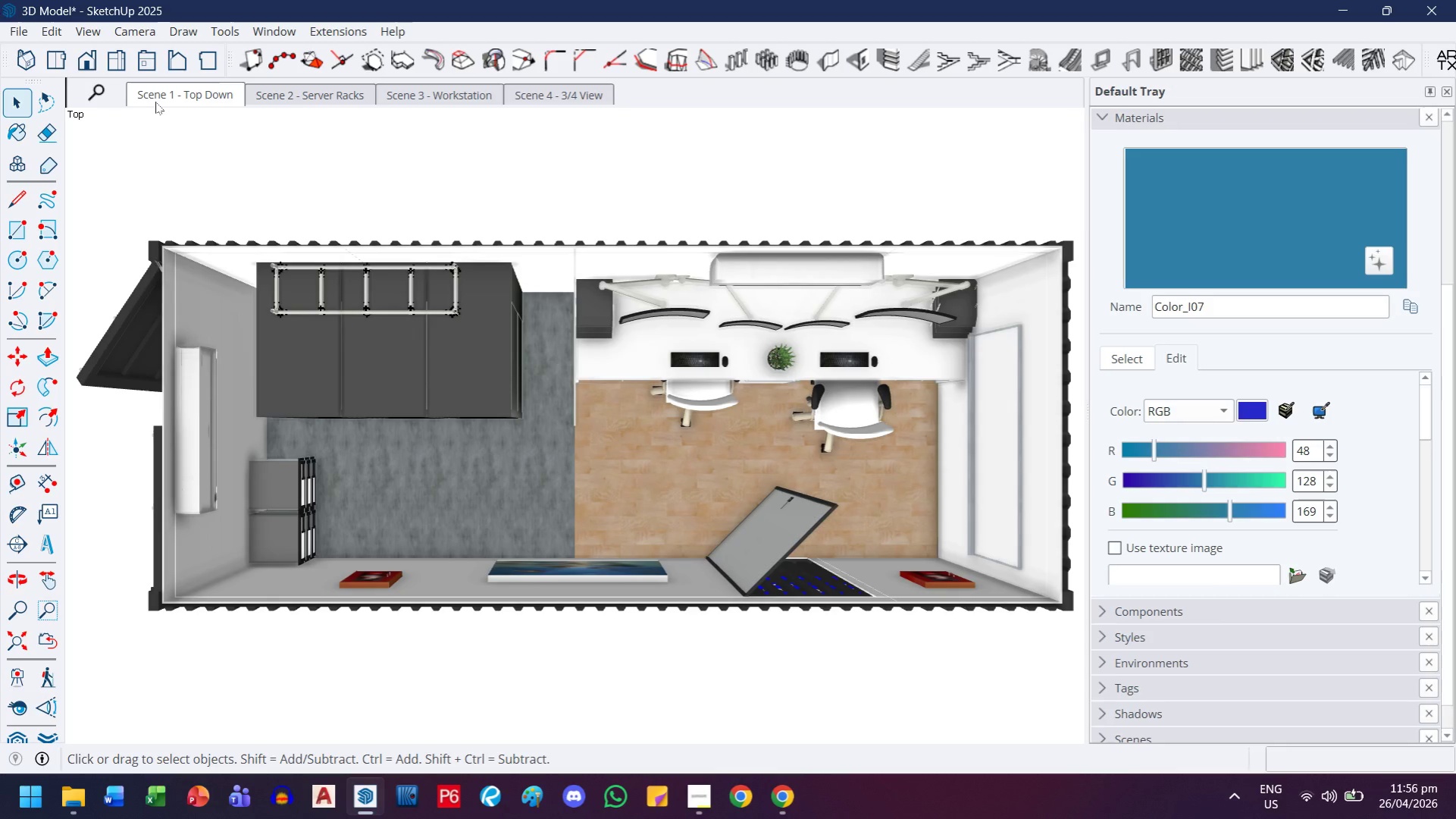 
scroll: coordinate [663, 543], scroll_direction: down, amount: 1.0
 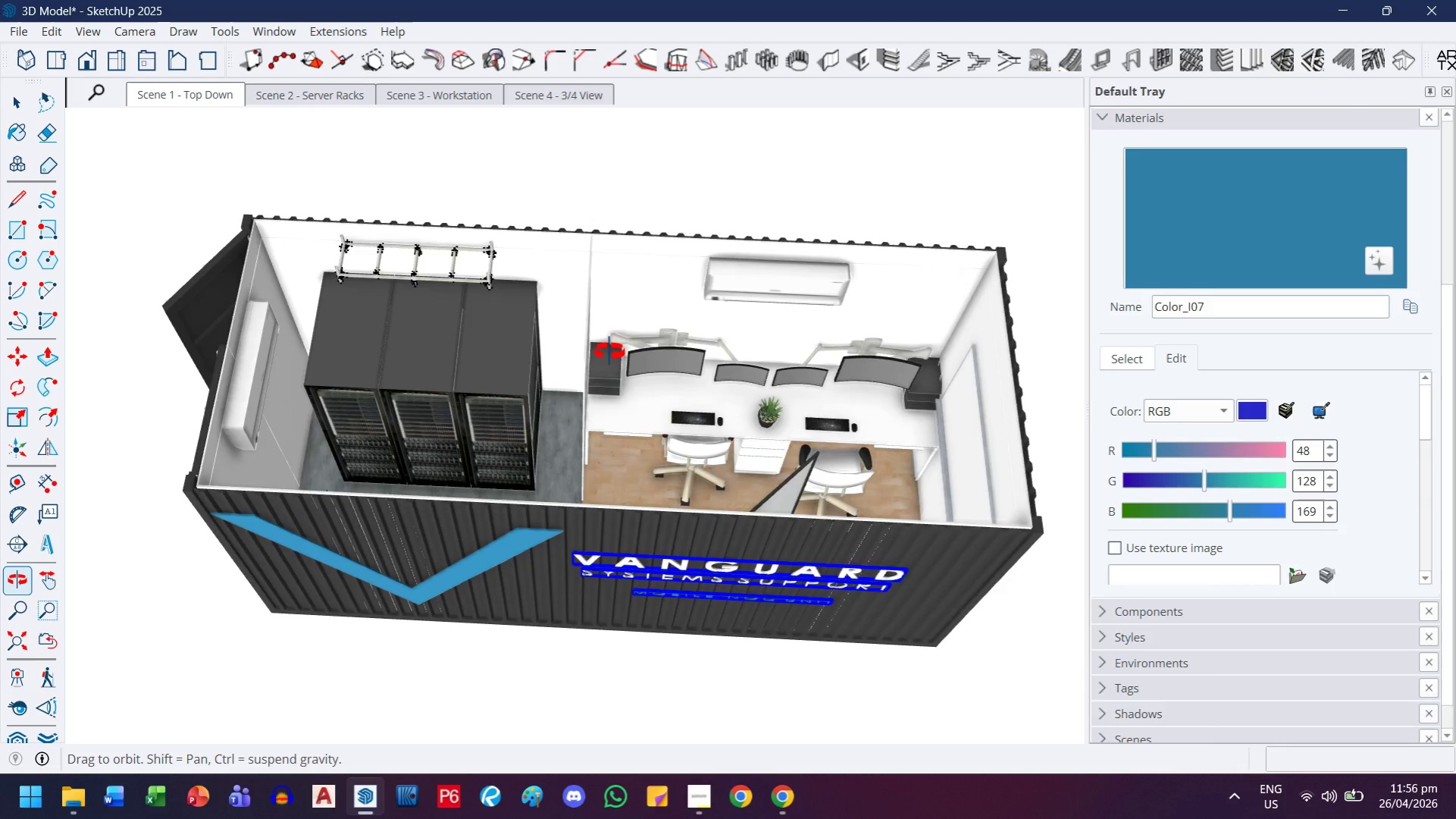 
scroll: coordinate [818, 545], scroll_direction: up, amount: 5.0
 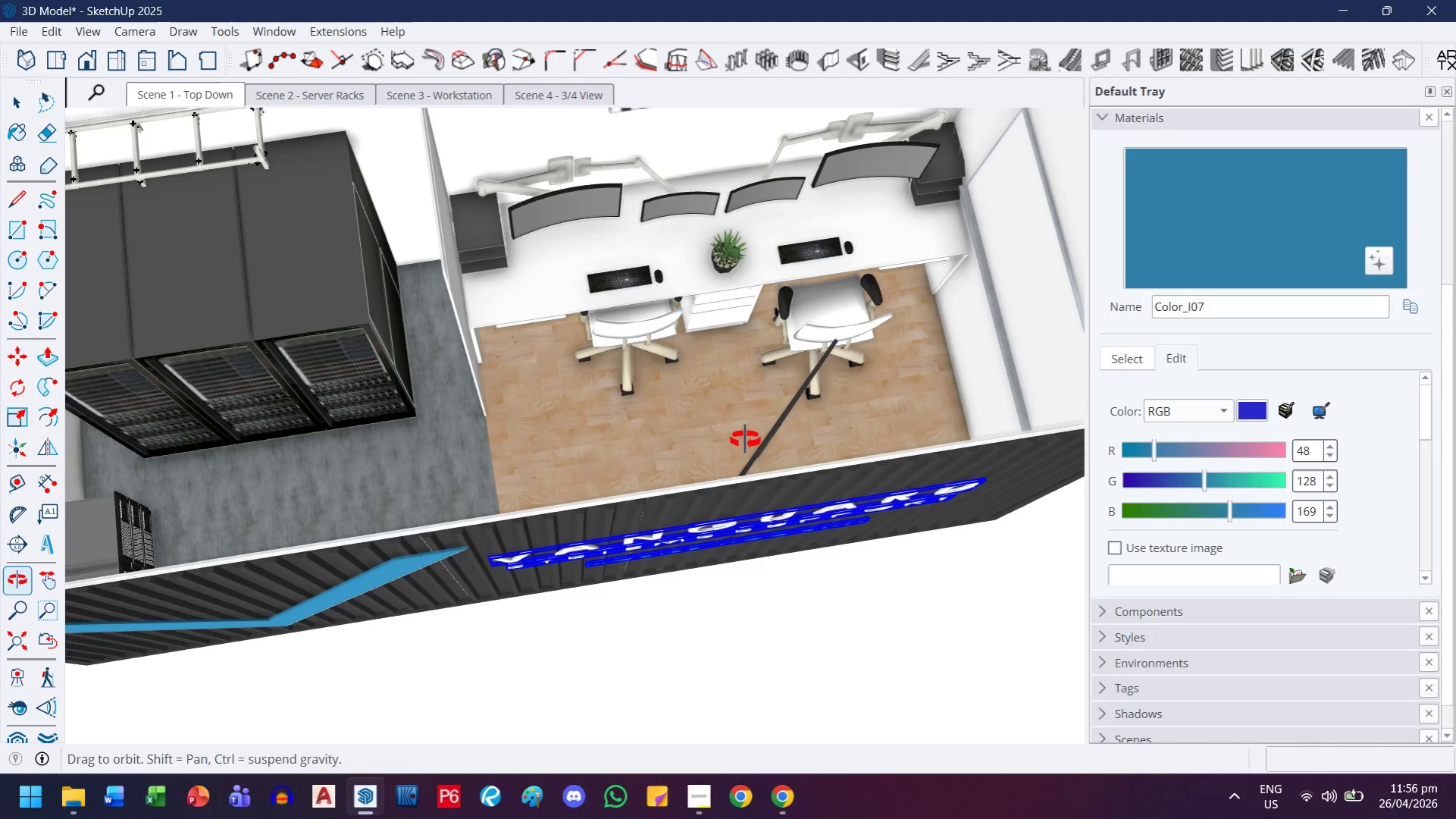 
scroll: coordinate [676, 372], scroll_direction: down, amount: 6.0
 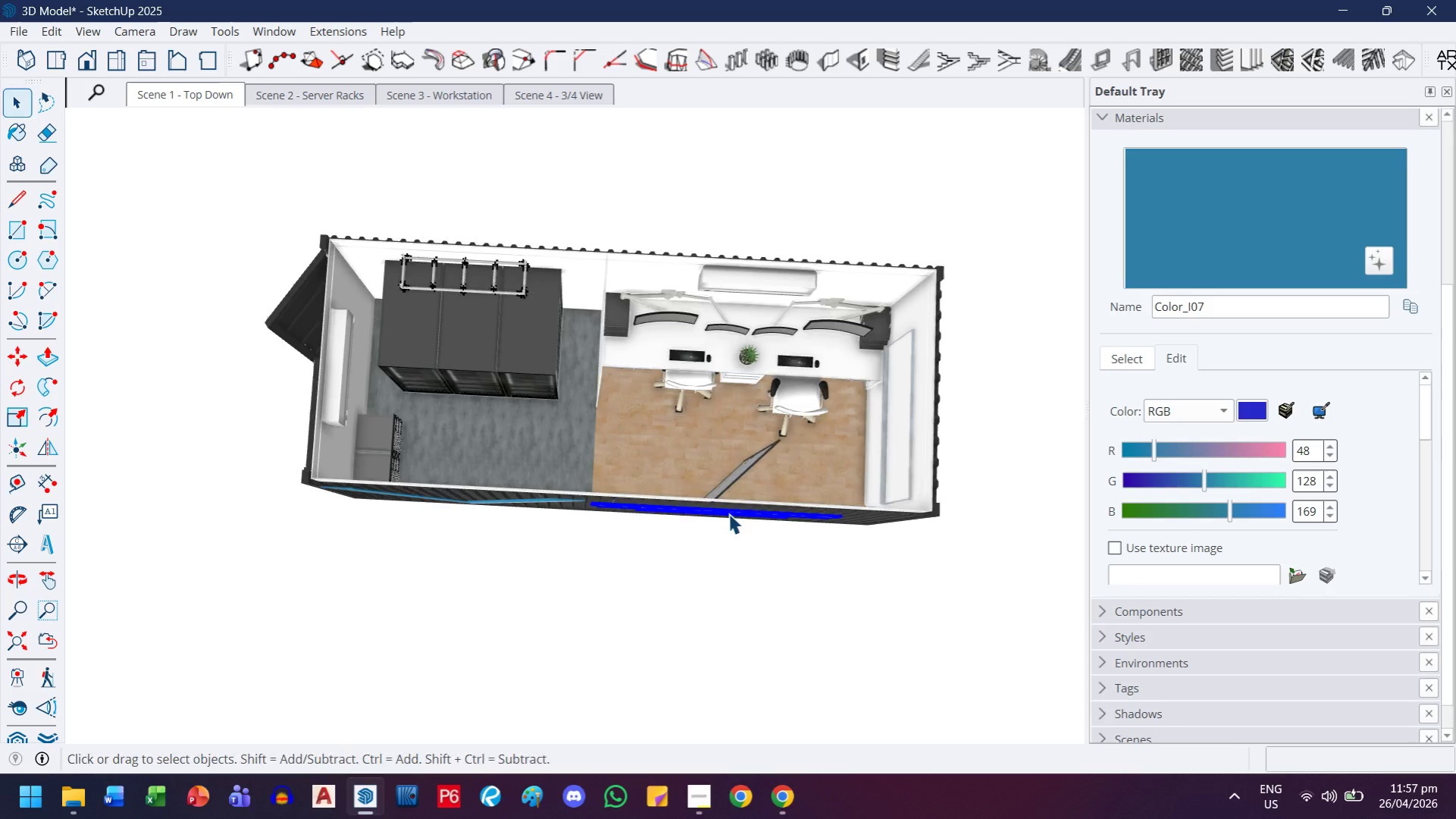 
scroll: coordinate [728, 490], scroll_direction: up, amount: 6.0
 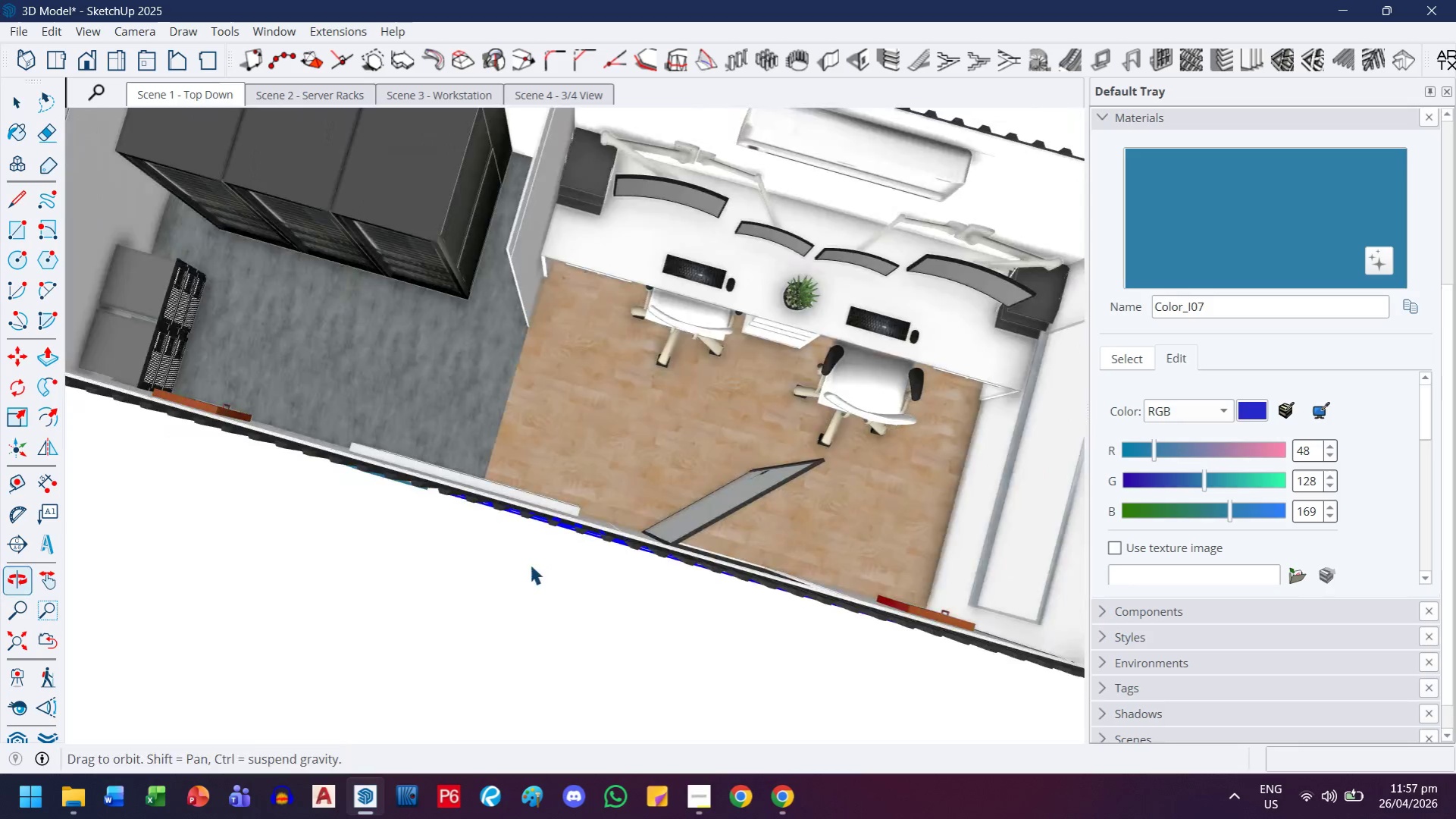 
scroll: coordinate [562, 557], scroll_direction: down, amount: 3.0
 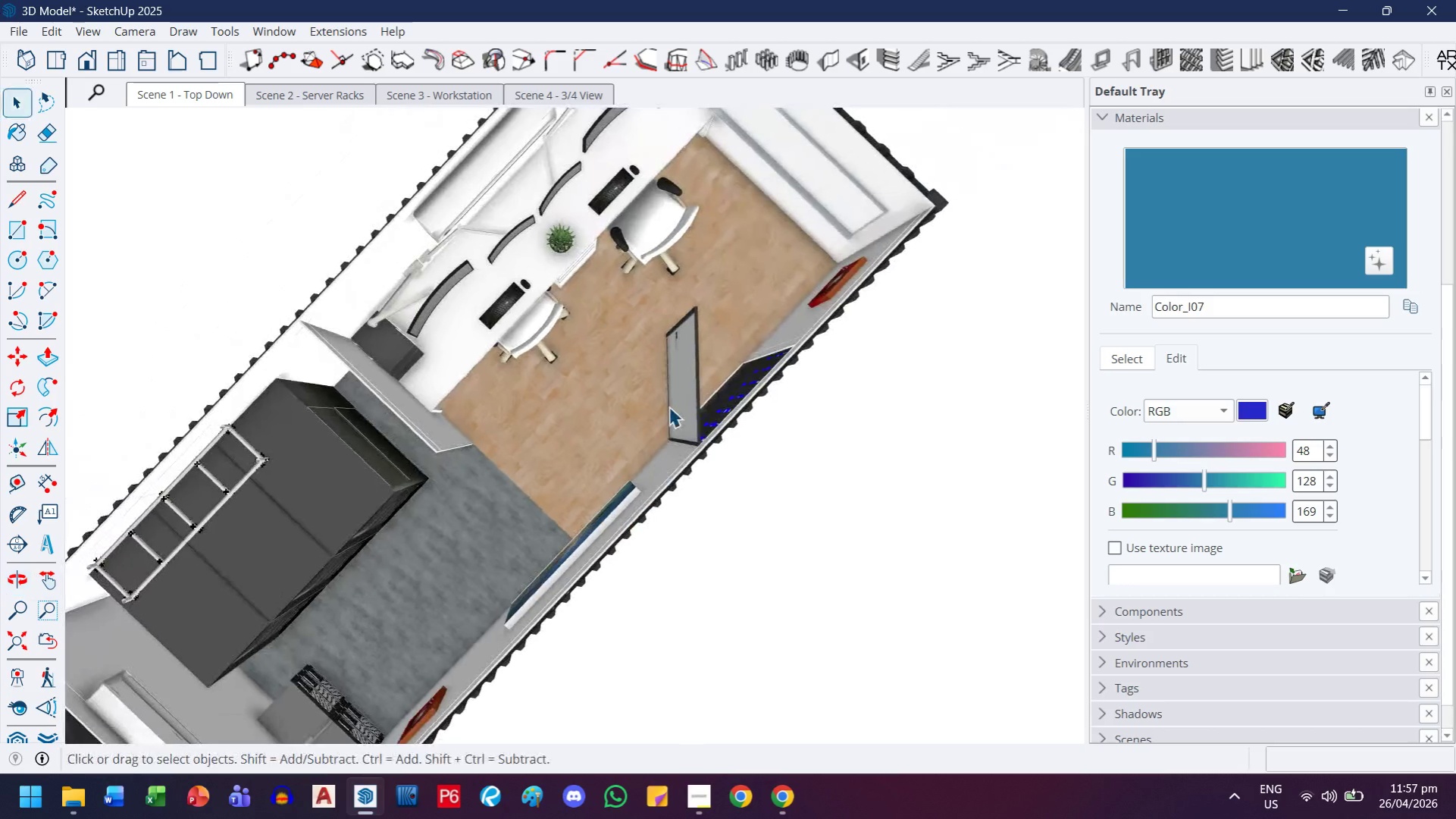 
scroll: coordinate [670, 400], scroll_direction: up, amount: 3.0
 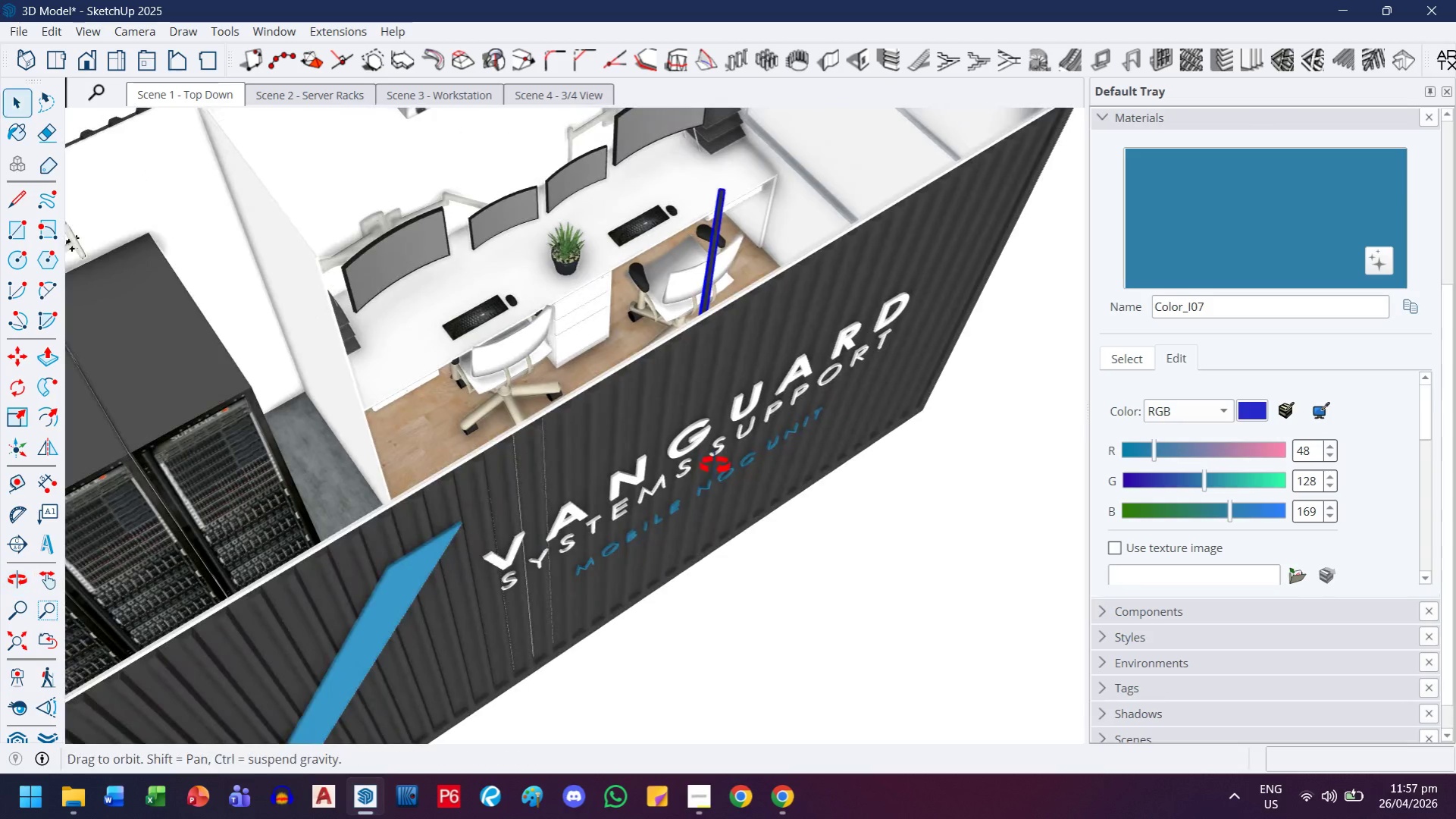 
wait(9.63)
 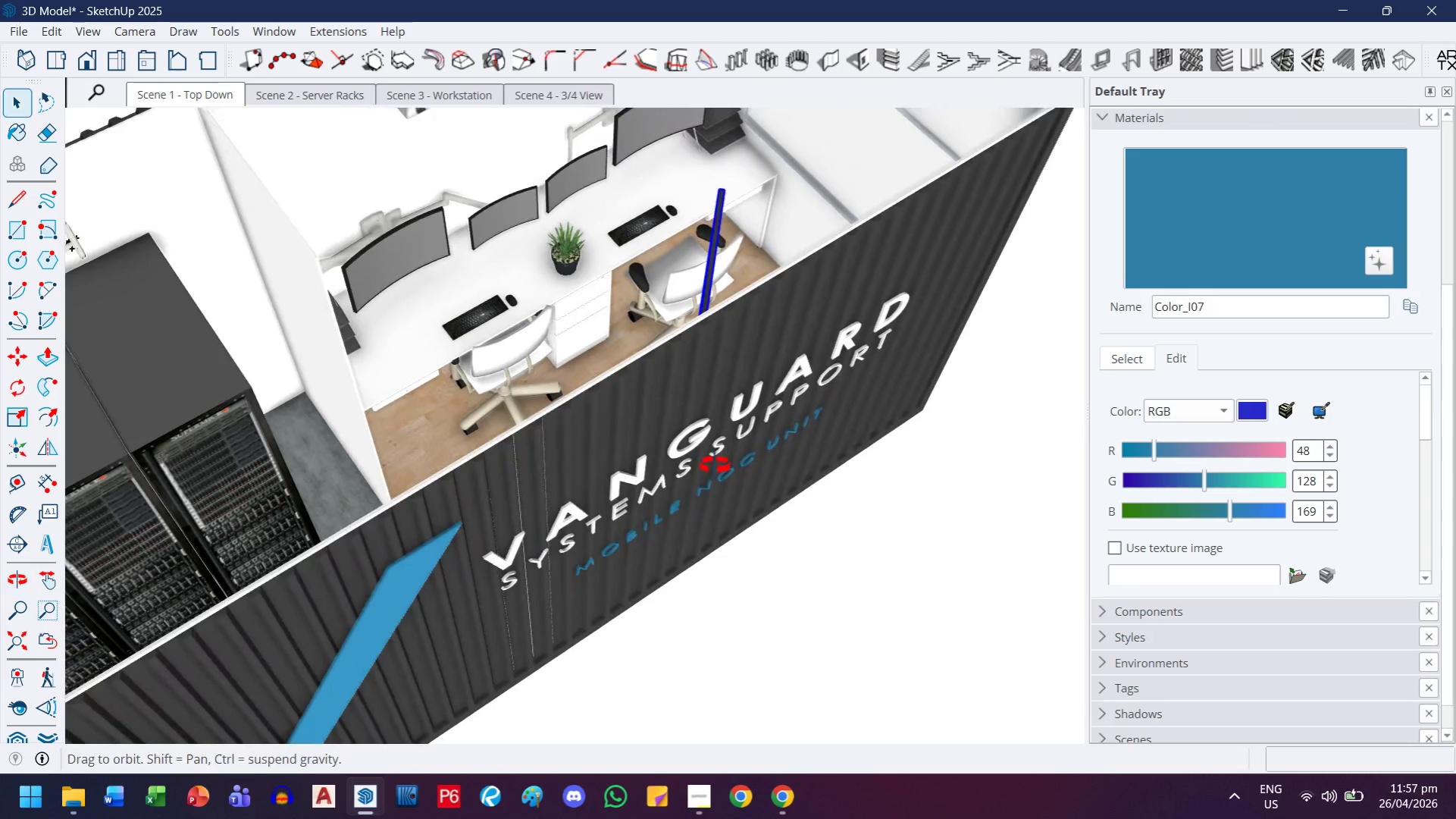 
left_click([96, 32])
 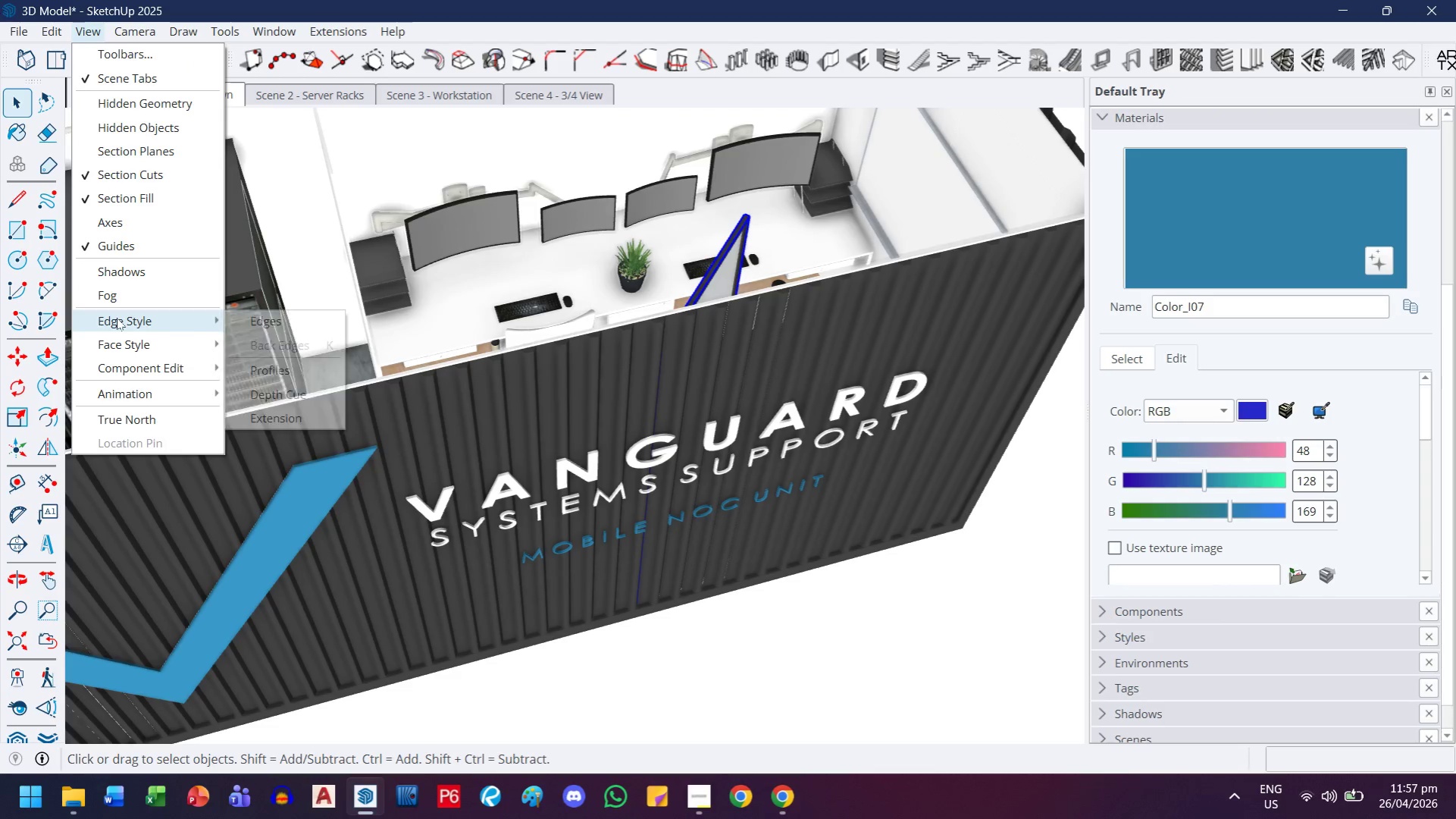 
double_click([260, 327])
 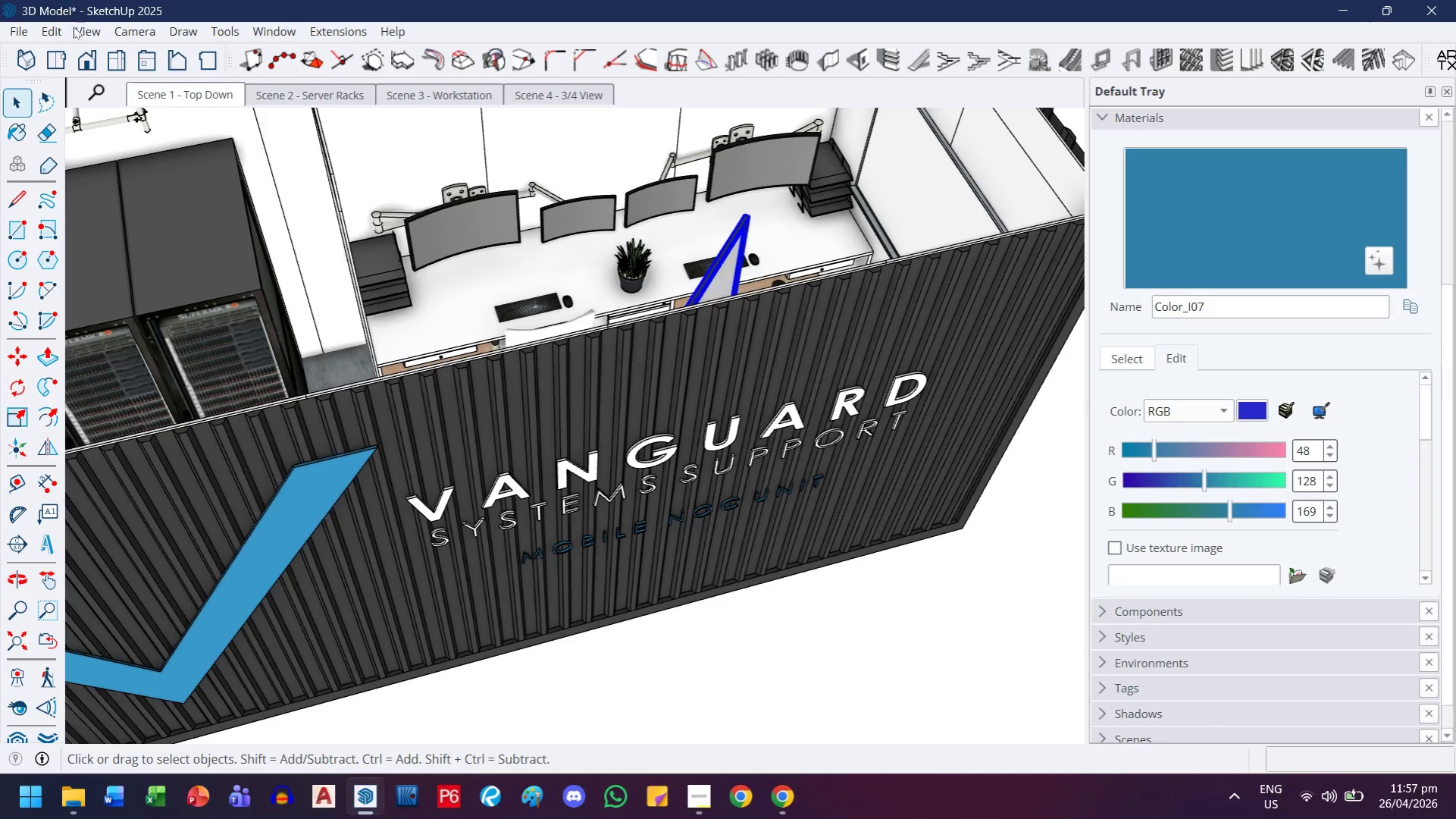 
left_click_drag(start_coordinate=[77, 28], to_coordinate=[77, 33])
 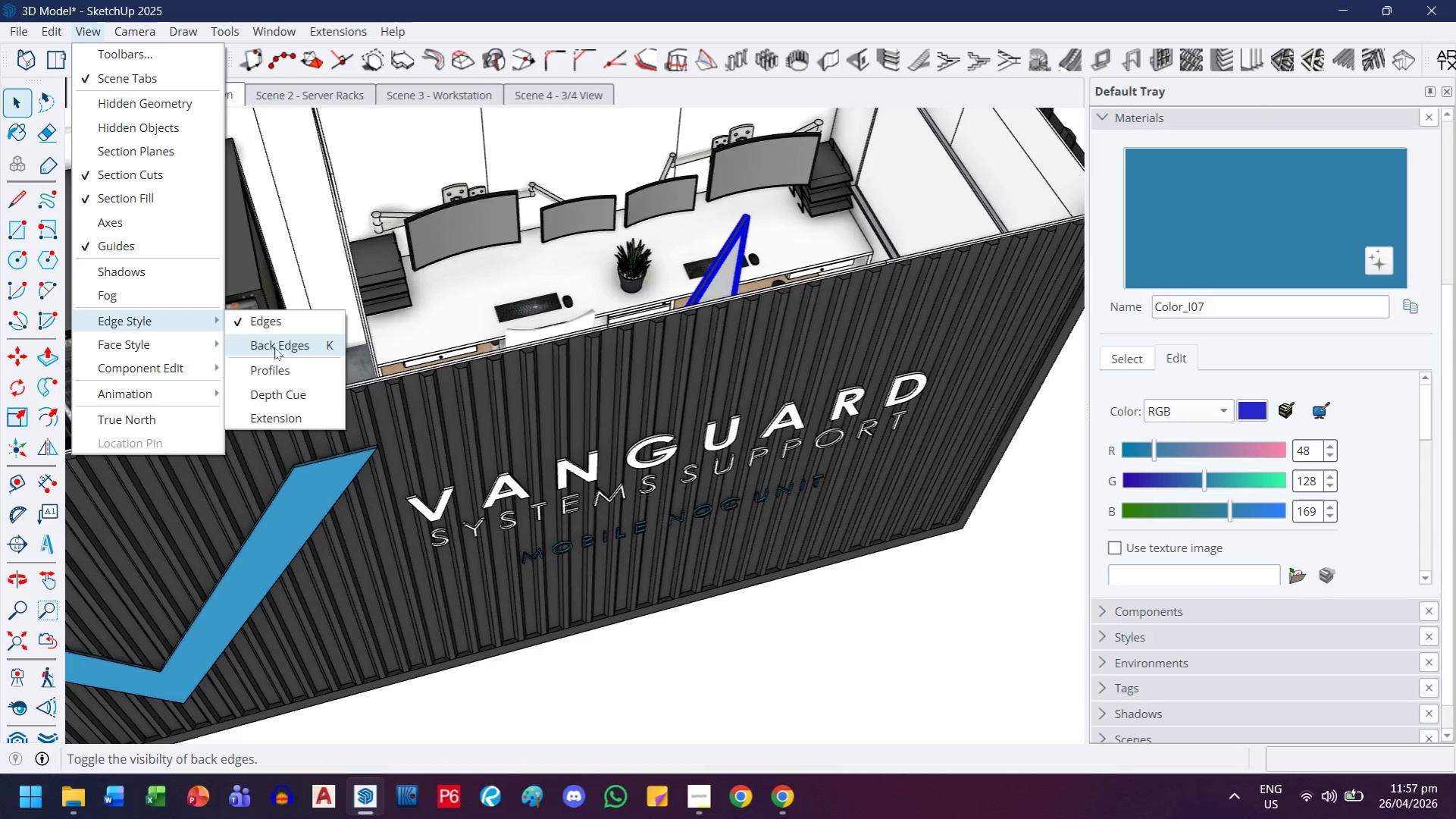 
left_click([273, 372])
 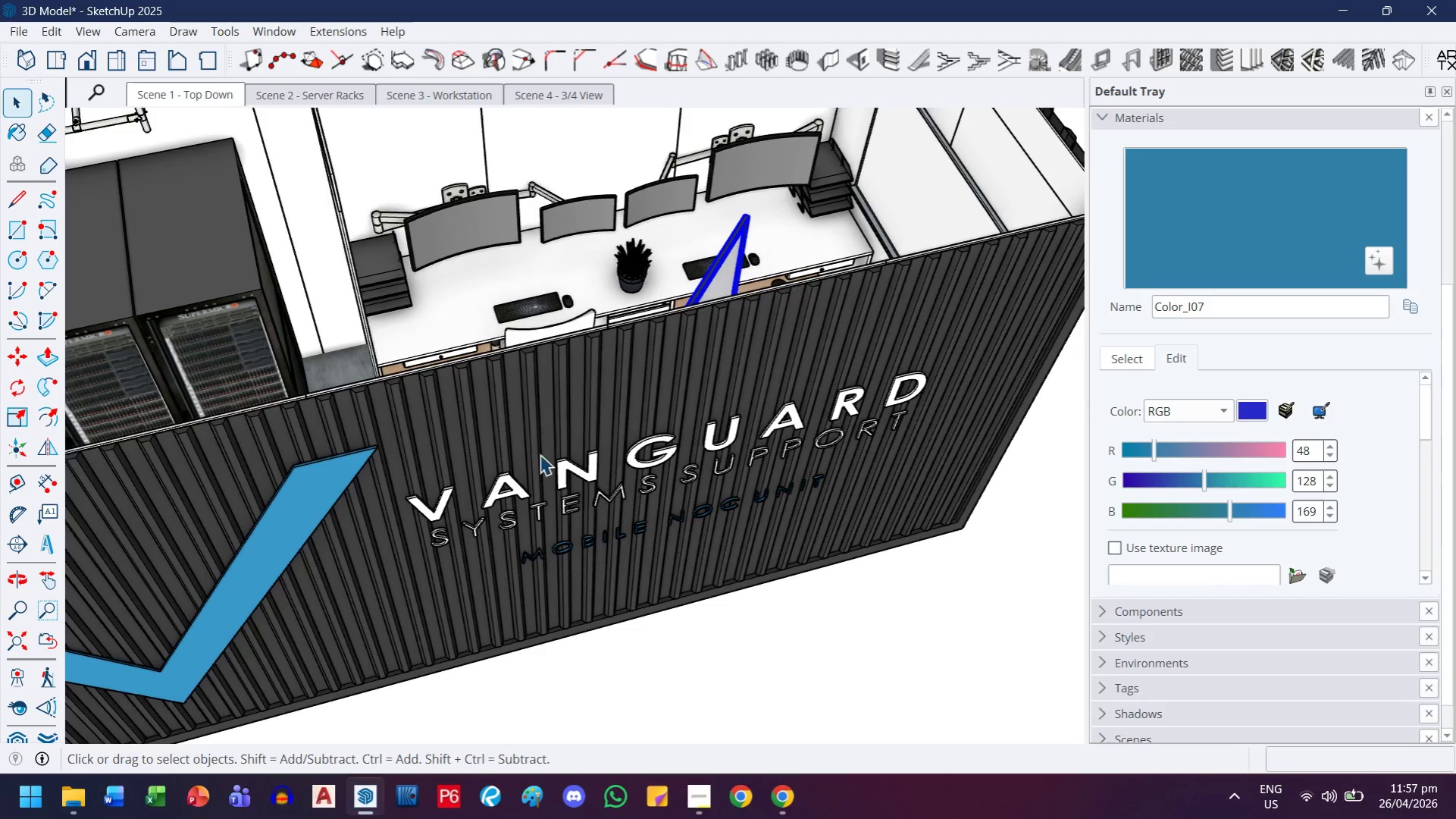 
scroll: coordinate [603, 559], scroll_direction: down, amount: 6.0
 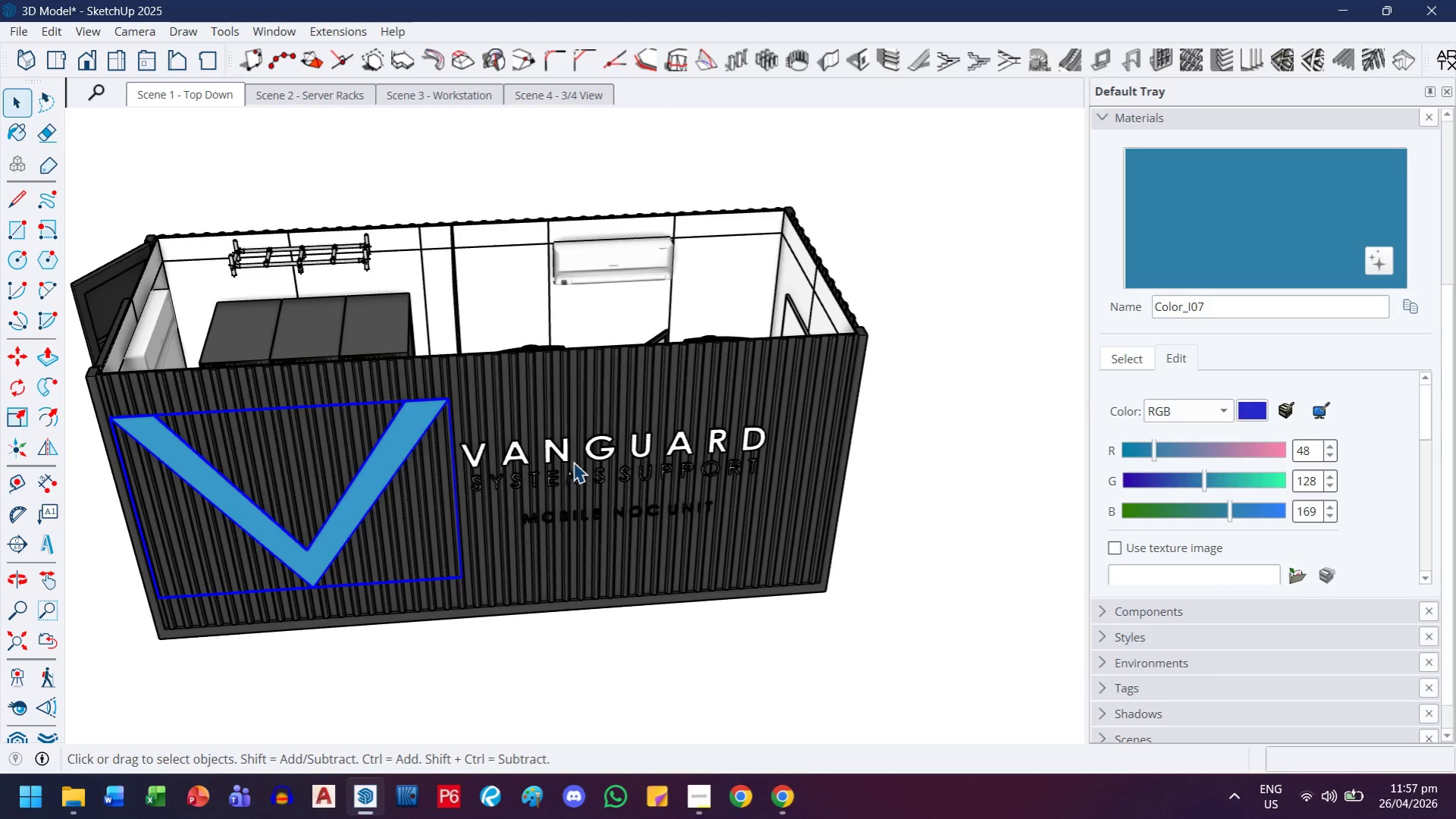 
hold_key(key=ControlLeft, duration=2.03)
left_click([612, 450])
 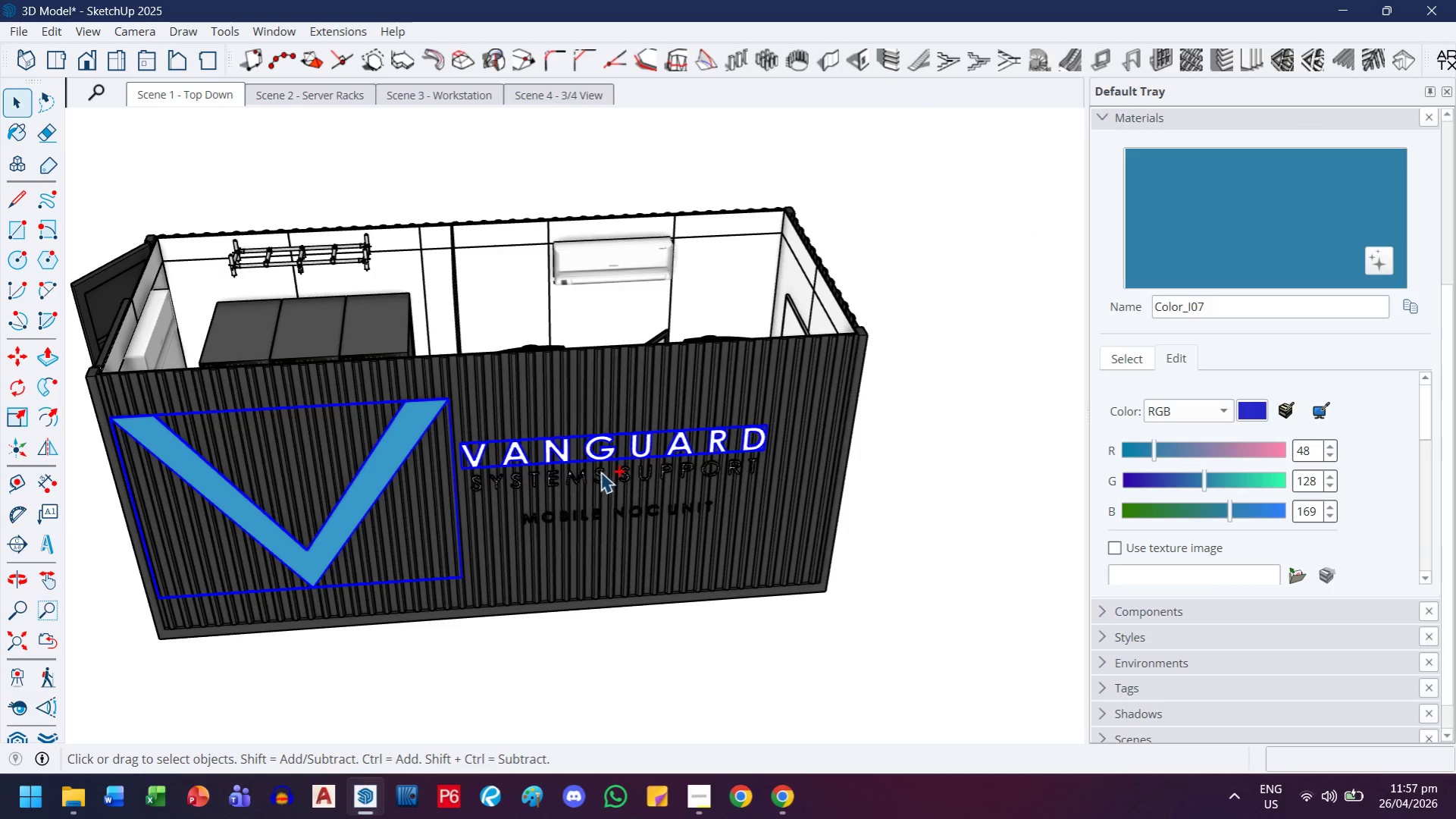 
left_click([600, 472])
 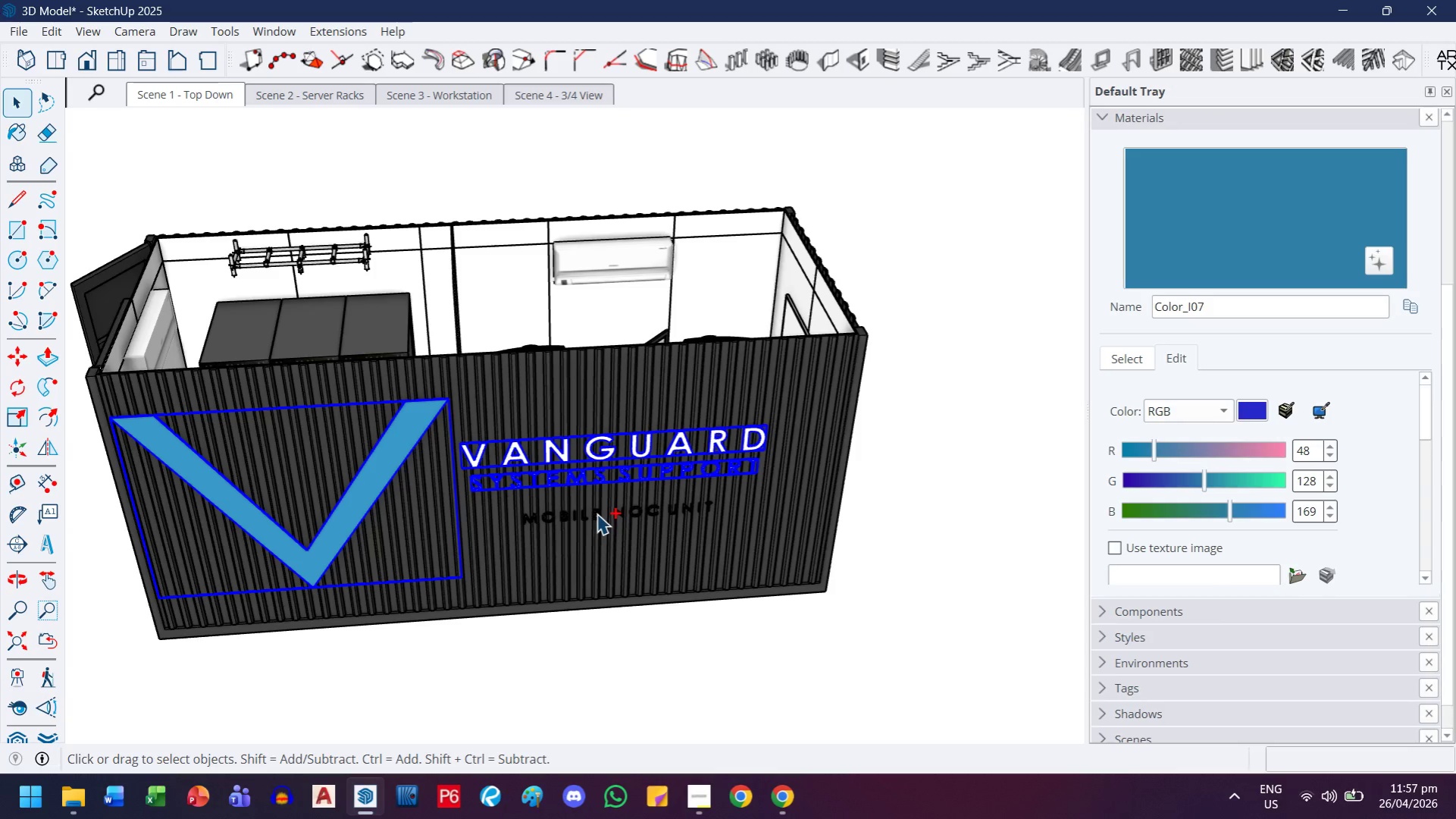 
key(M)
 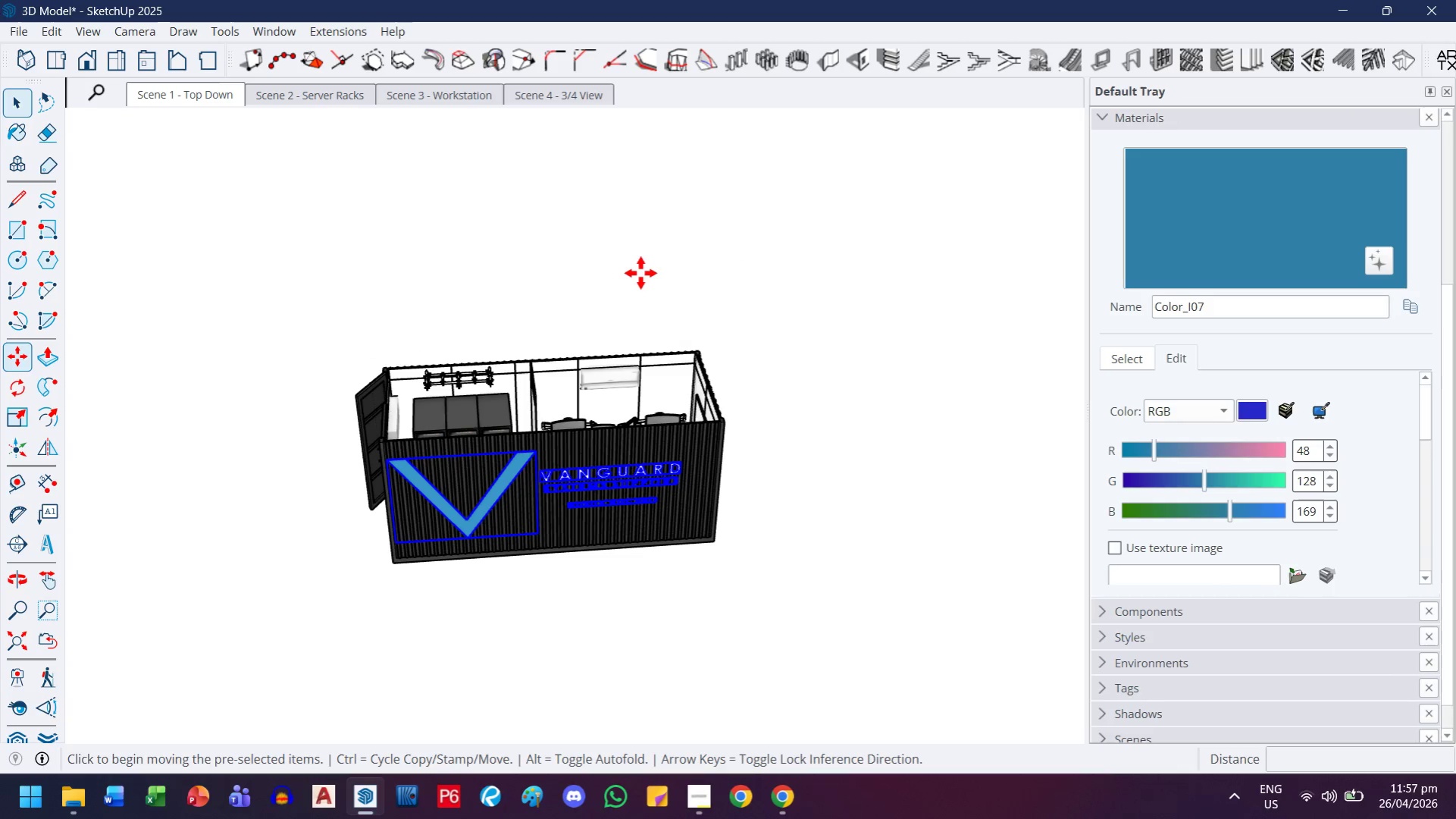 
scroll: coordinate [586, 492], scroll_direction: down, amount: 8.0
 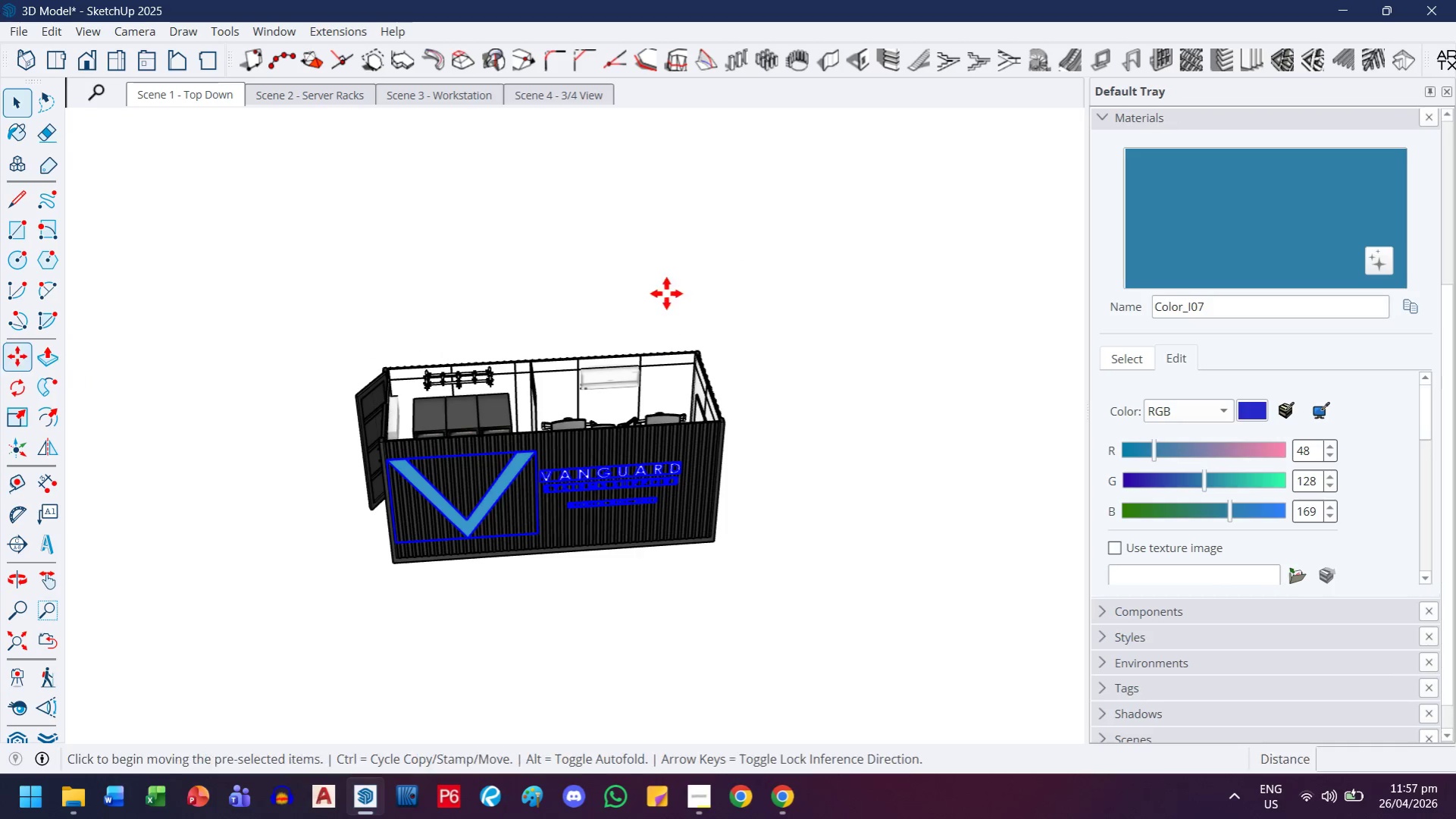 
left_click([636, 271])
 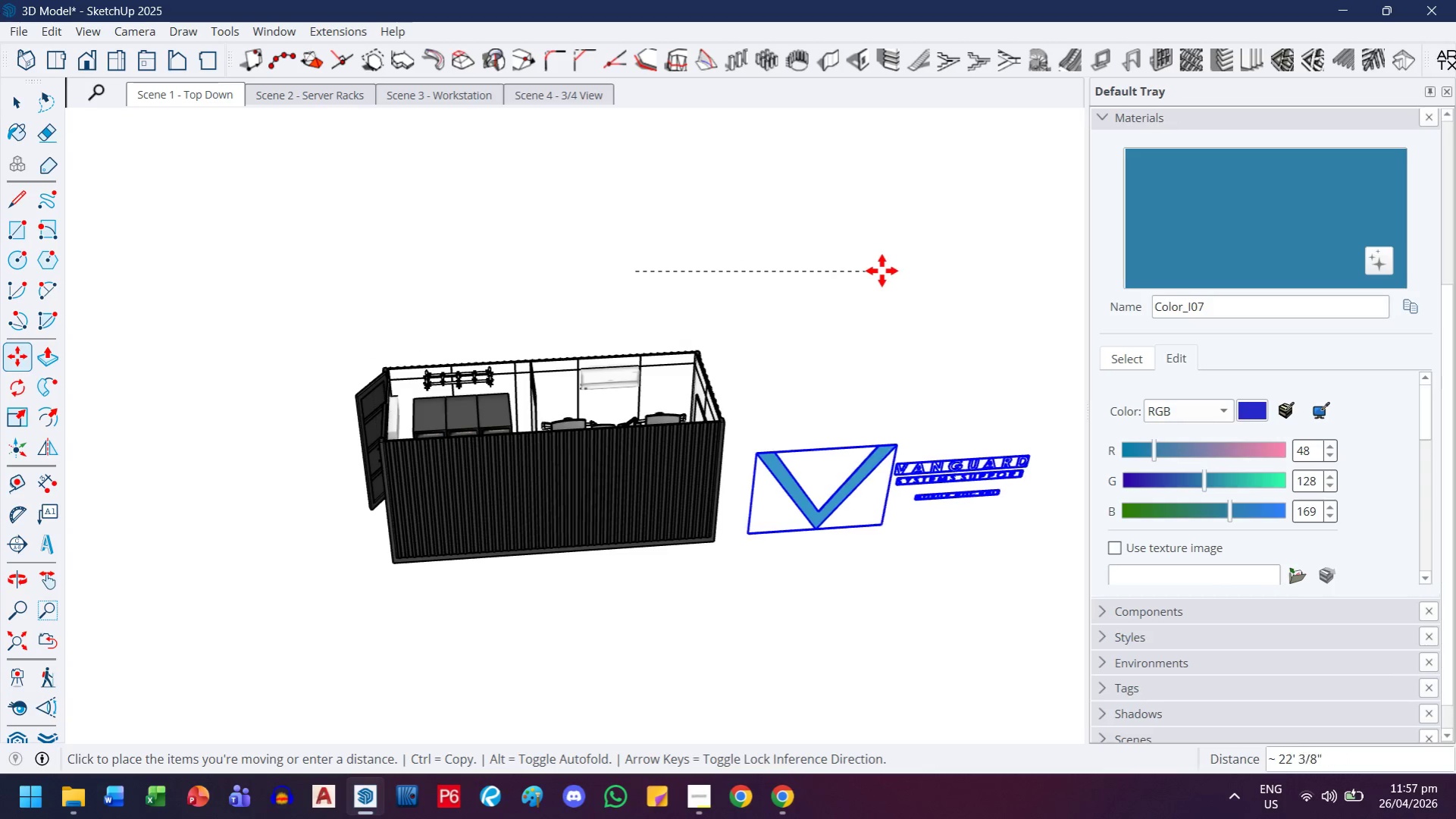 
key(ArrowLeft)
 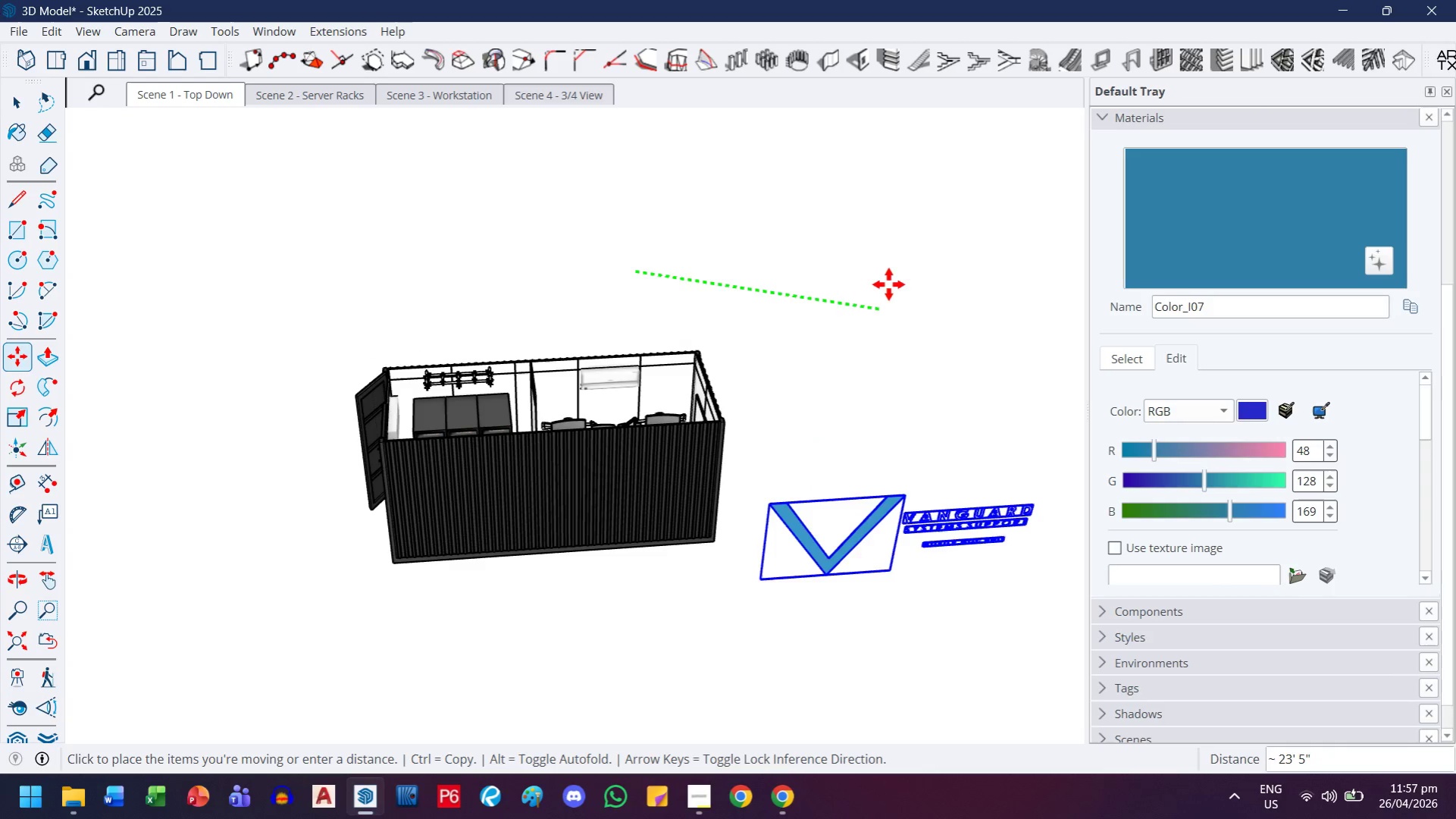 
scroll: coordinate [885, 277], scroll_direction: down, amount: 3.0
 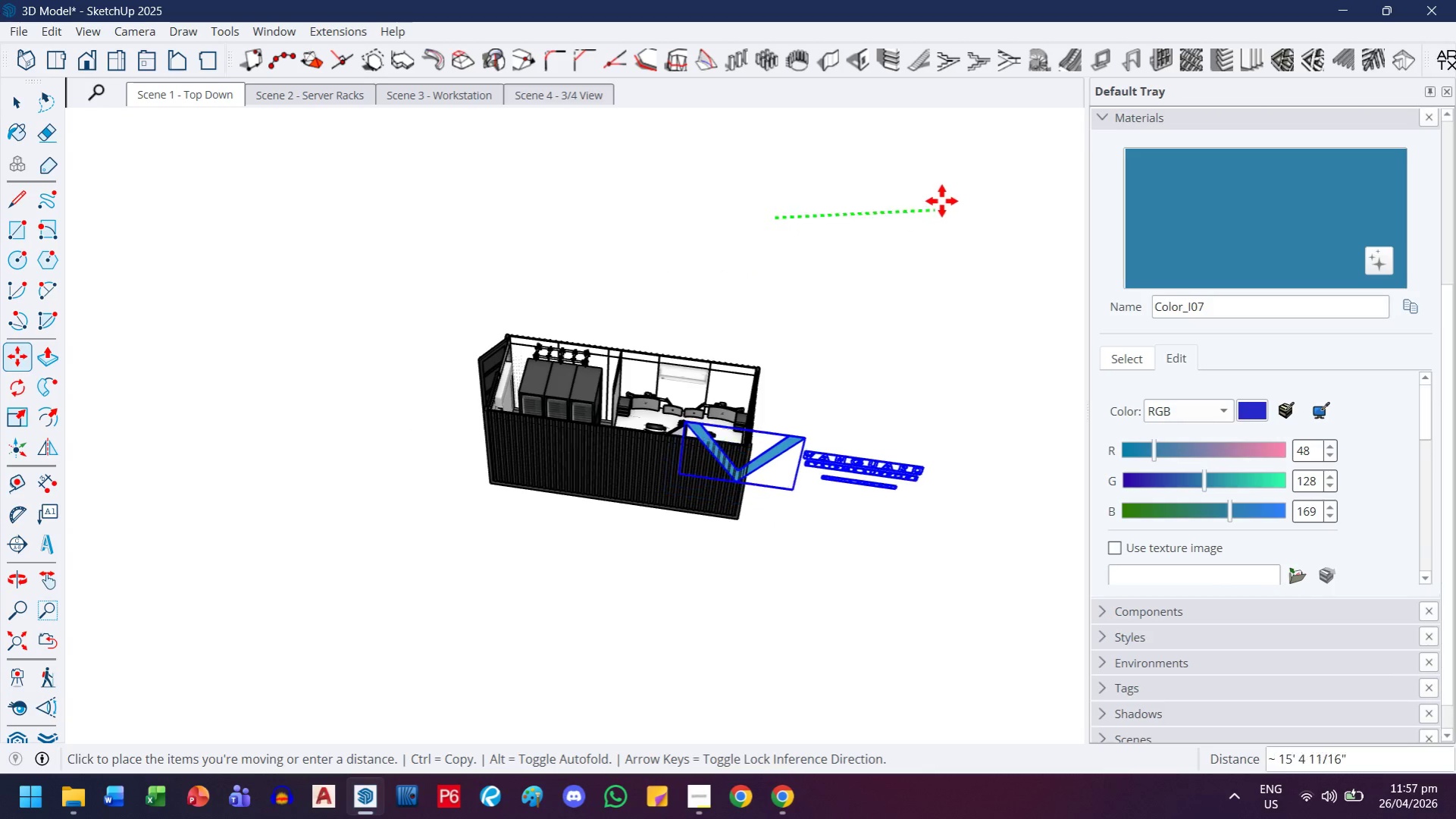 
key(ArrowRight)
 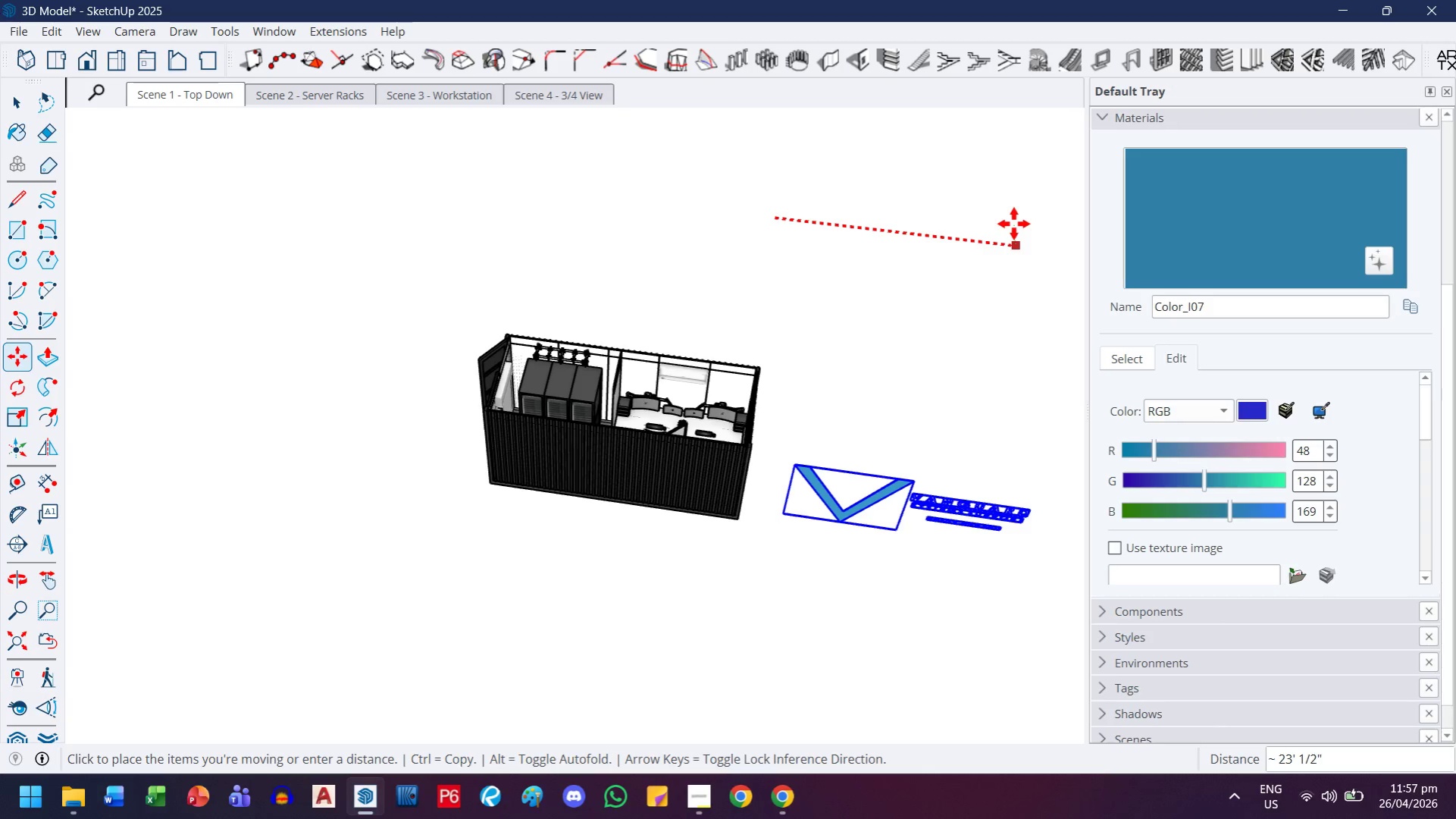 
wait(22.69)
 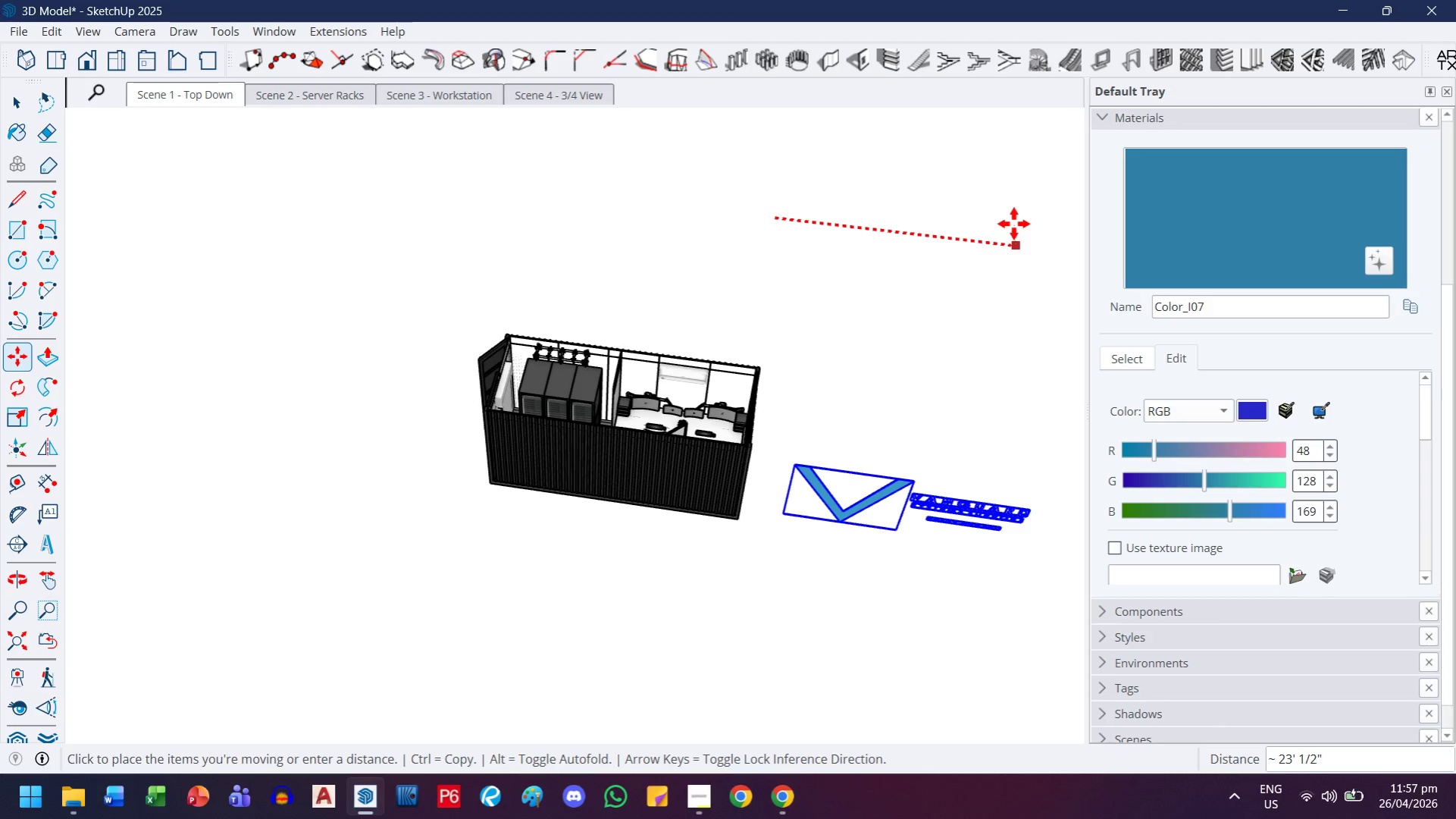 
key(Escape)
 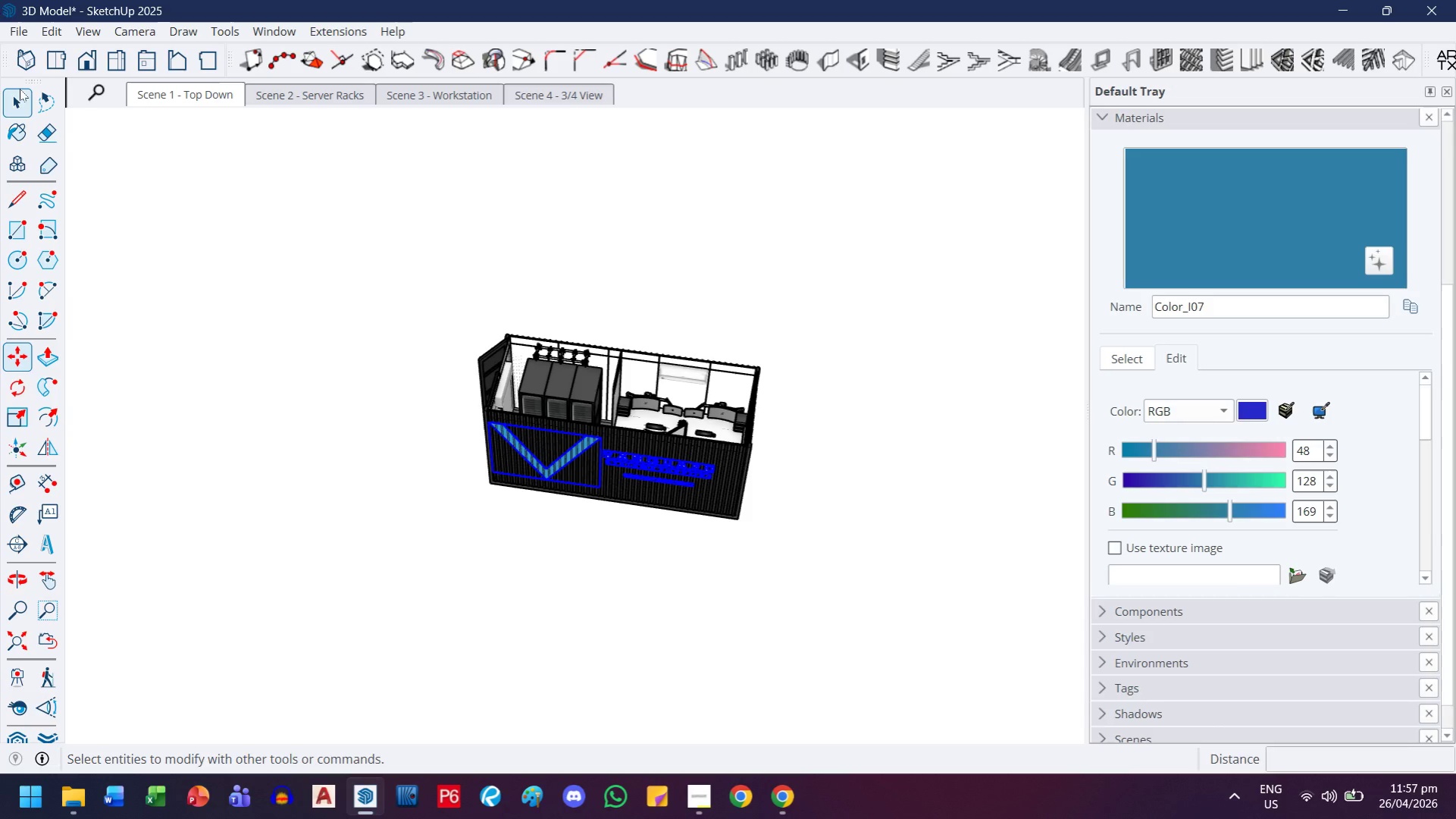 
double_click([406, 601])
 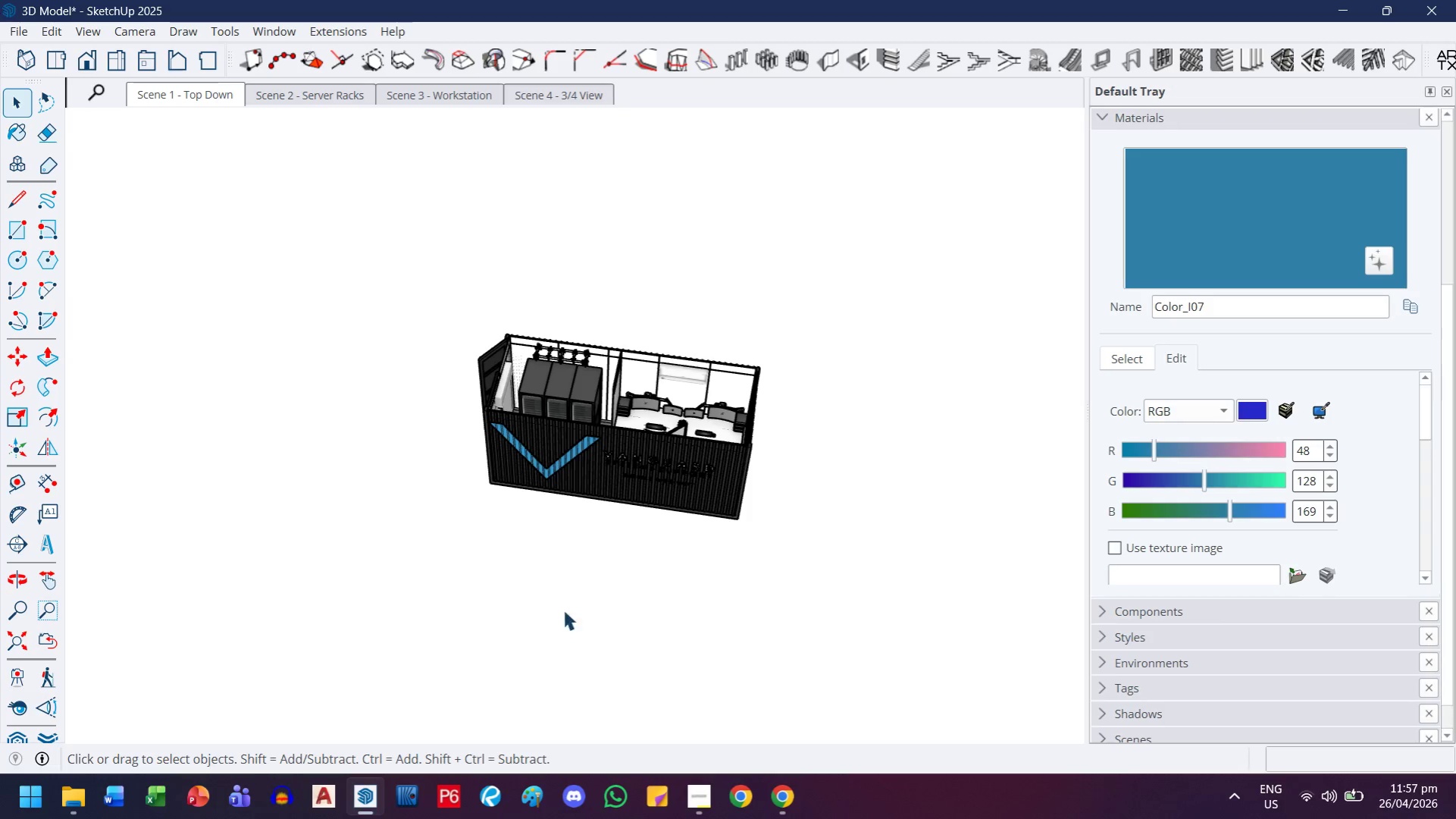 
scroll: coordinate [637, 444], scroll_direction: up, amount: 12.0
 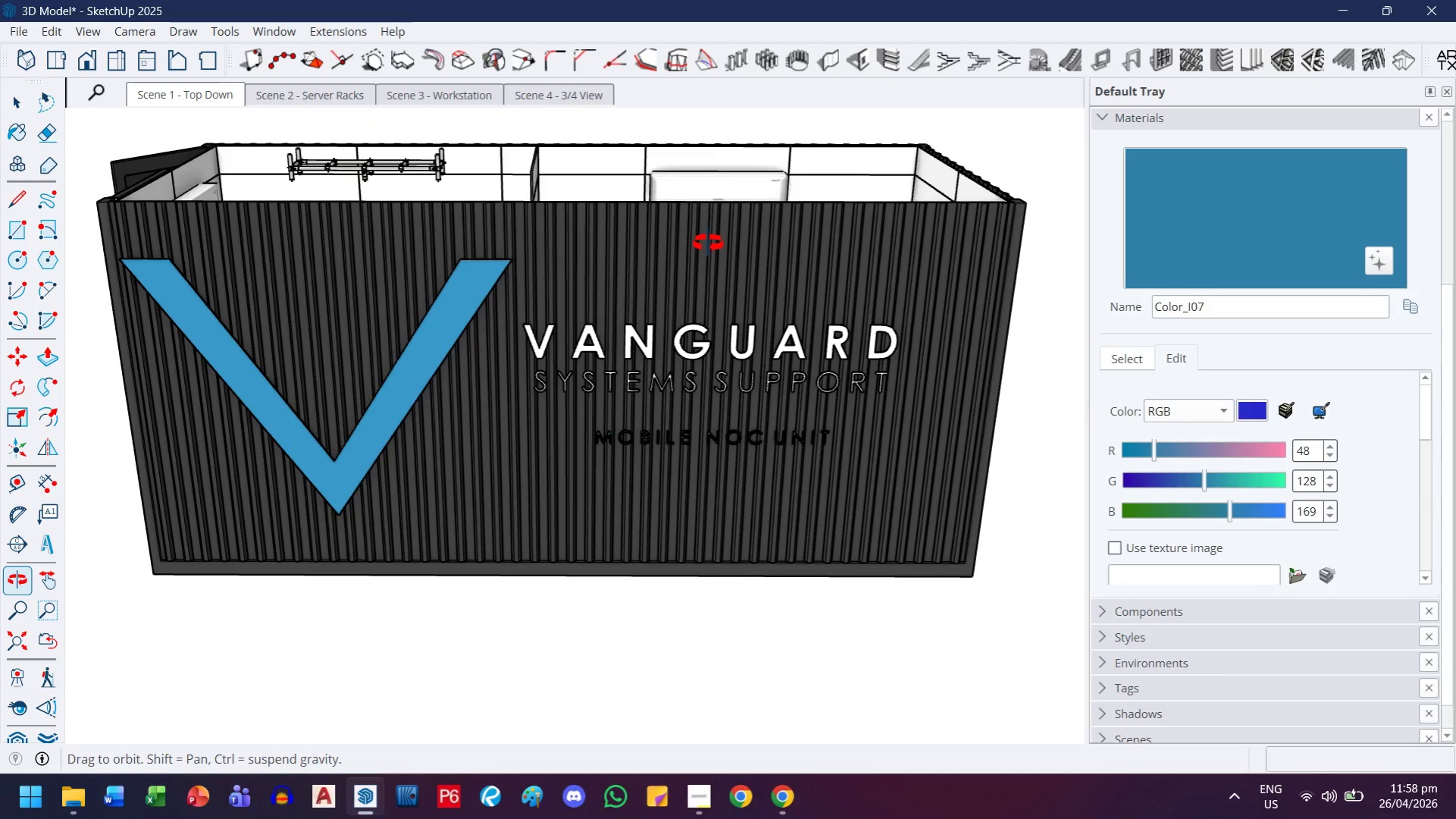 
scroll: coordinate [690, 416], scroll_direction: down, amount: 4.0
 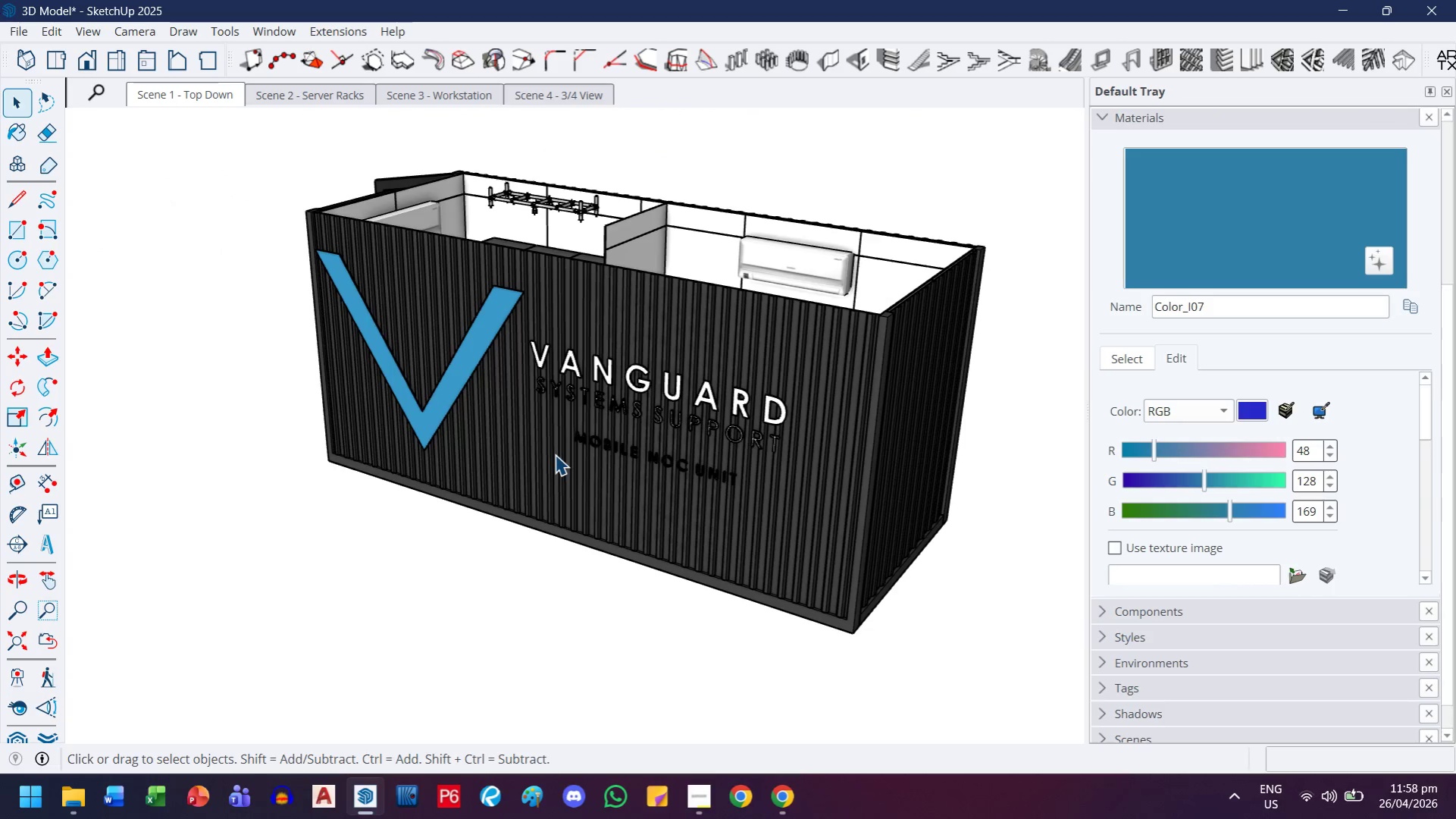 
wait(7.63)
 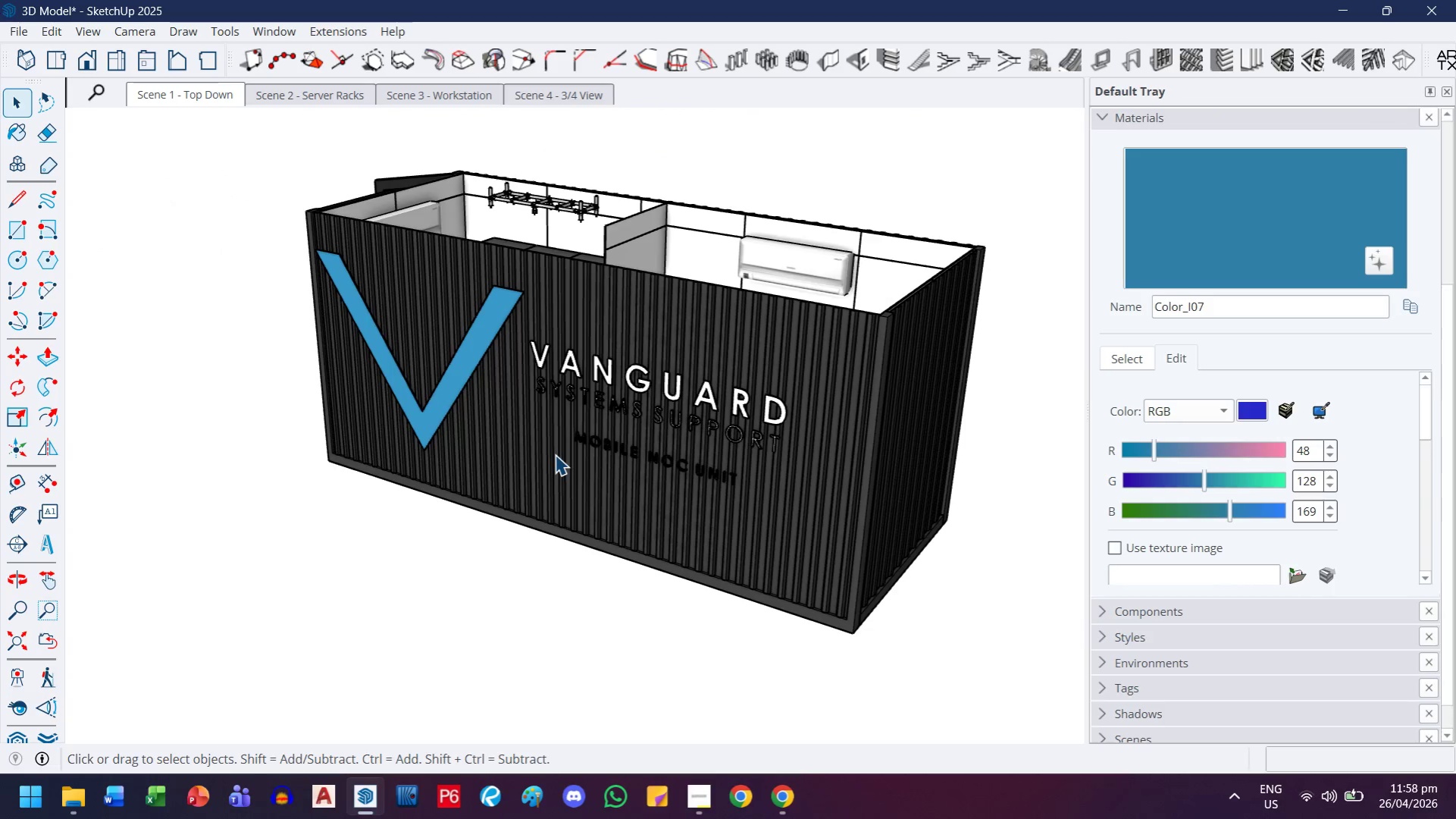 
scroll: coordinate [428, 420], scroll_direction: down, amount: 3.0
 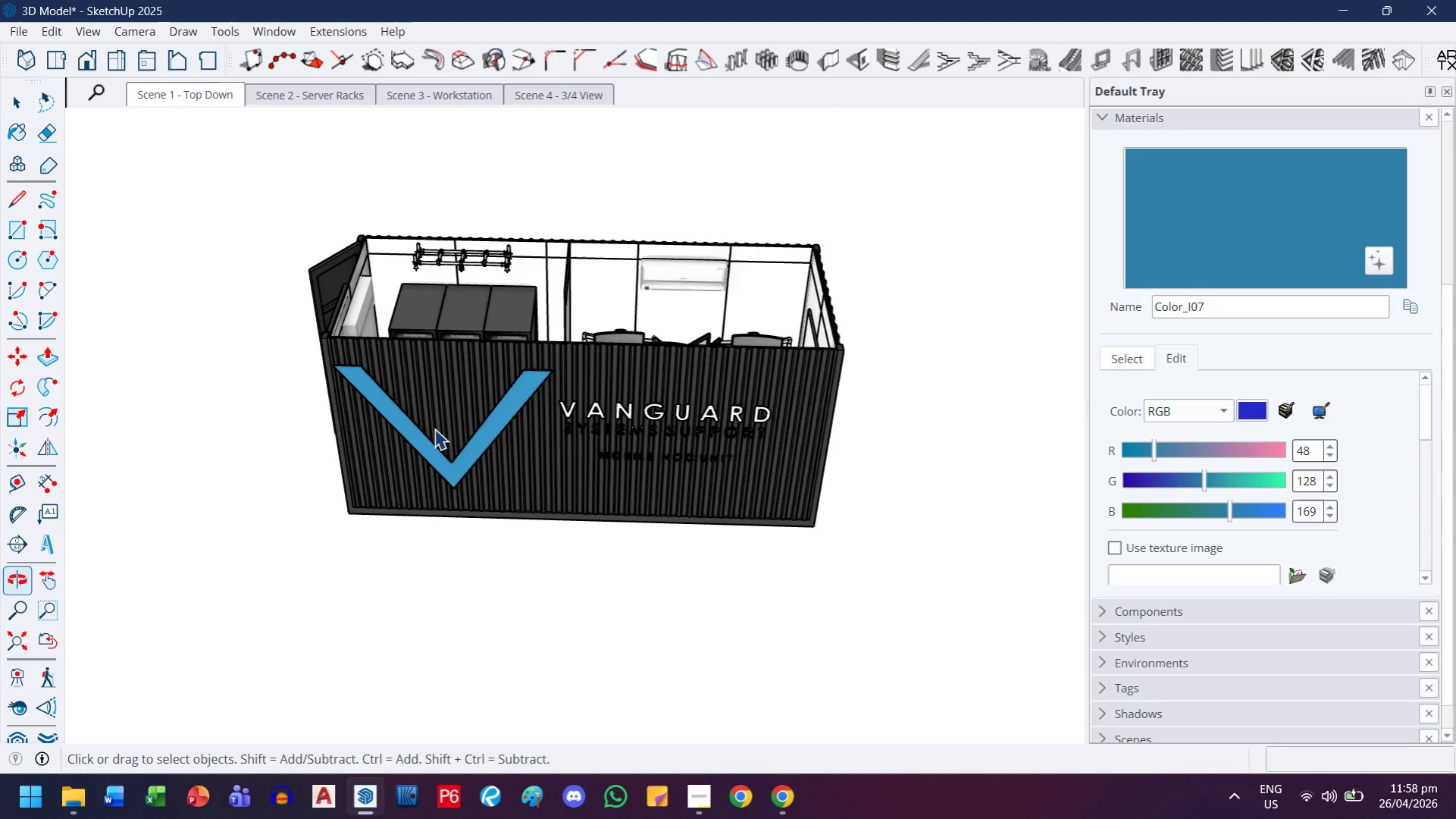 
scroll: coordinate [249, 425], scroll_direction: up, amount: 5.0
 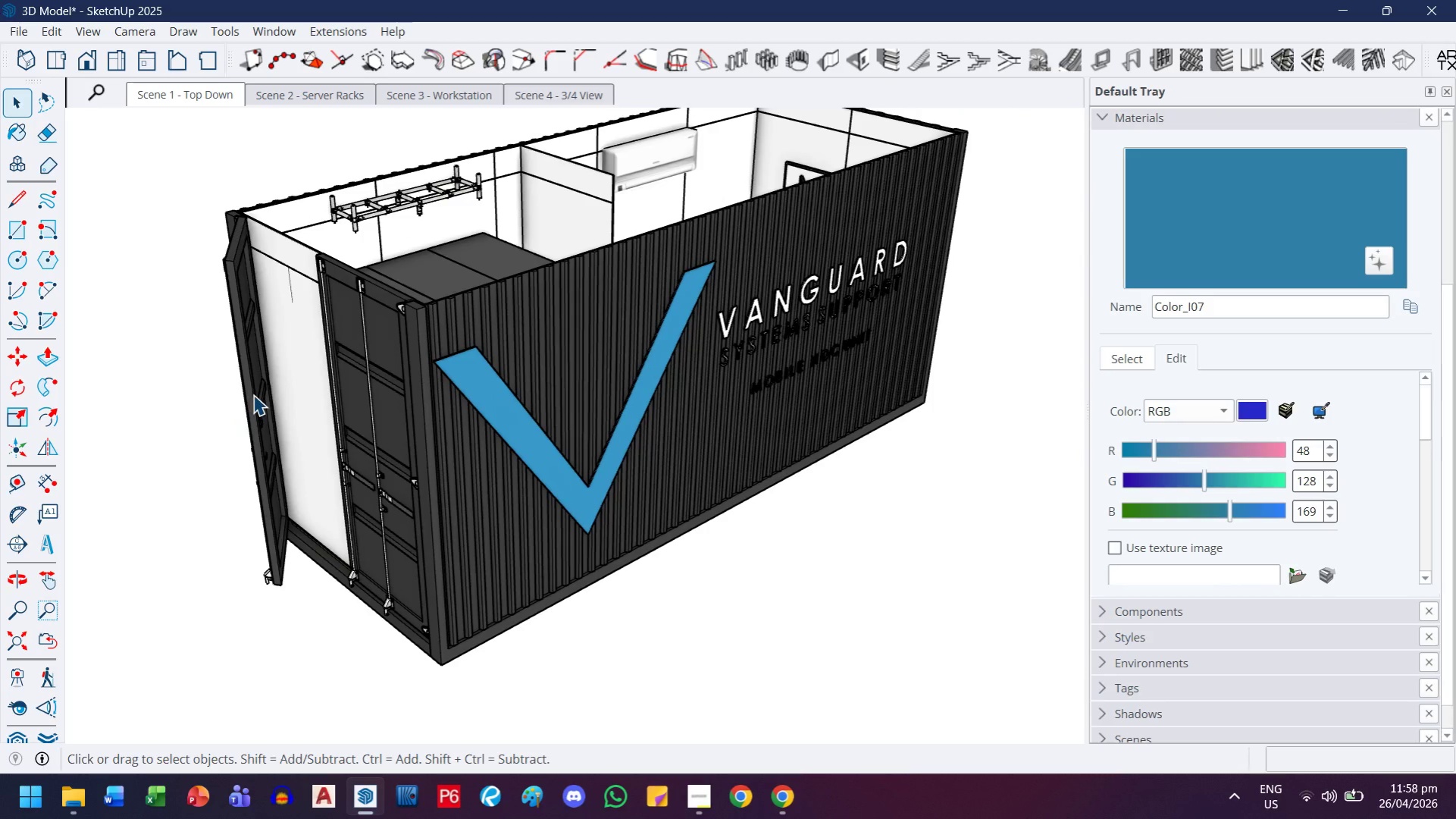 
double_click([253, 412])
 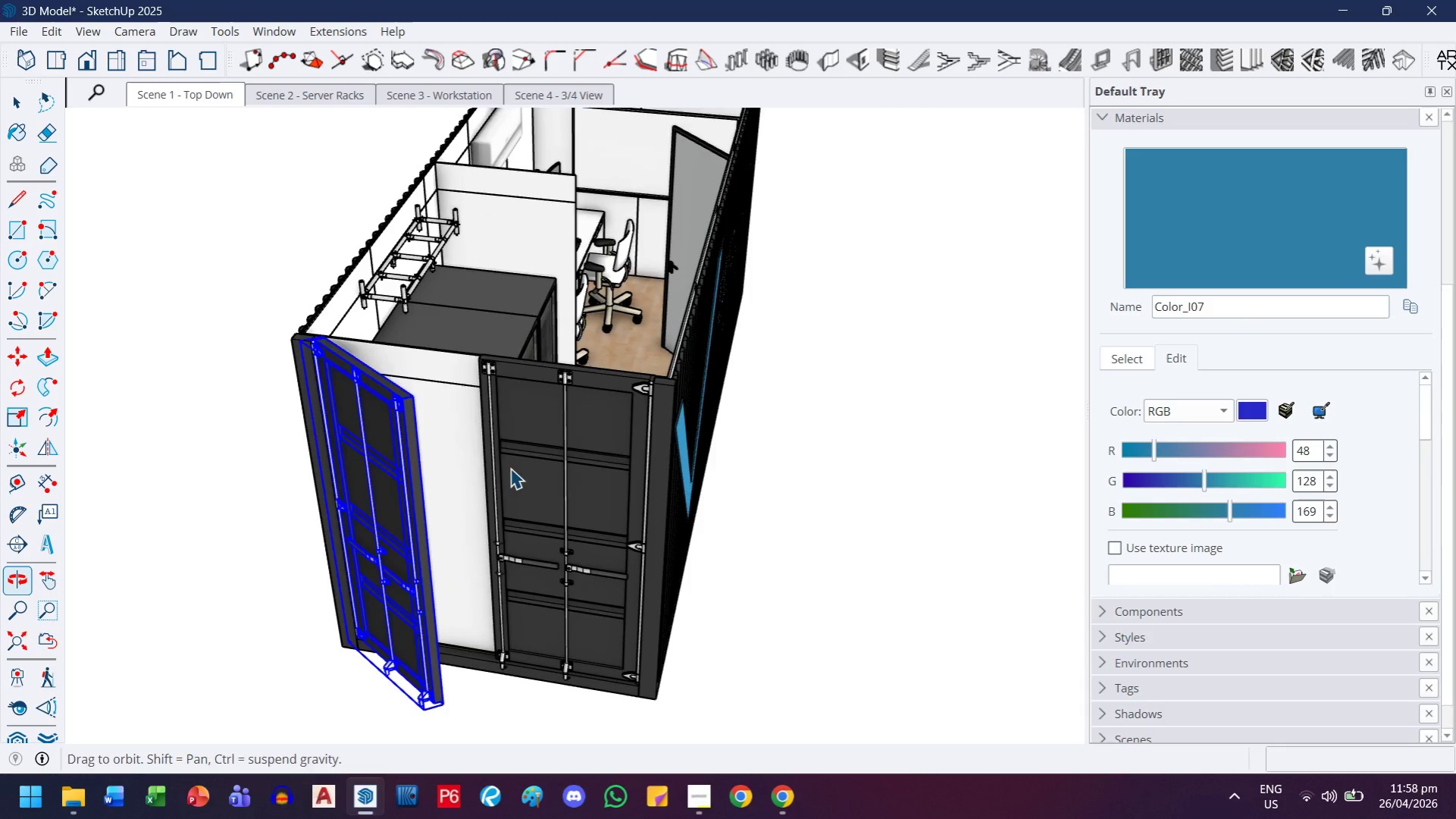 
scroll: coordinate [310, 523], scroll_direction: up, amount: 24.0
 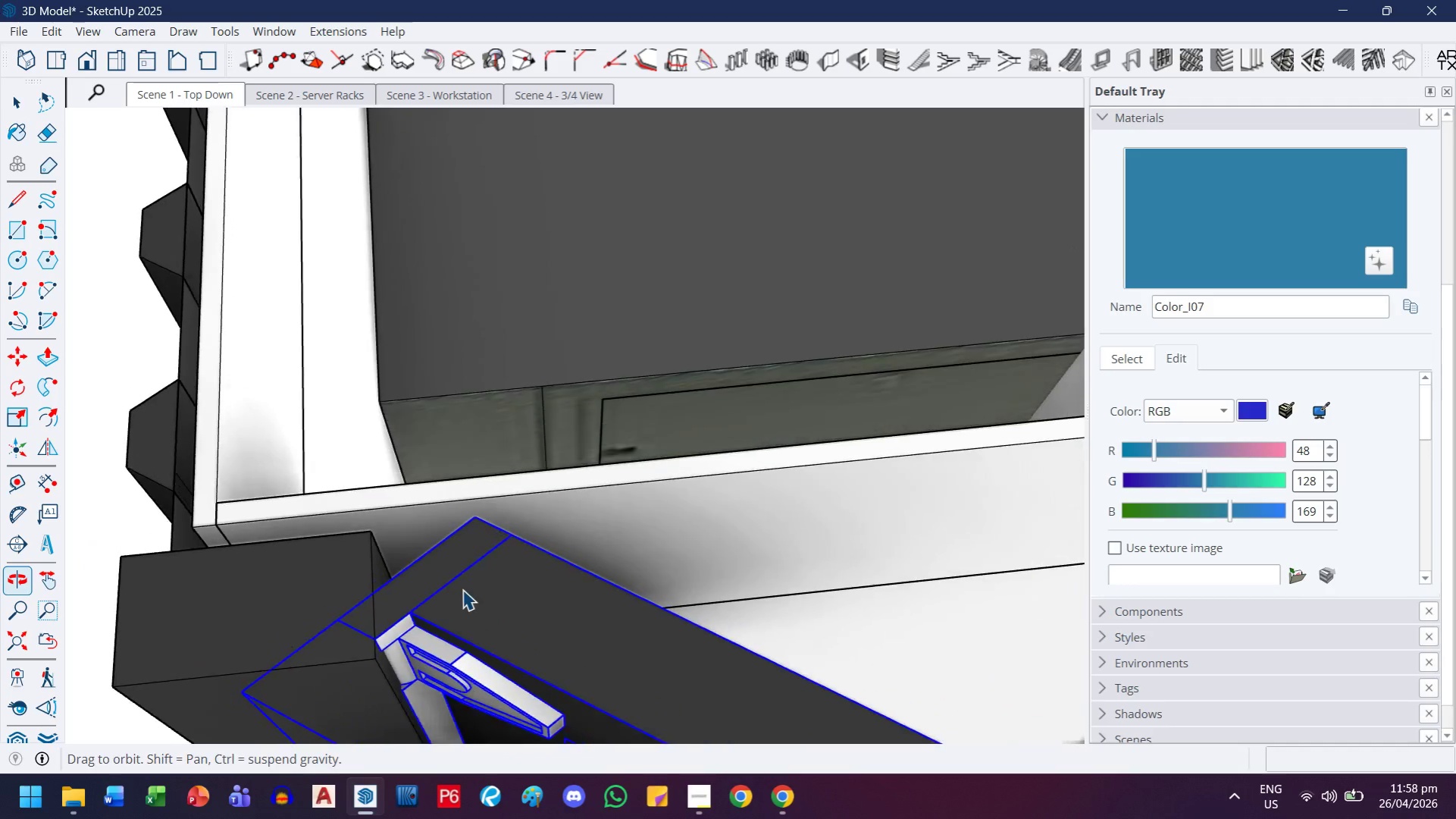 
scroll: coordinate [462, 588], scroll_direction: down, amount: 2.0
 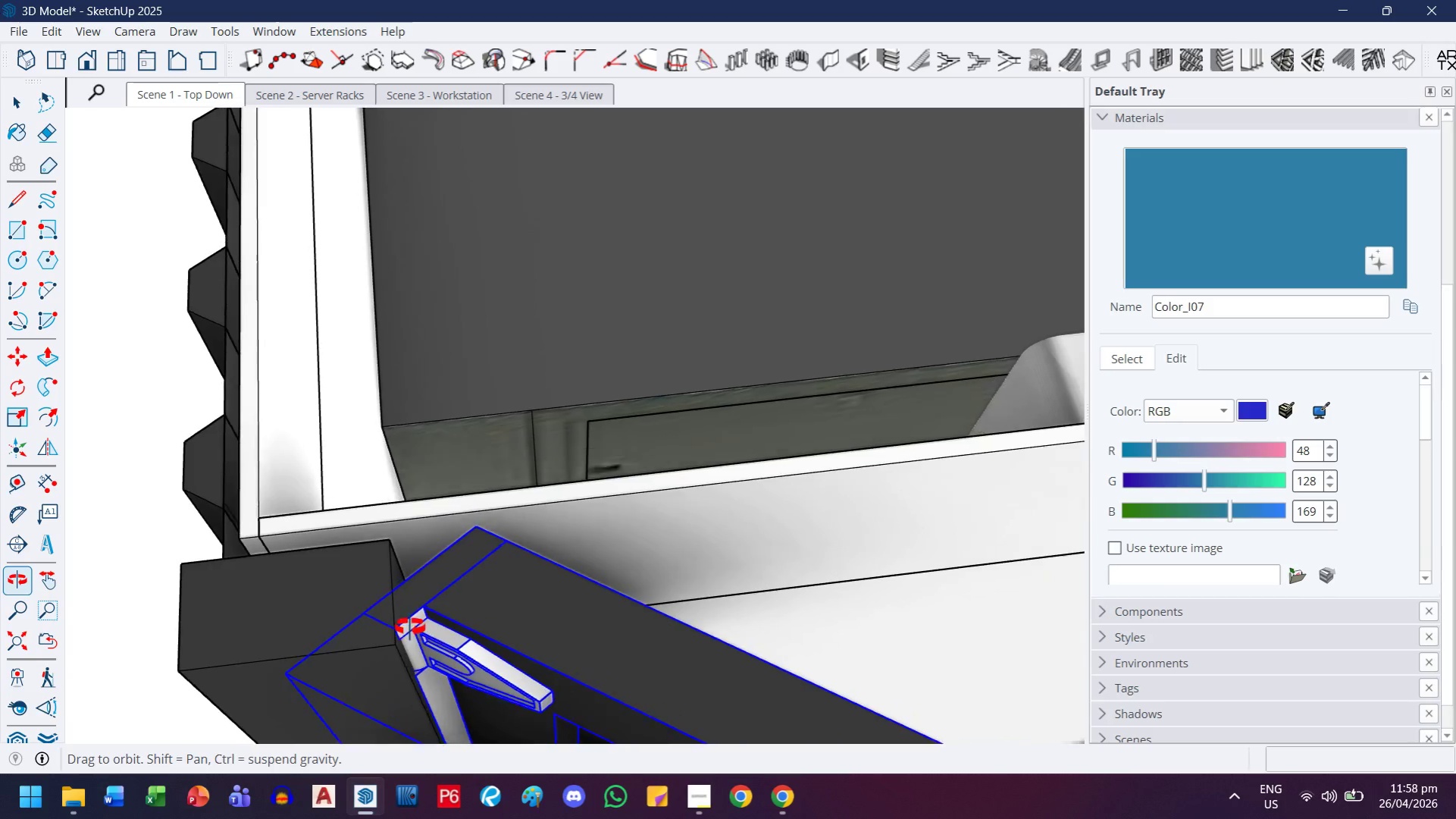 
key(H)
 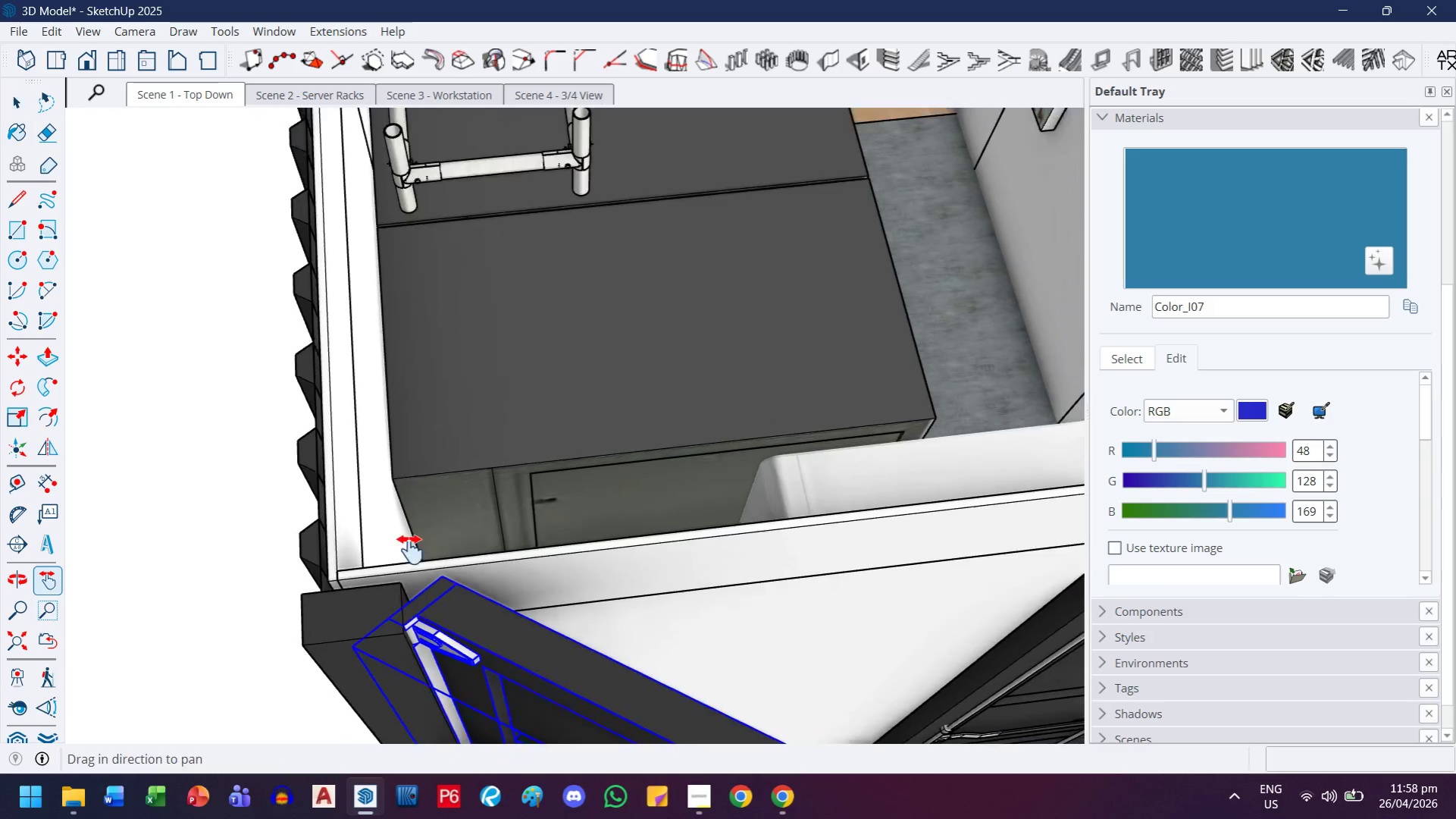 
left_click_drag(start_coordinate=[418, 604], to_coordinate=[365, 287])
 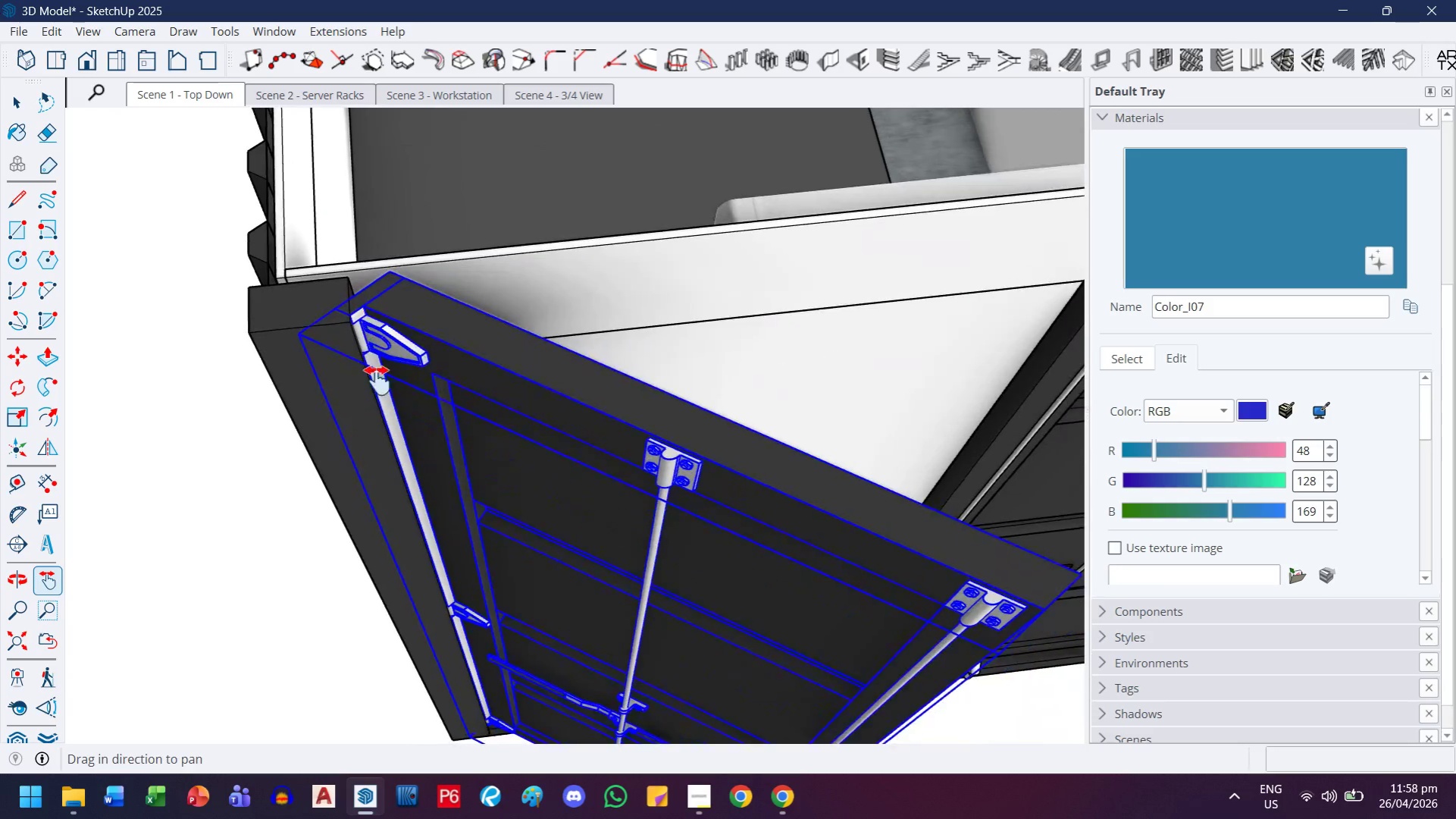 
scroll: coordinate [377, 383], scroll_direction: down, amount: 12.0
 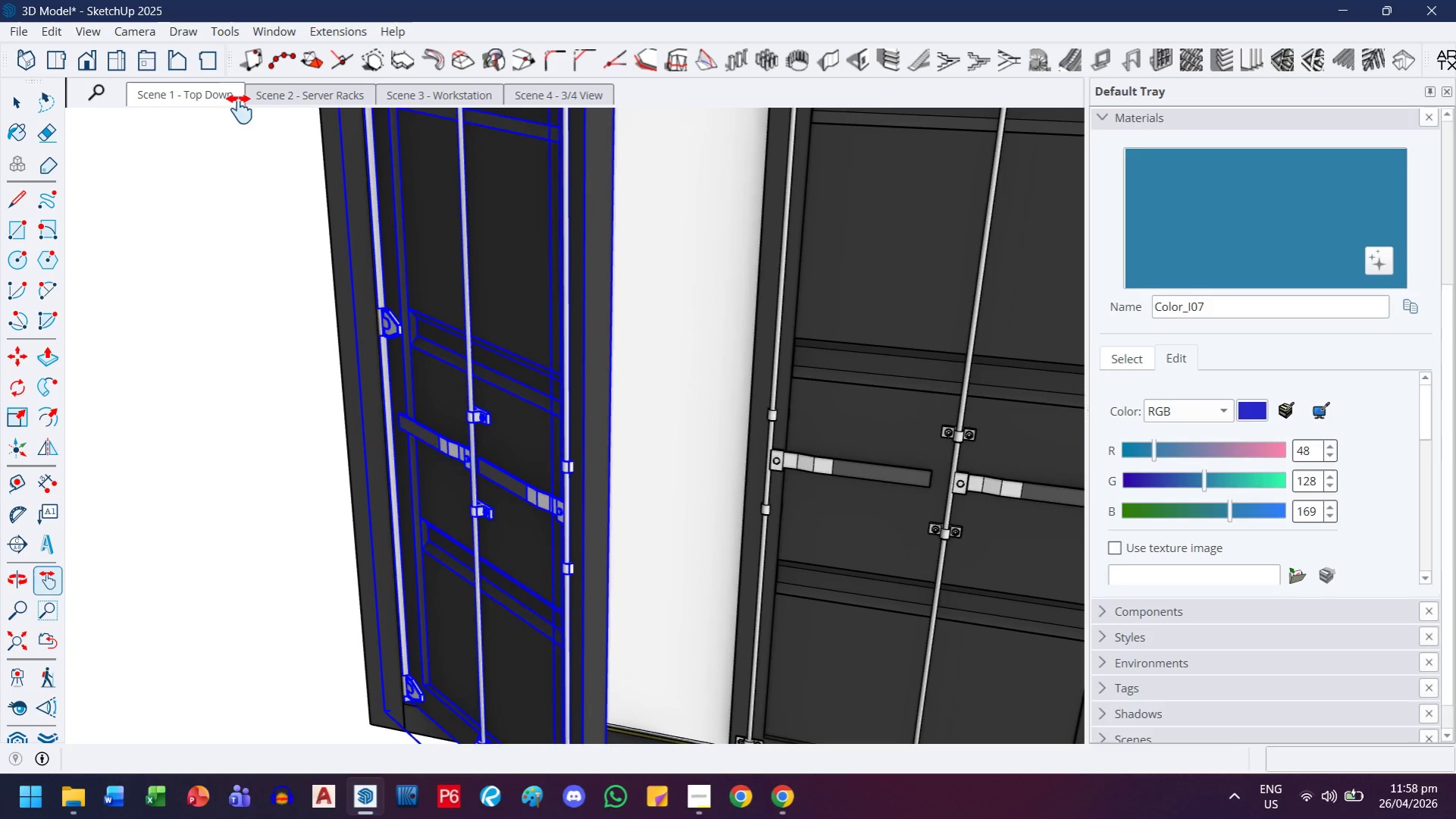 
left_click([28, 58])
 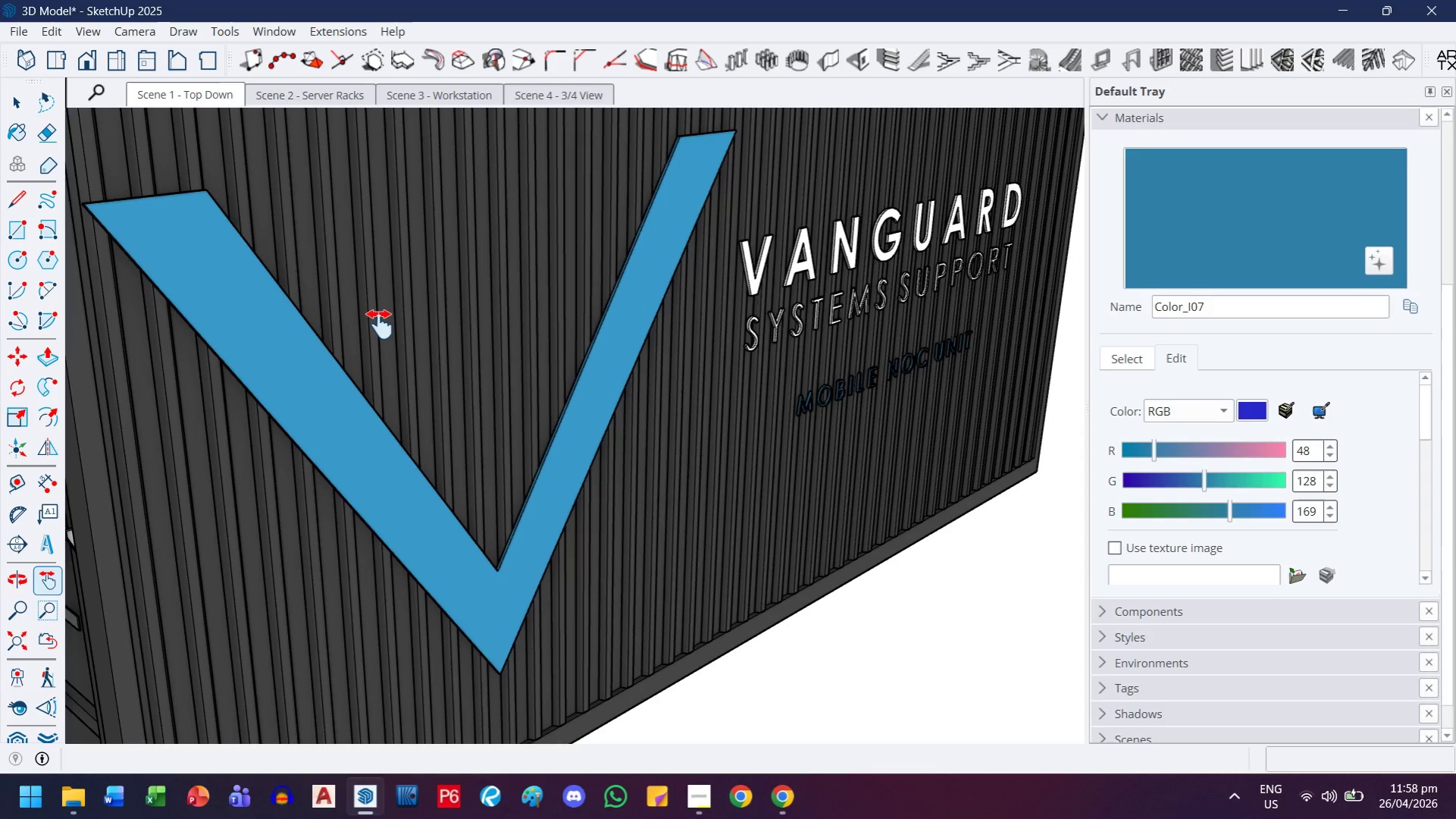 
scroll: coordinate [486, 359], scroll_direction: down, amount: 11.0
 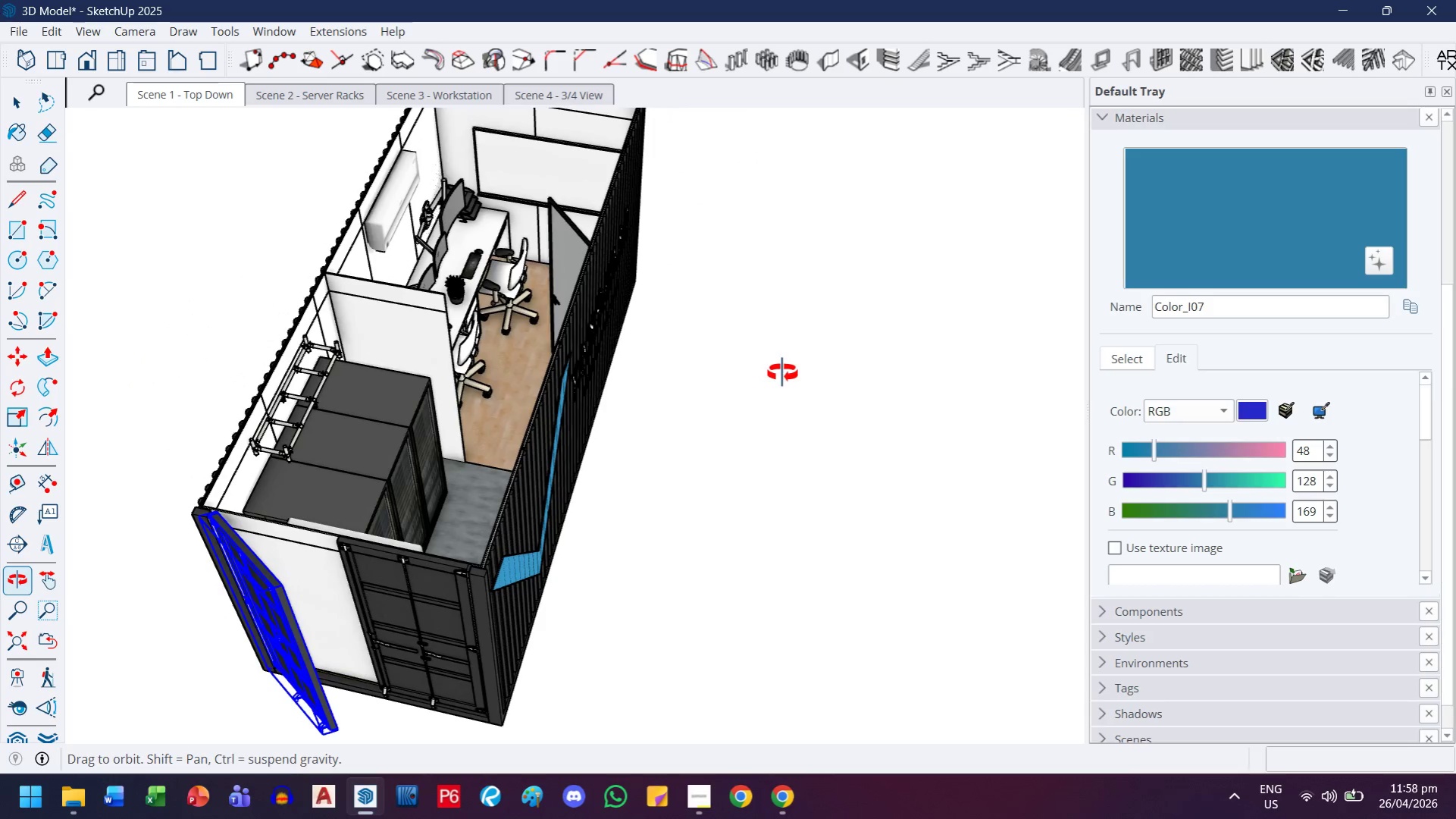 
wait(8.8)
 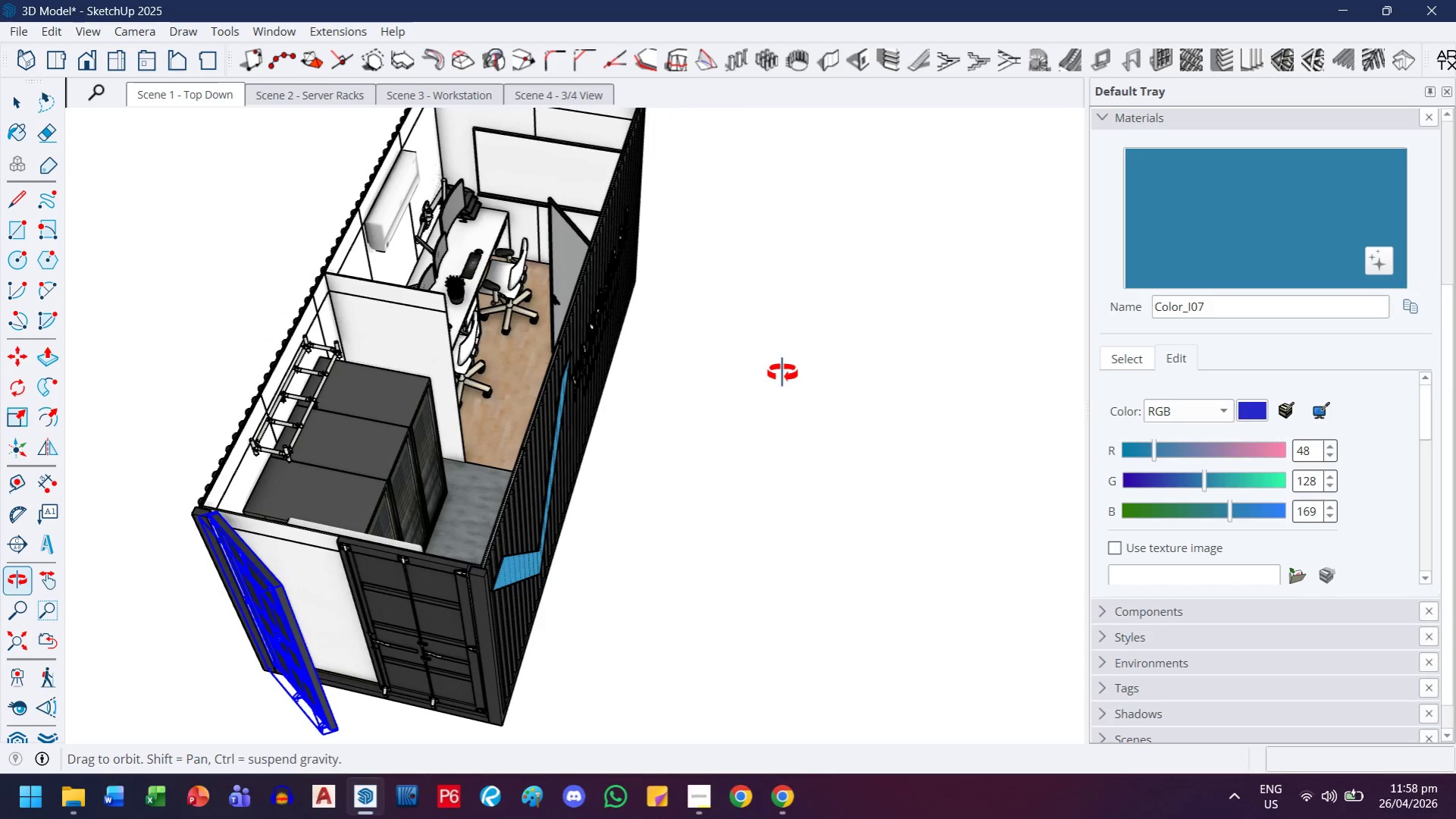 
left_click_drag(start_coordinate=[354, 535], to_coordinate=[711, 406])
 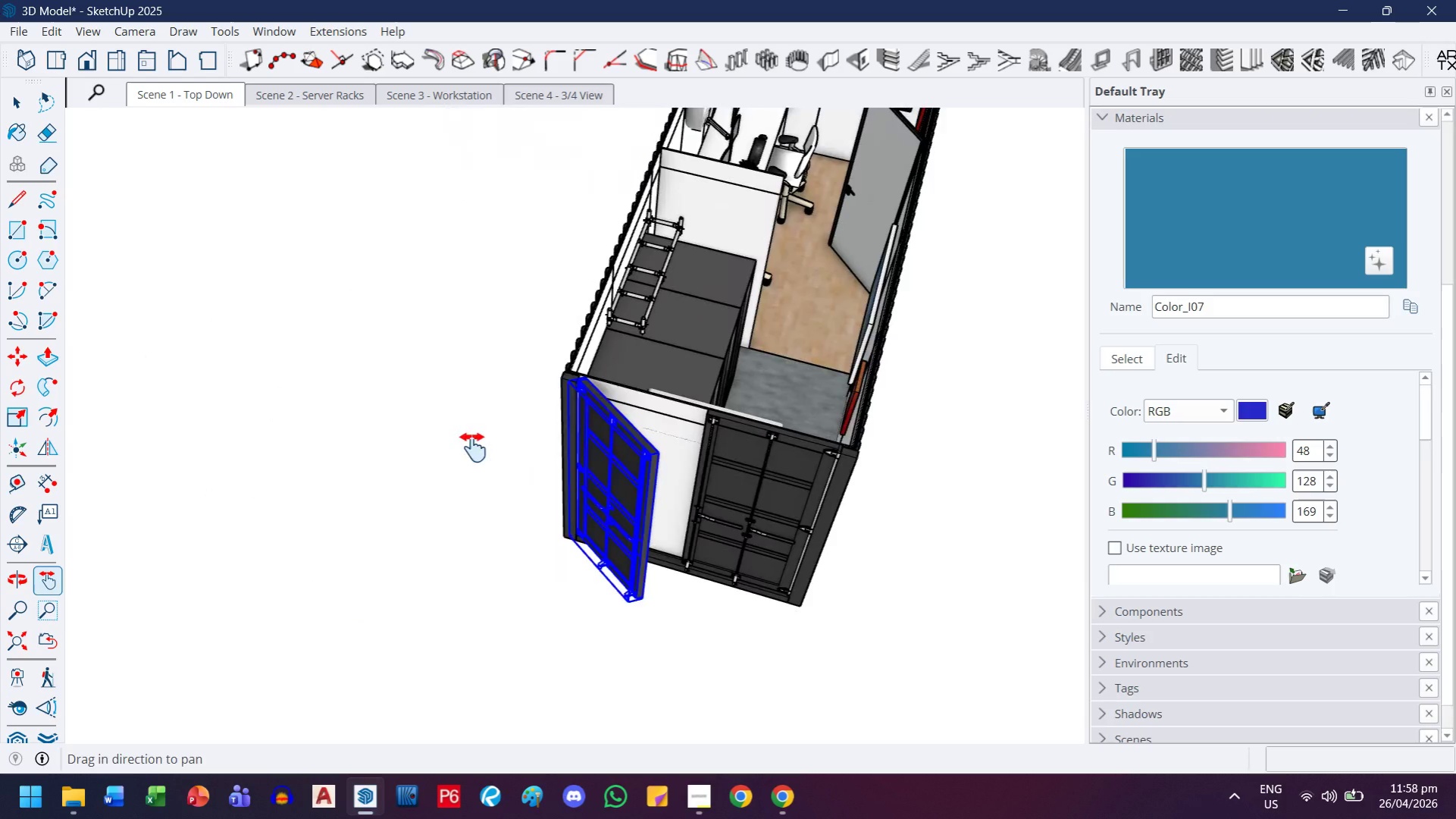 
scroll: coordinate [712, 535], scroll_direction: up, amount: 14.0
 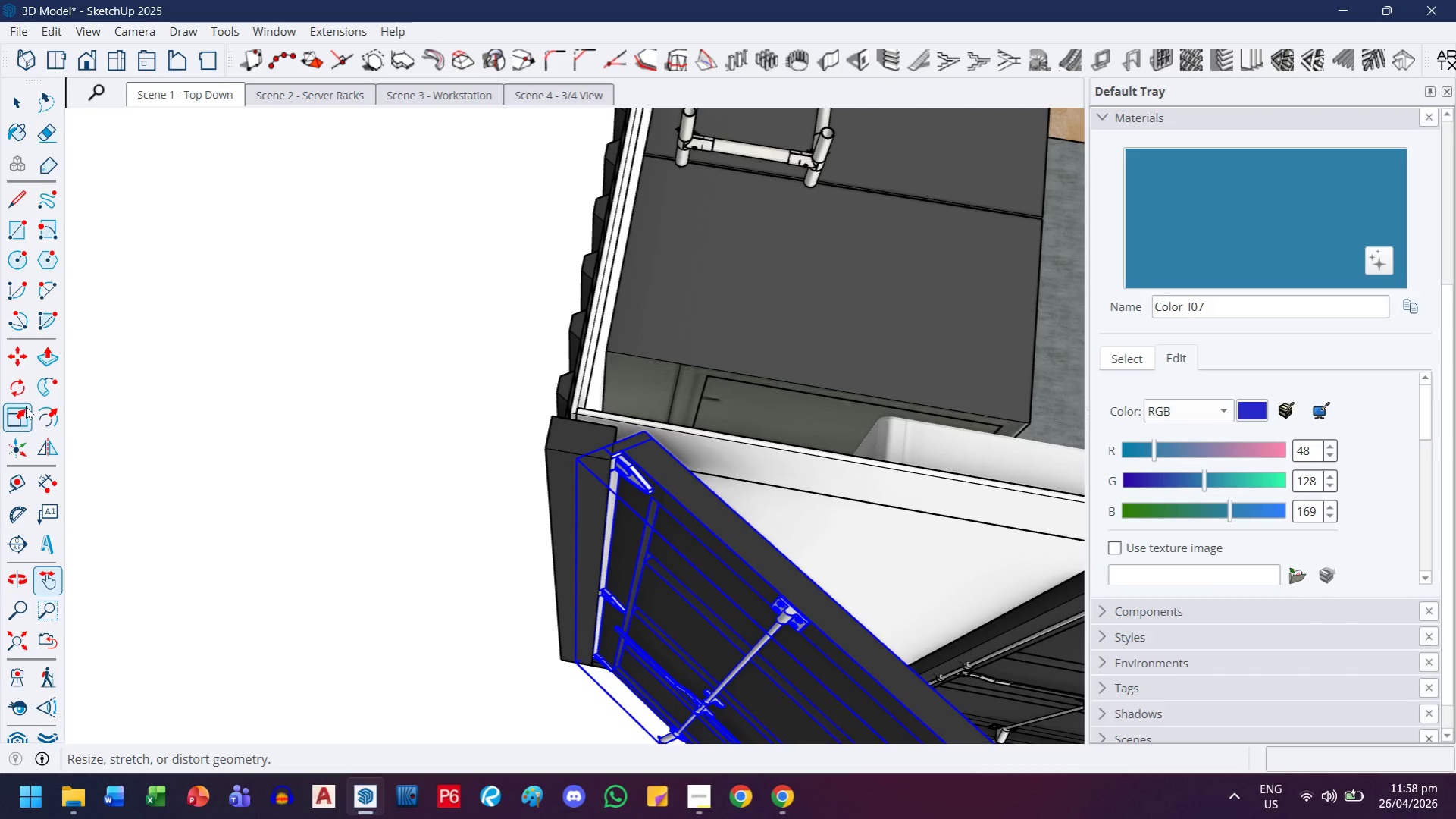 
left_click([25, 388])
 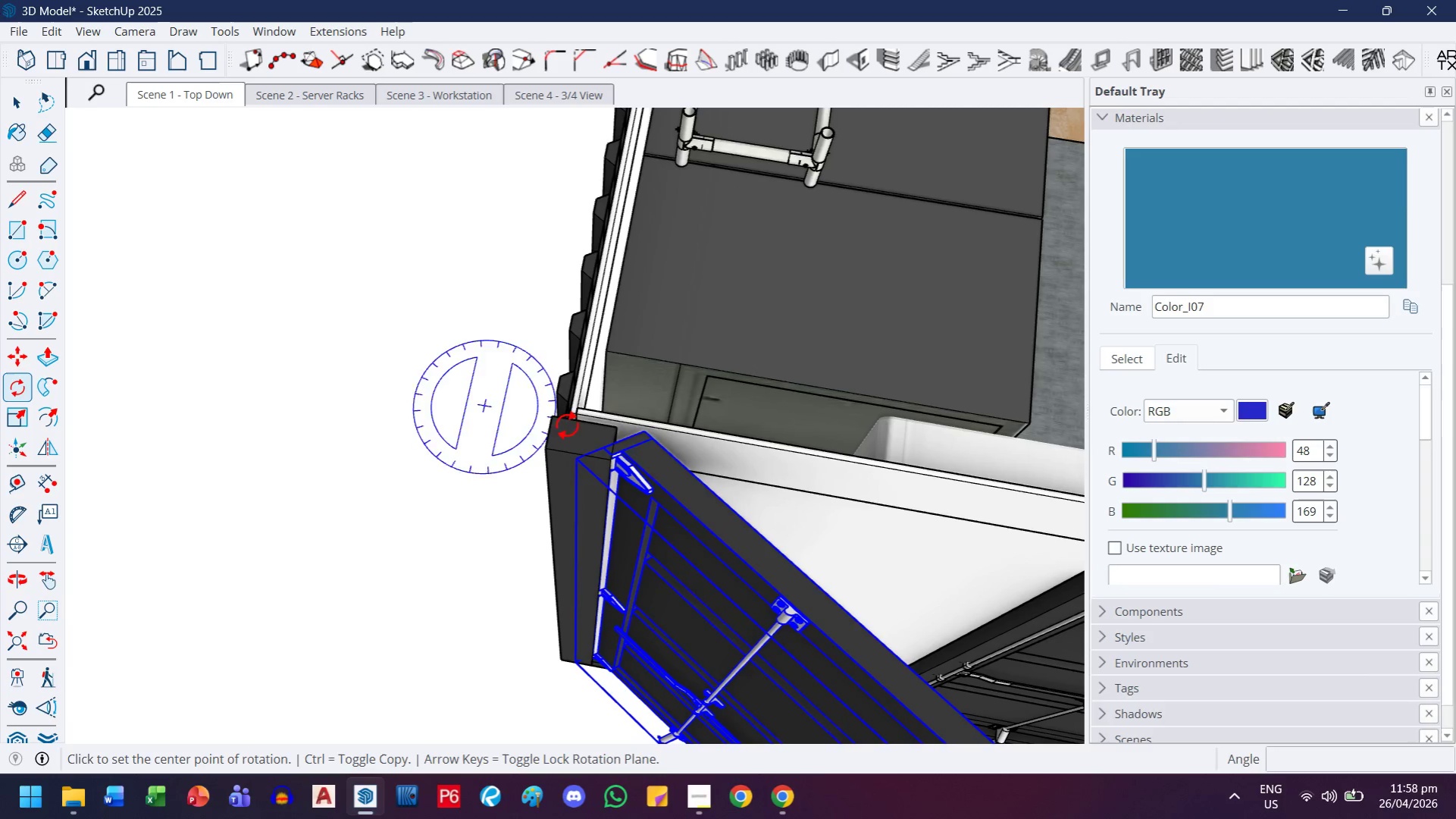 
scroll: coordinate [611, 441], scroll_direction: up, amount: 11.0
 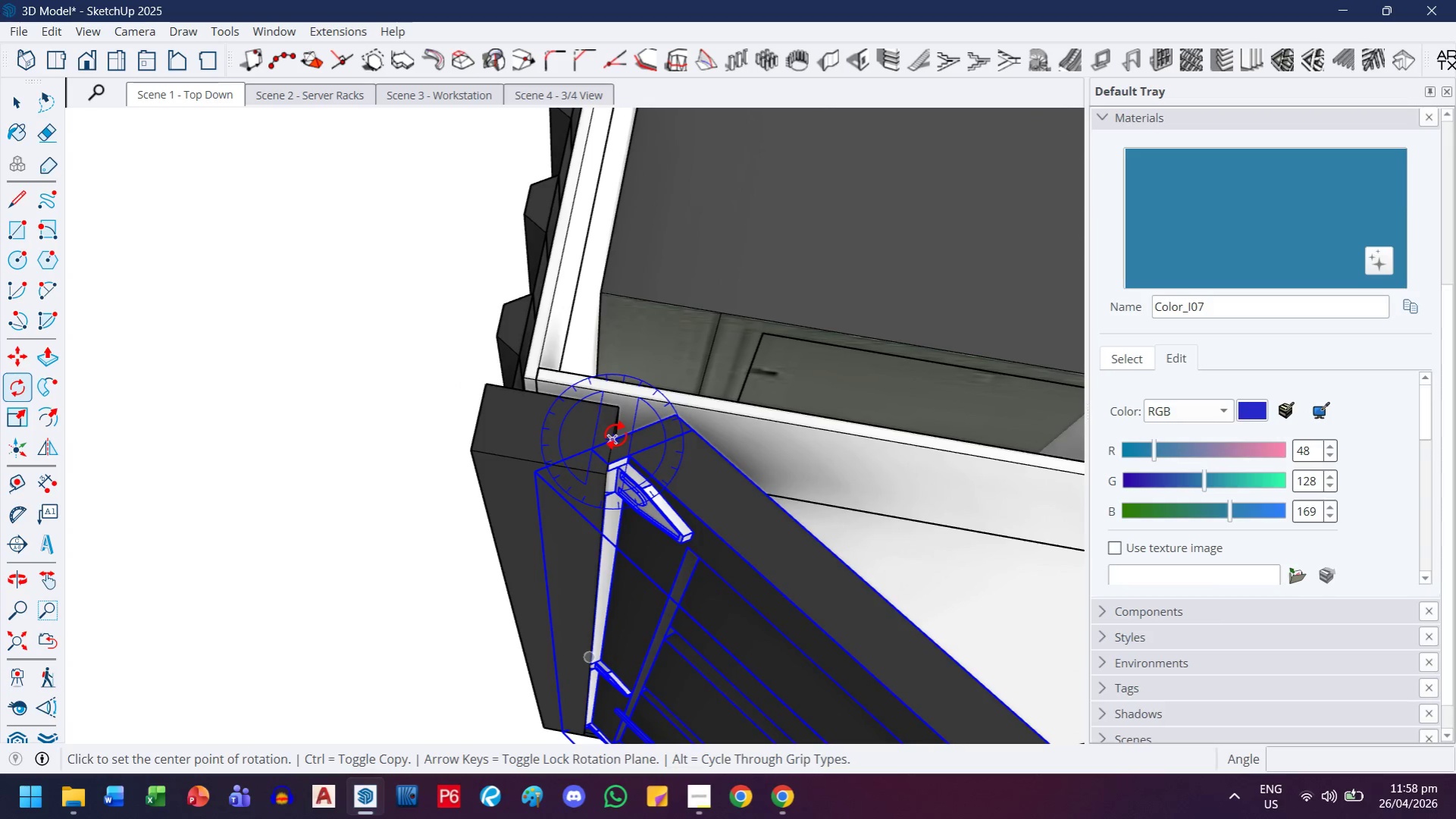 
left_click([615, 435])
 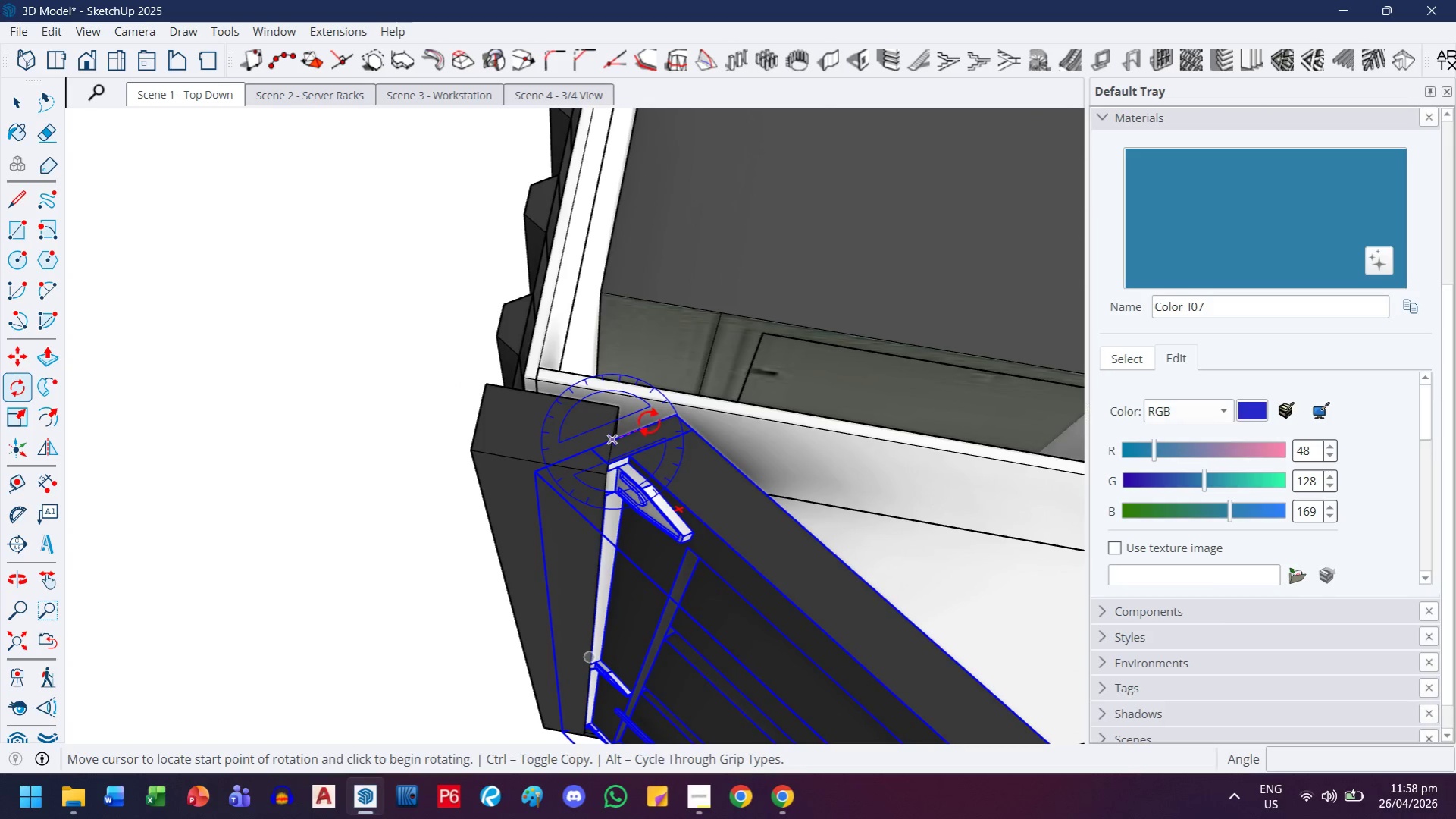 
left_click([650, 422])
 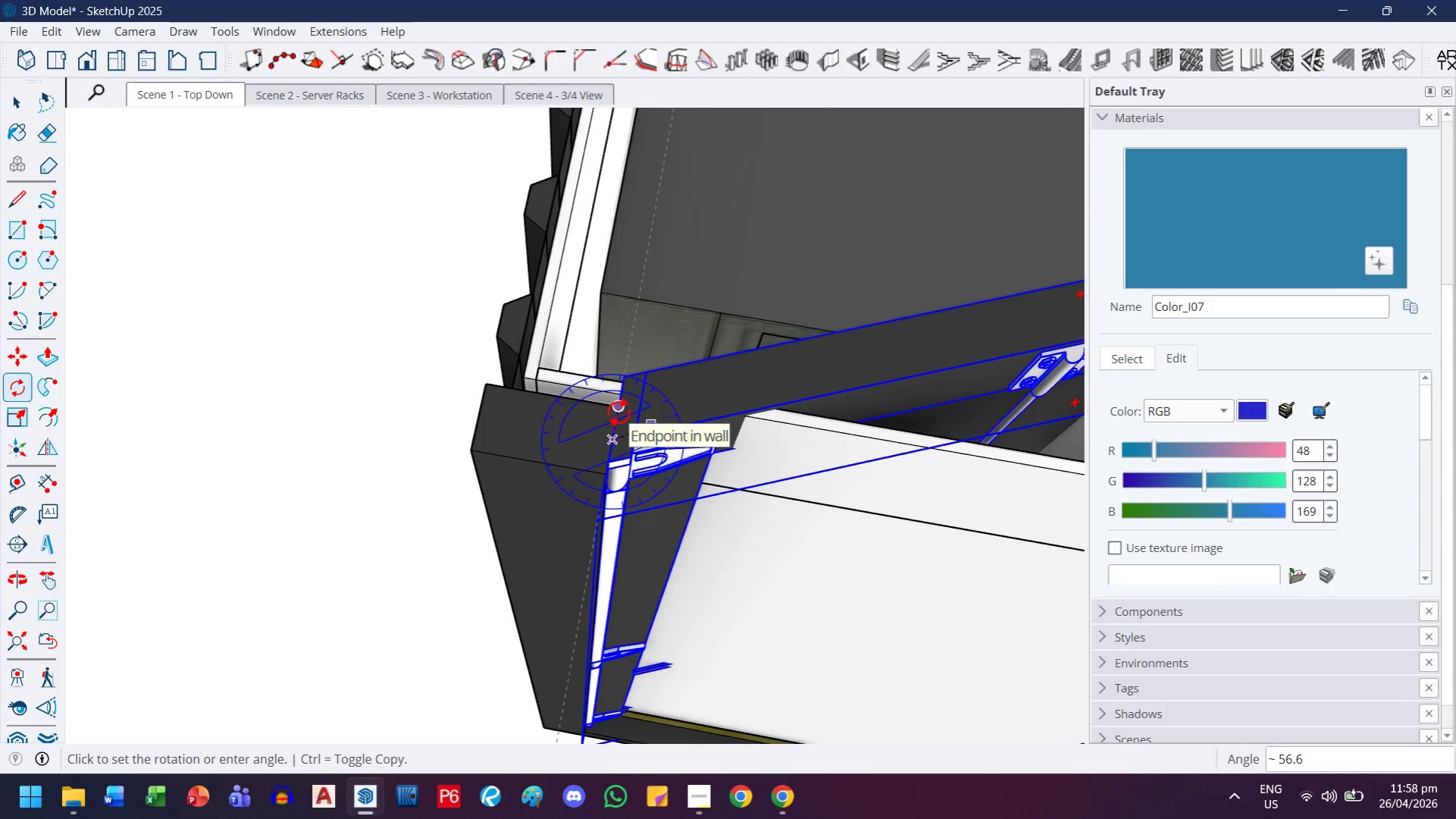 
left_click([618, 413])
 